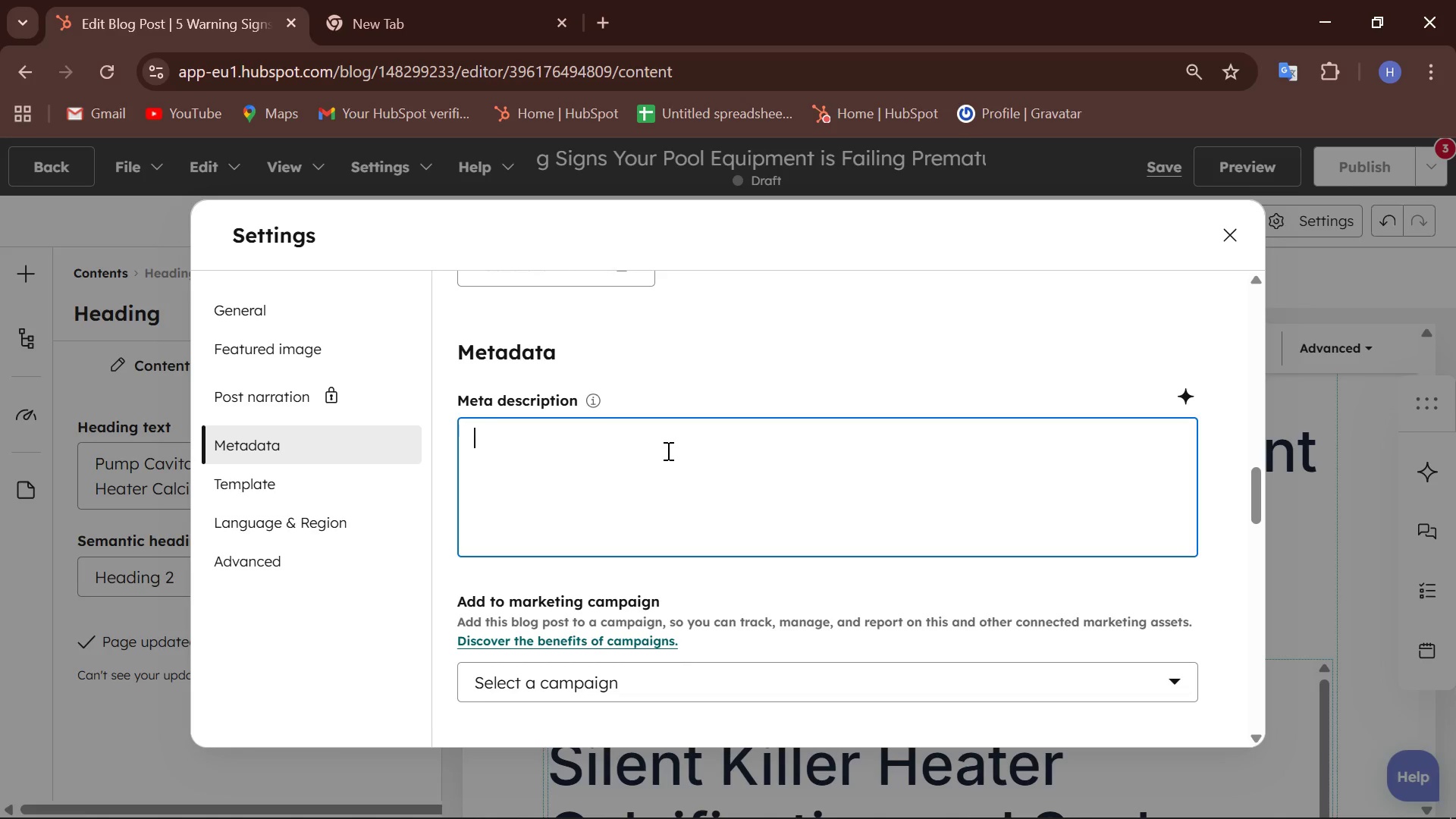 
type(Identify the 5 early warning signs of pool equipment failure to avoid emergency repair costs and extend the life of your pool and spa.)
 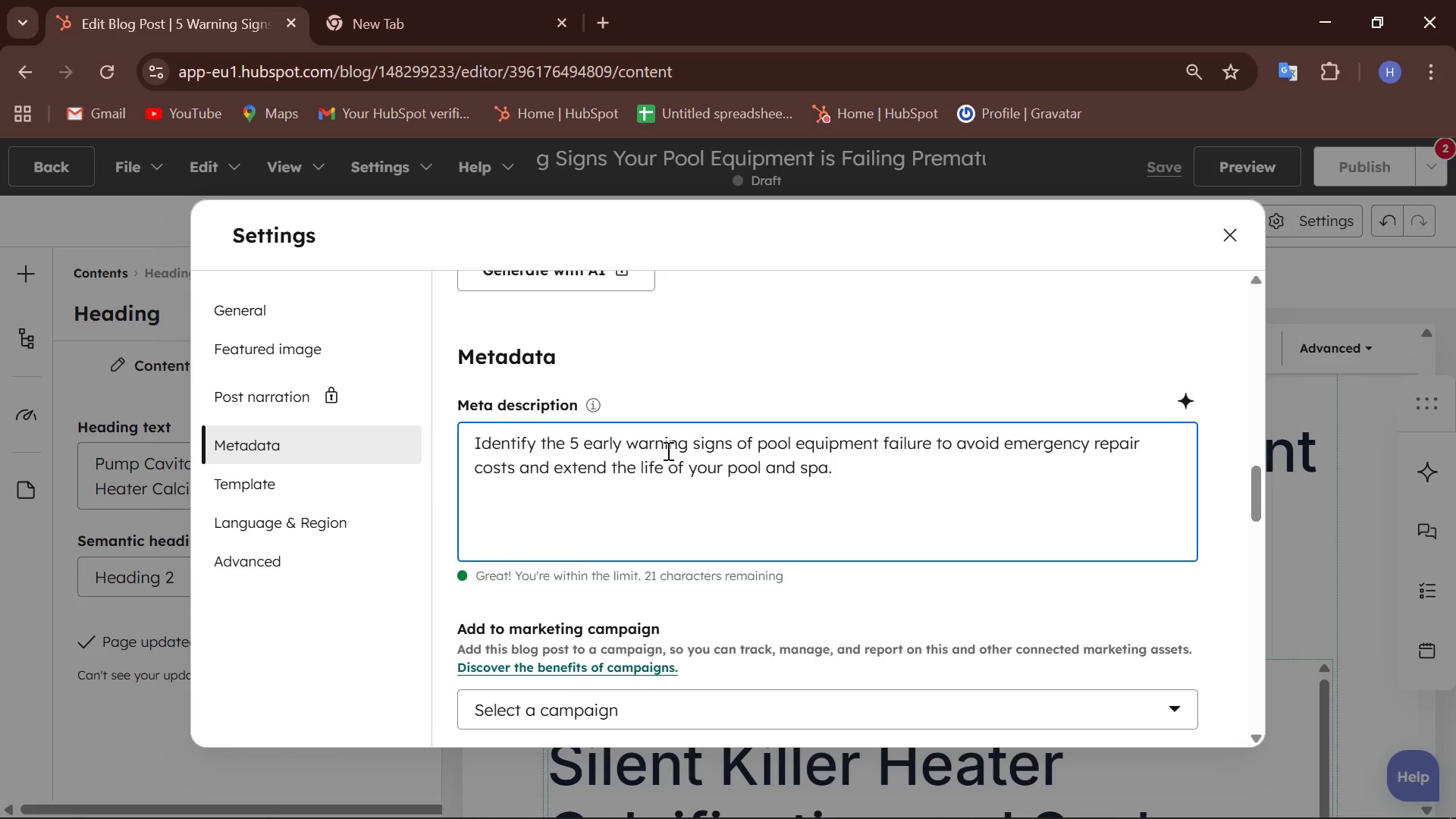 
wait(8.22)
 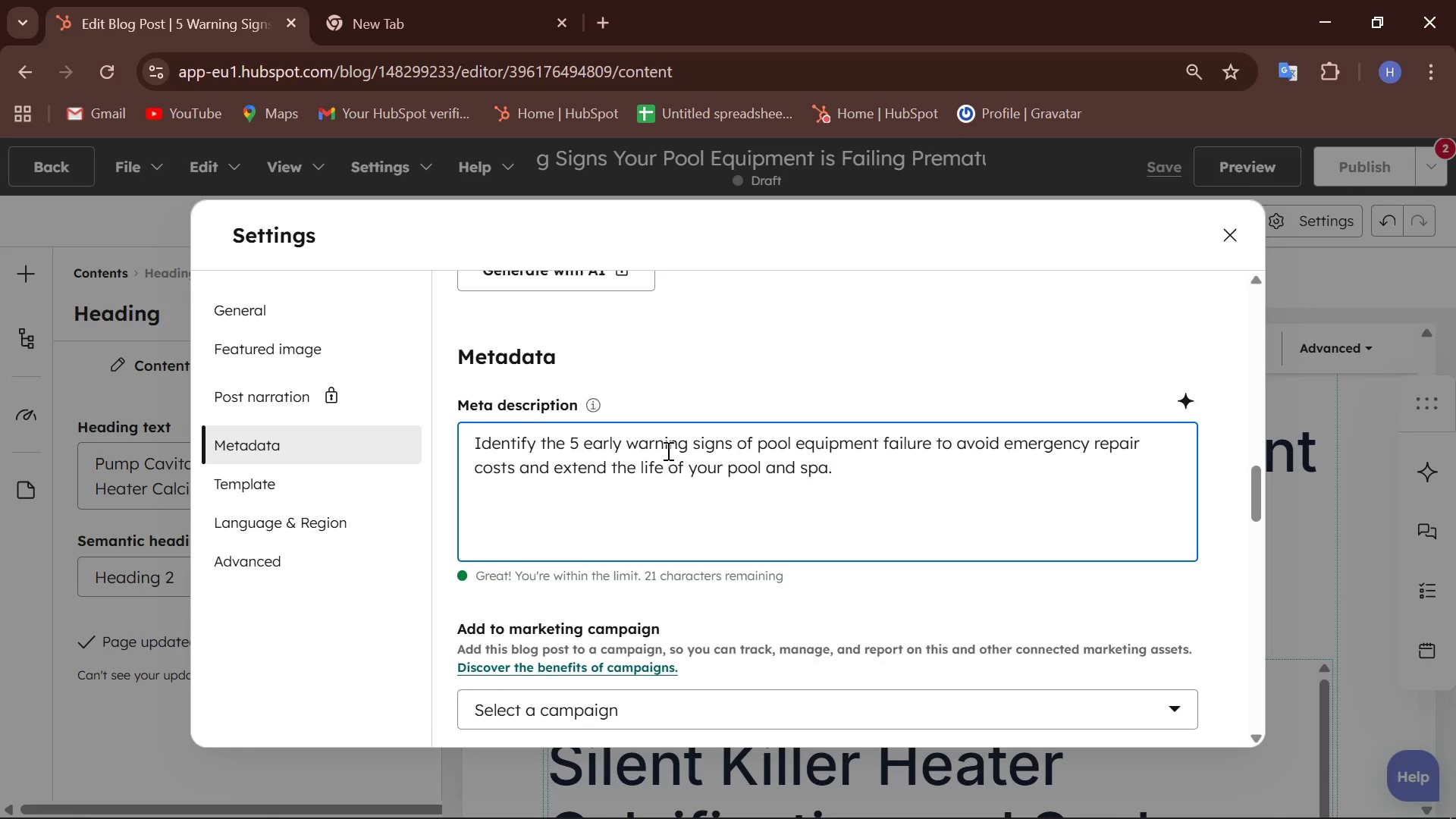 
left_click([1009, 516])
 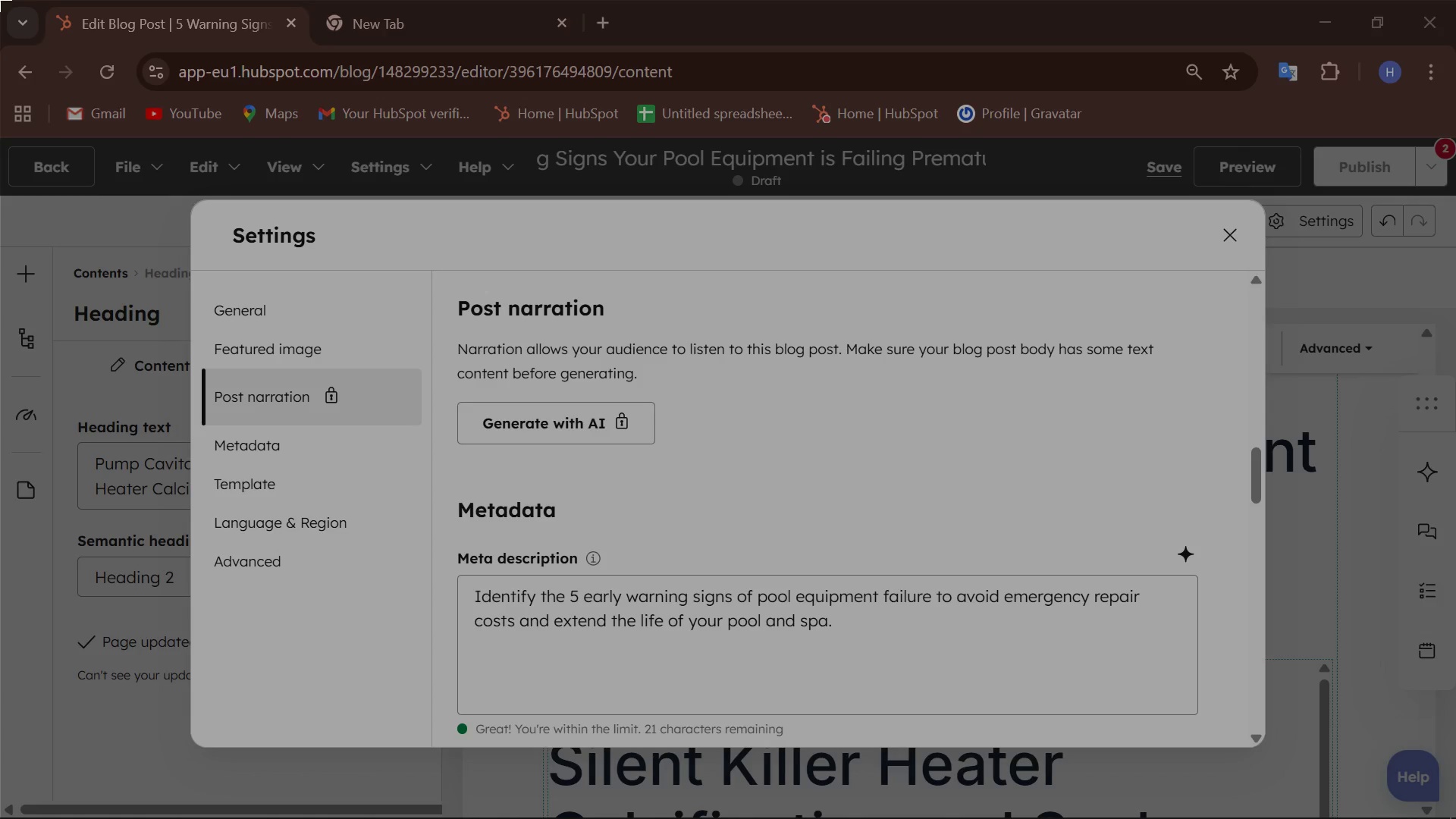 
left_click_drag(start_coordinate=[0, 0], to_coordinate=[1455, 818])
 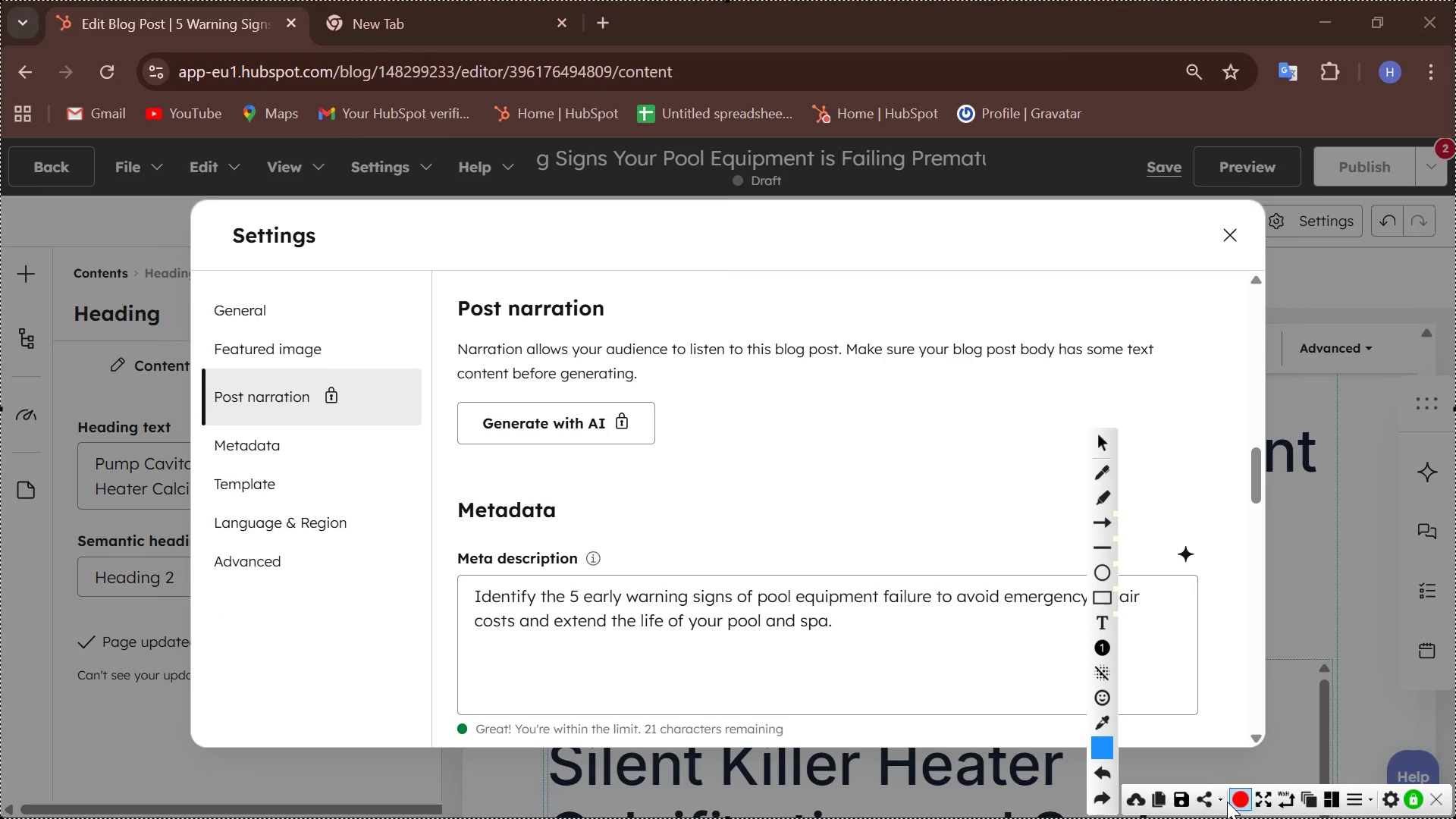 
mouse_move([1197, 779])
 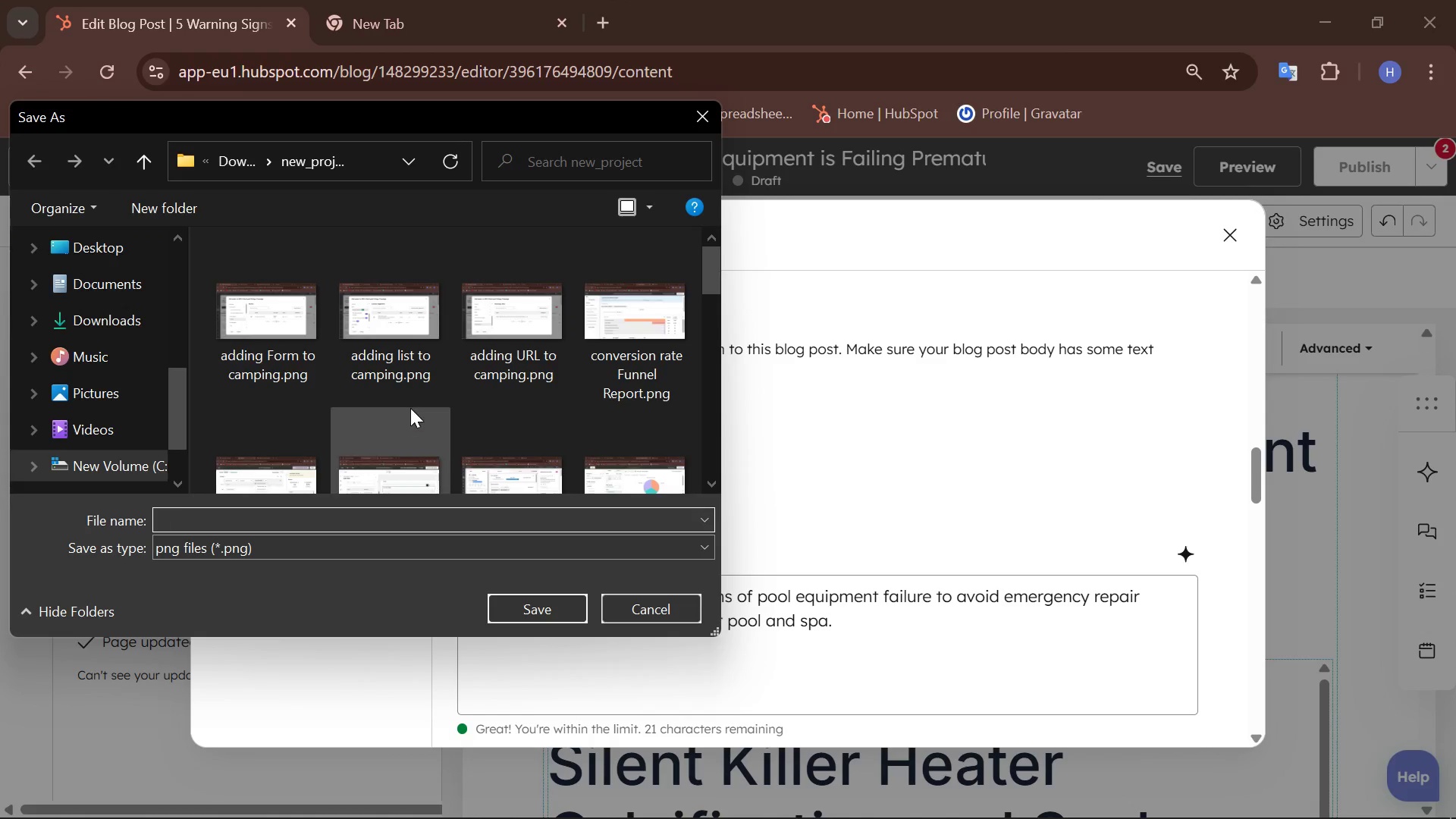 
type(blog 3 )
 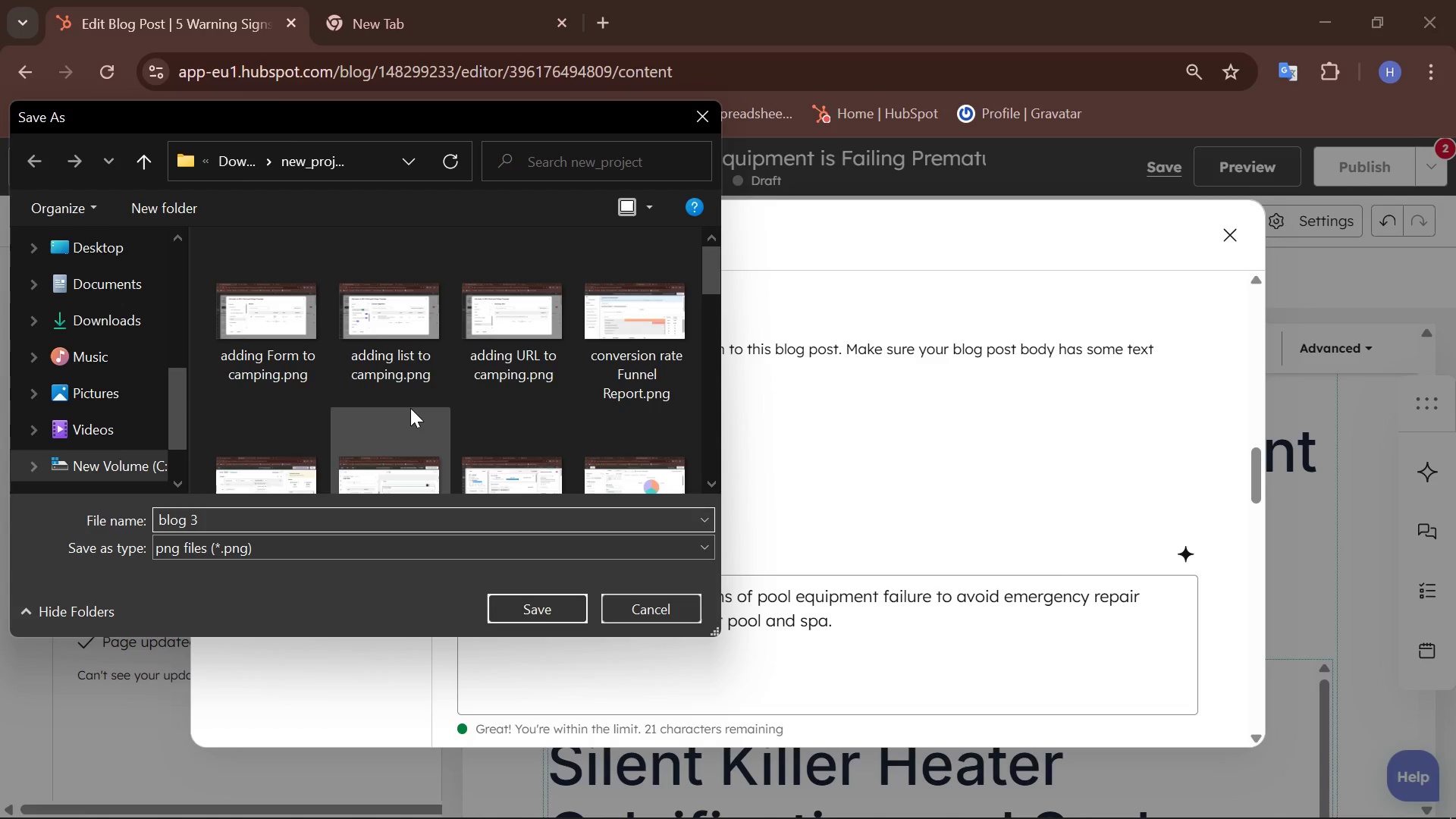 
type(meta description)
 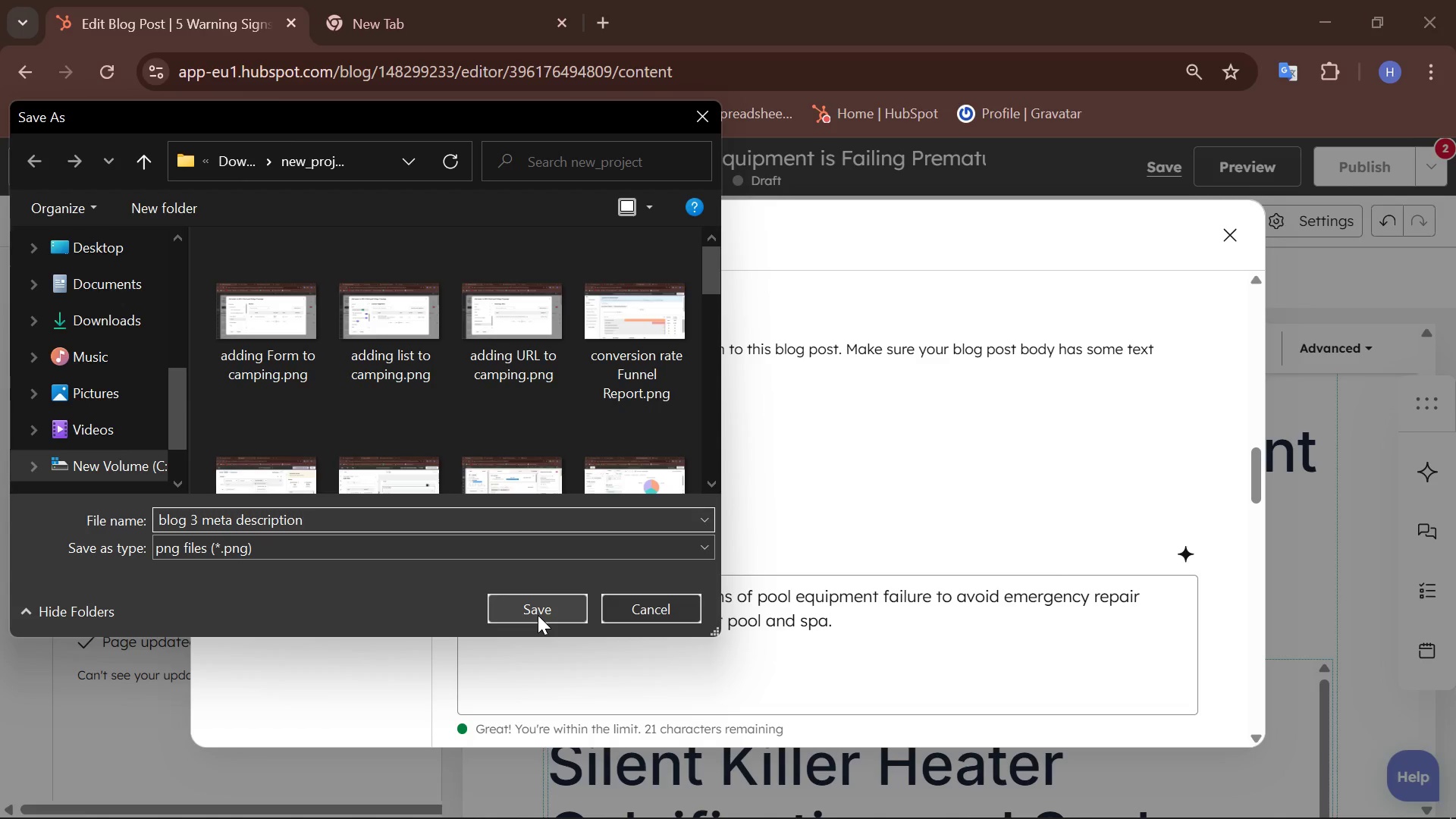 
wait(6.94)
 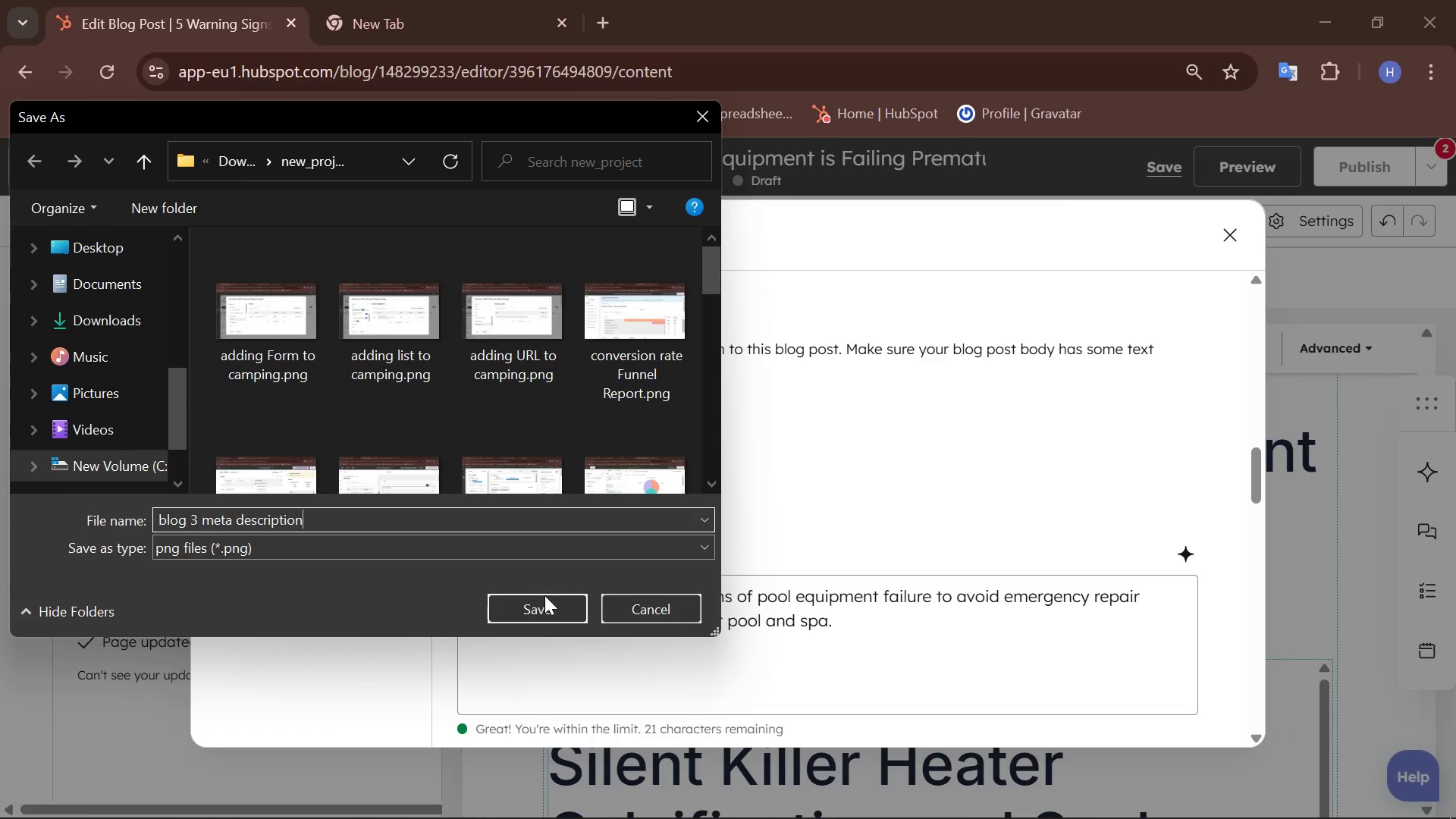 
scroll: coordinate [345, 391], scroll_direction: down, amount: 7.0
 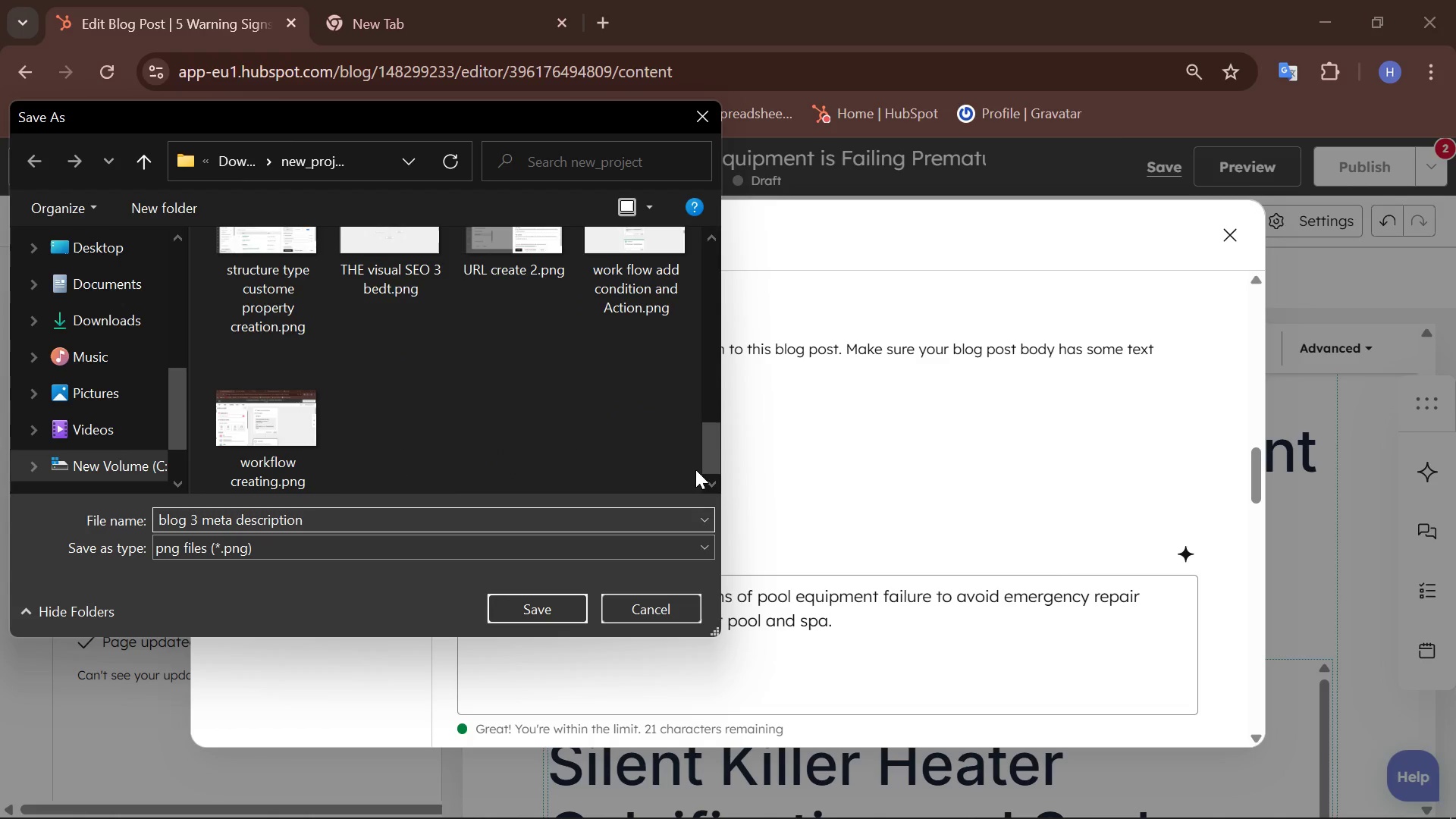 
left_click_drag(start_coordinate=[714, 458], to_coordinate=[704, 402])
 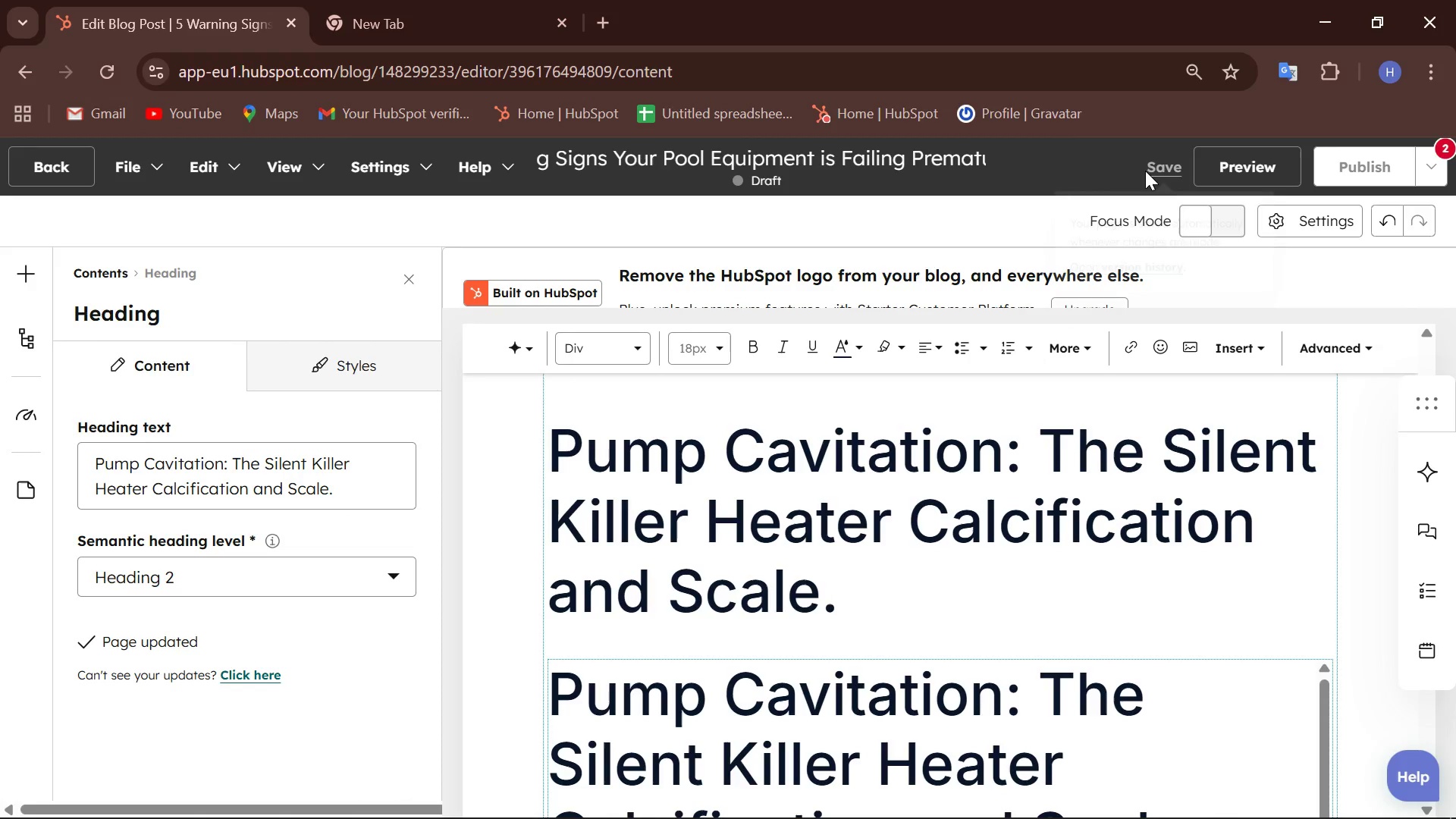 
wait(5.8)
 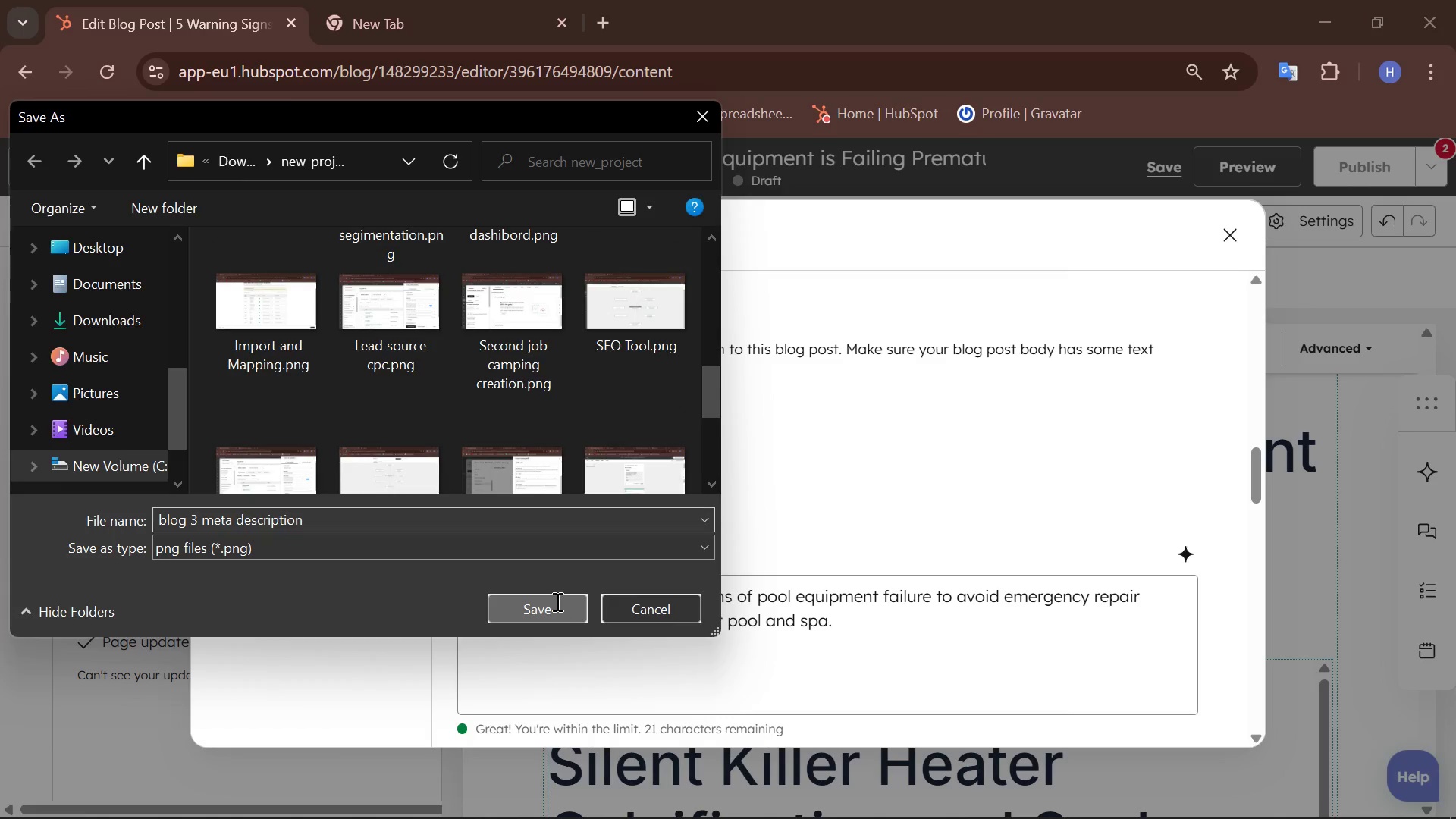 
left_click([76, 159])
 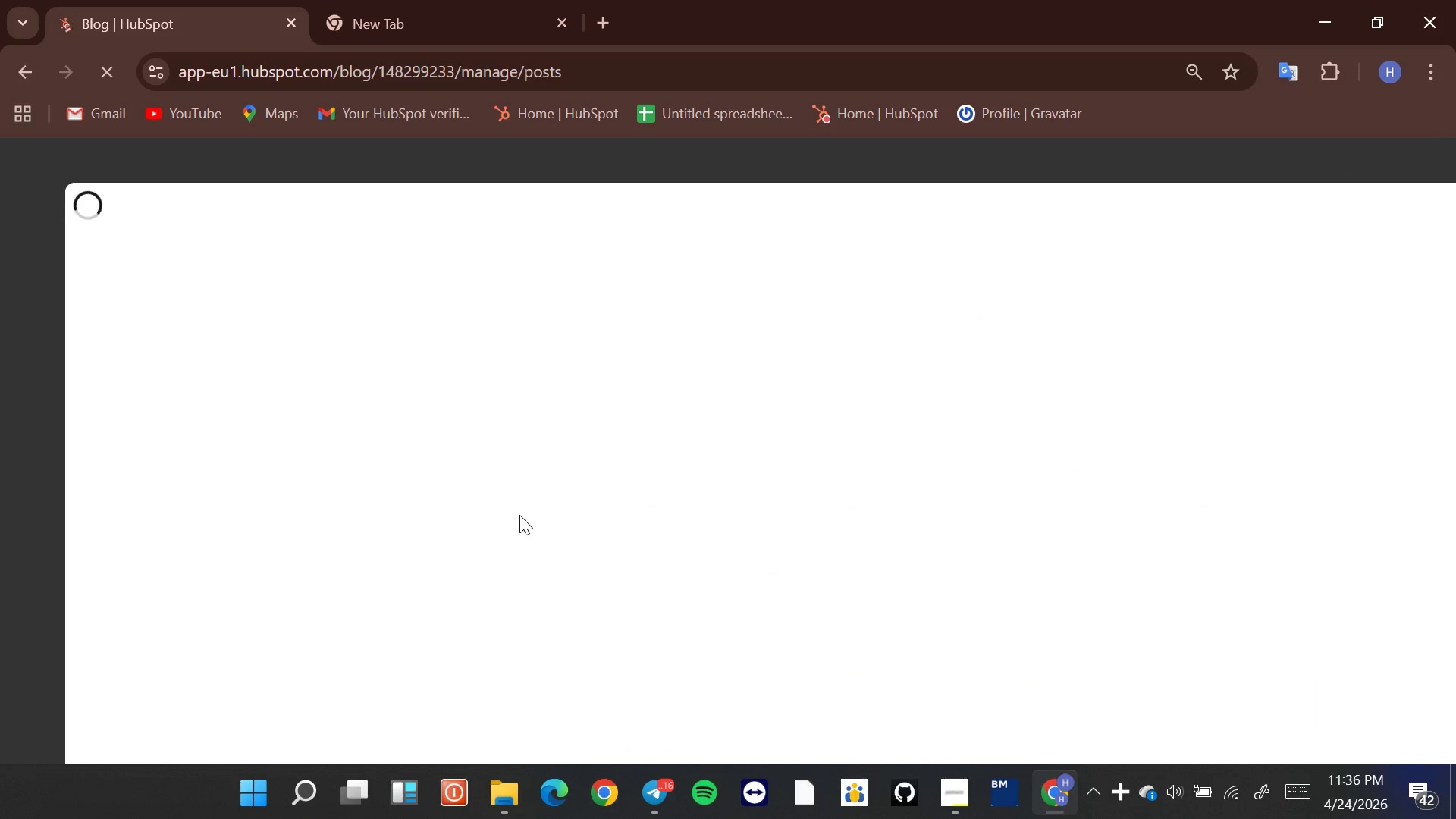 
mouse_move([799, 491])
 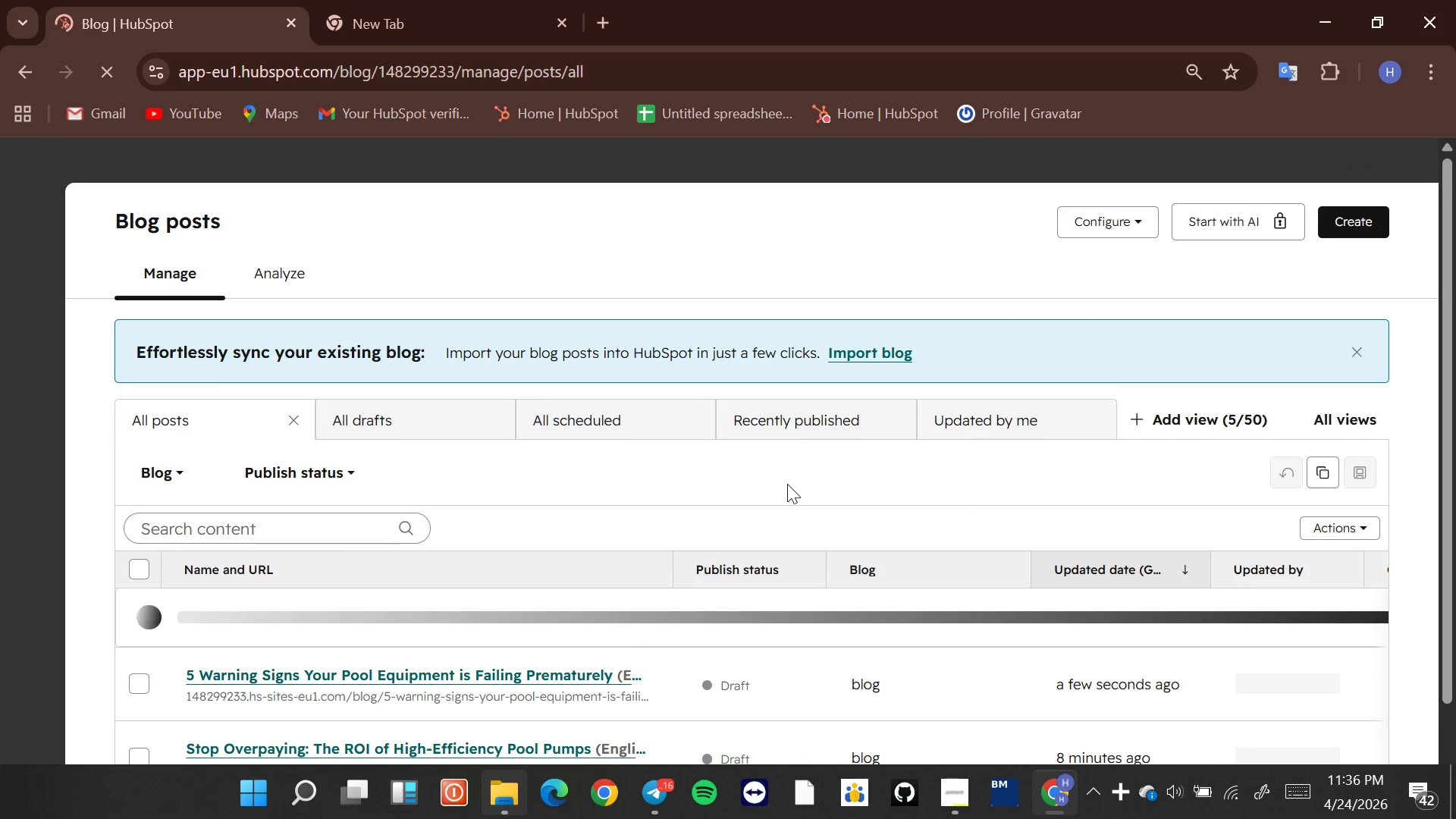 
scroll: coordinate [787, 484], scroll_direction: down, amount: 3.0
 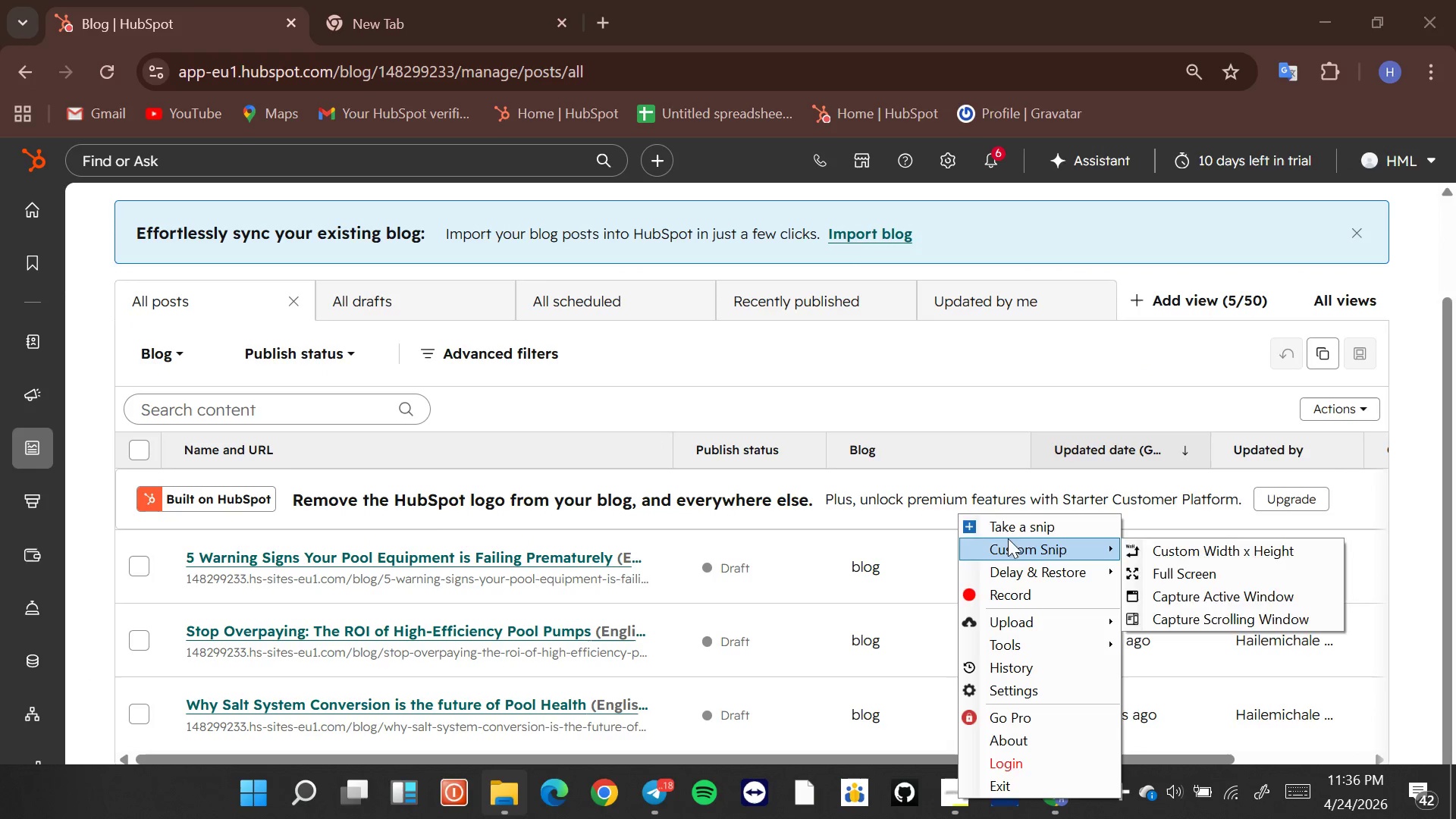 
left_click([1003, 519])
 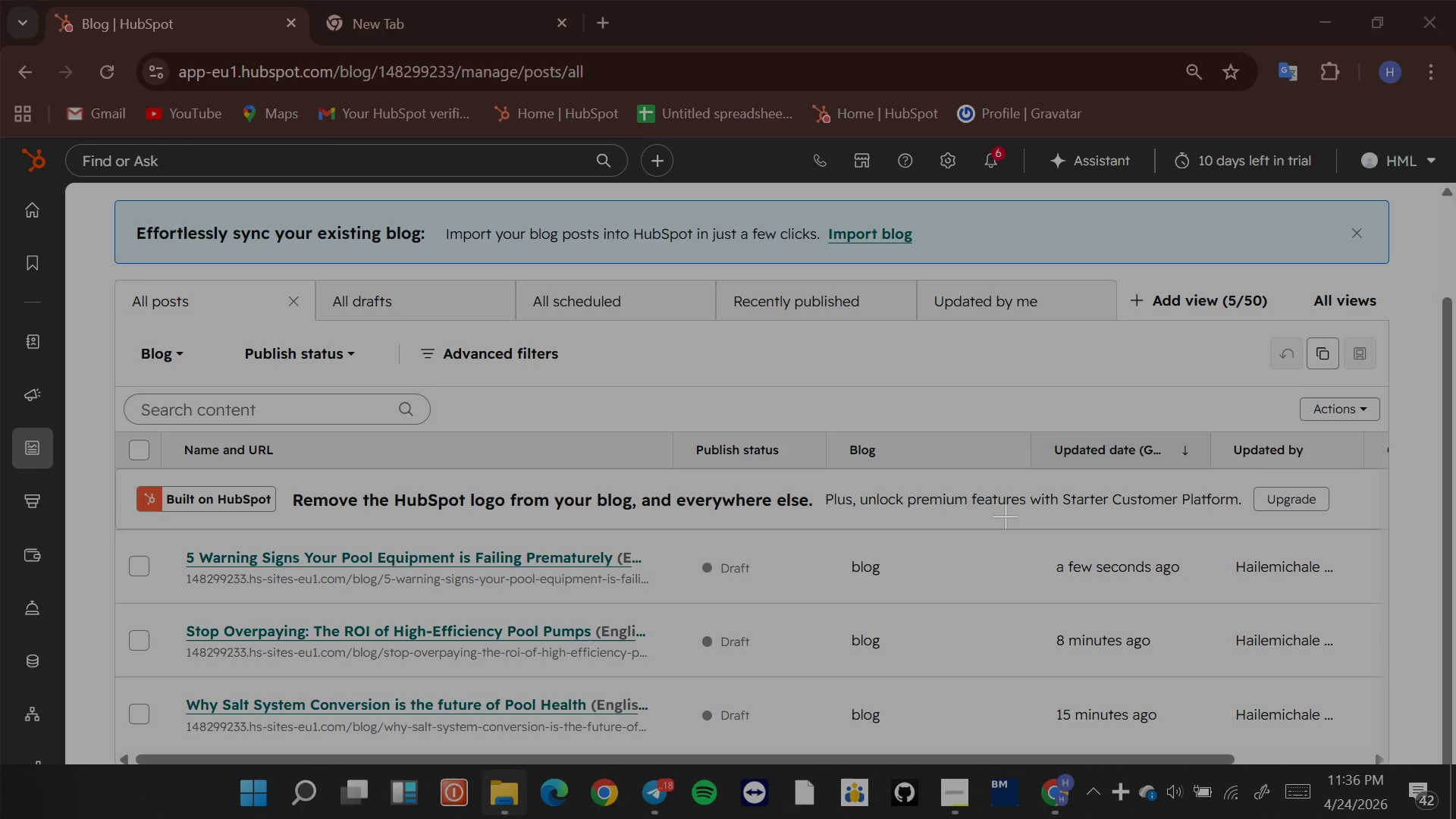 
key(Escape)
 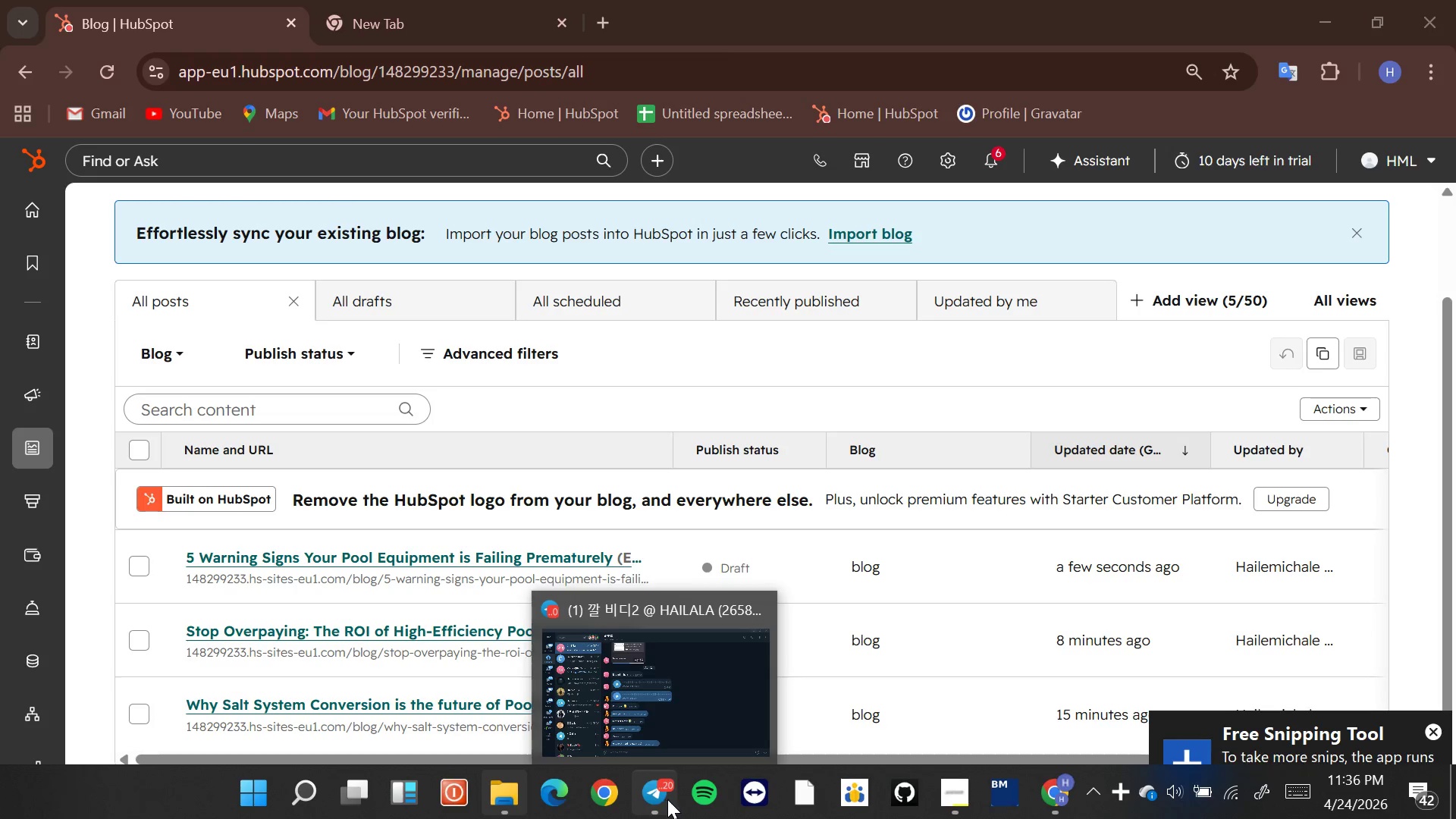 
left_click([761, 607])
 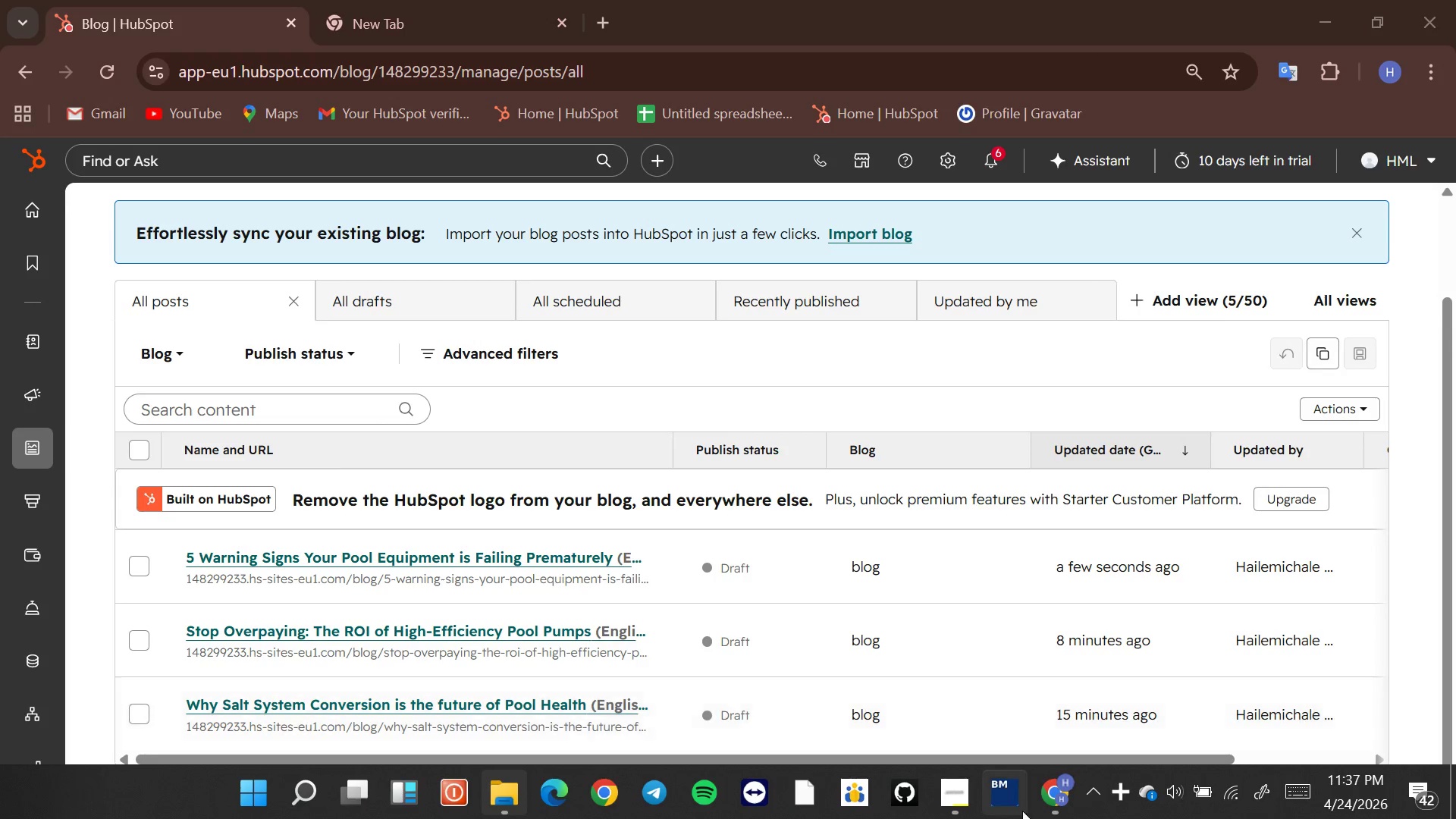 
left_click([1047, 789])
 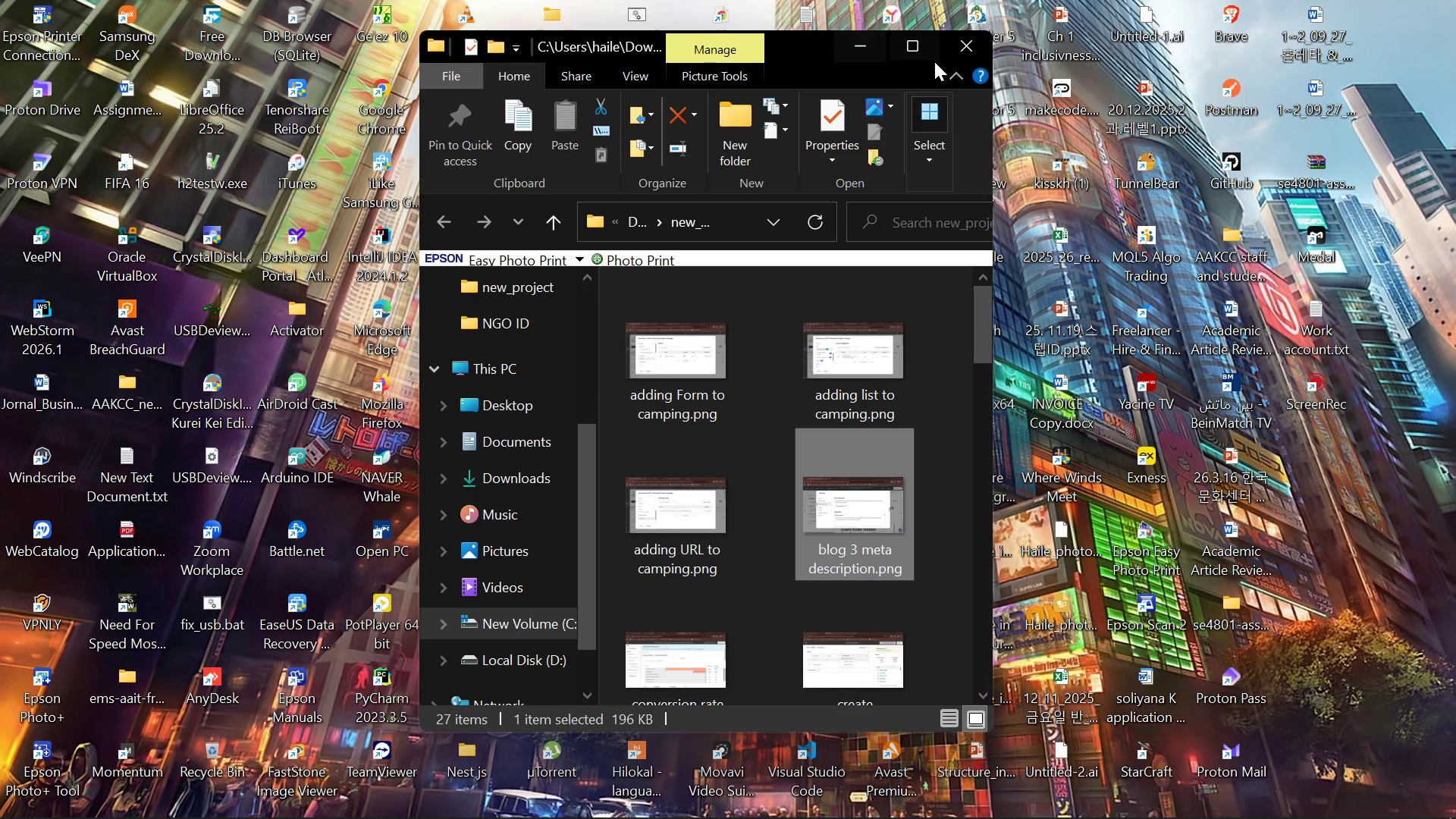 
left_click([974, 29])
 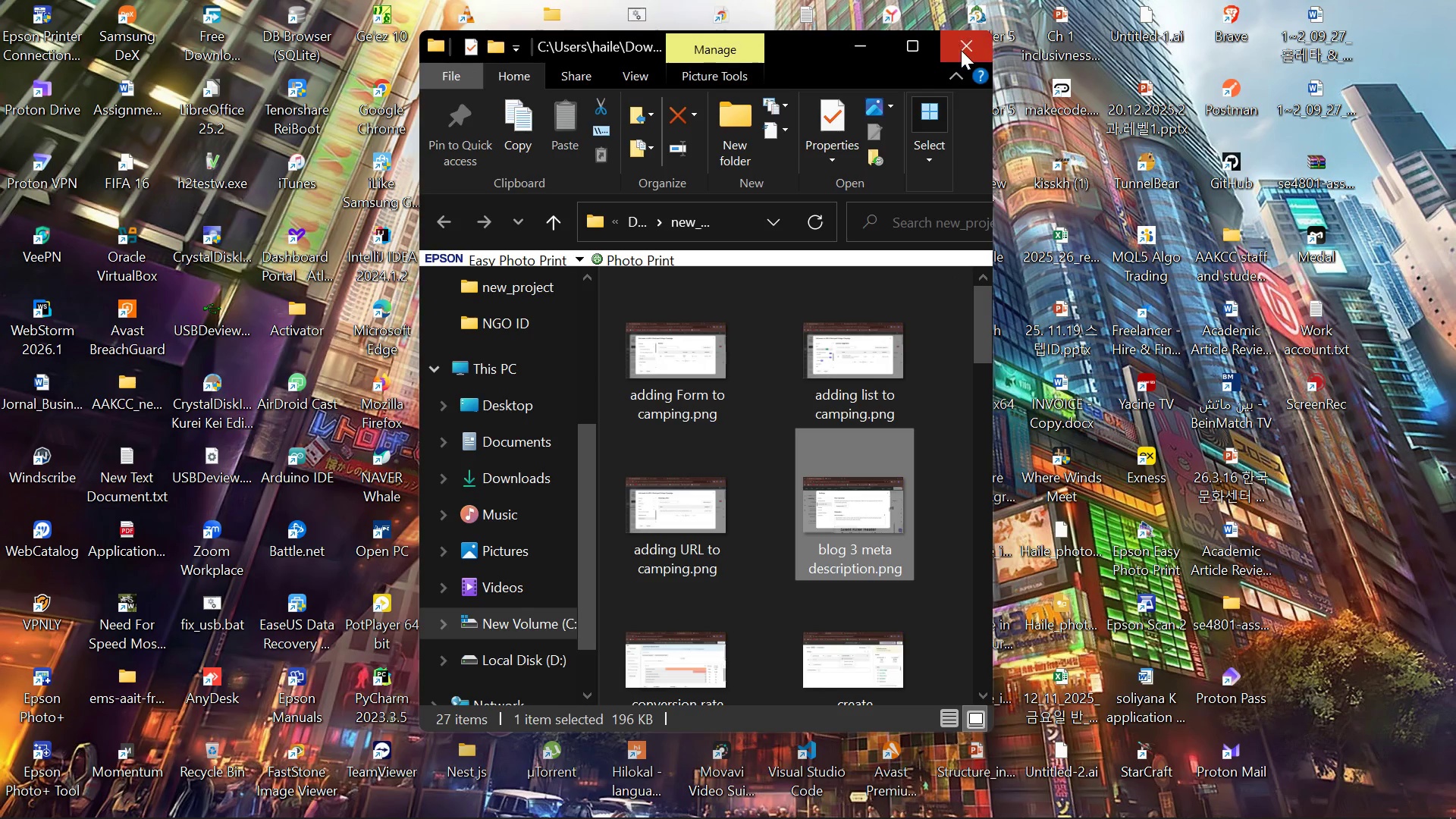 
left_click([961, 51])
 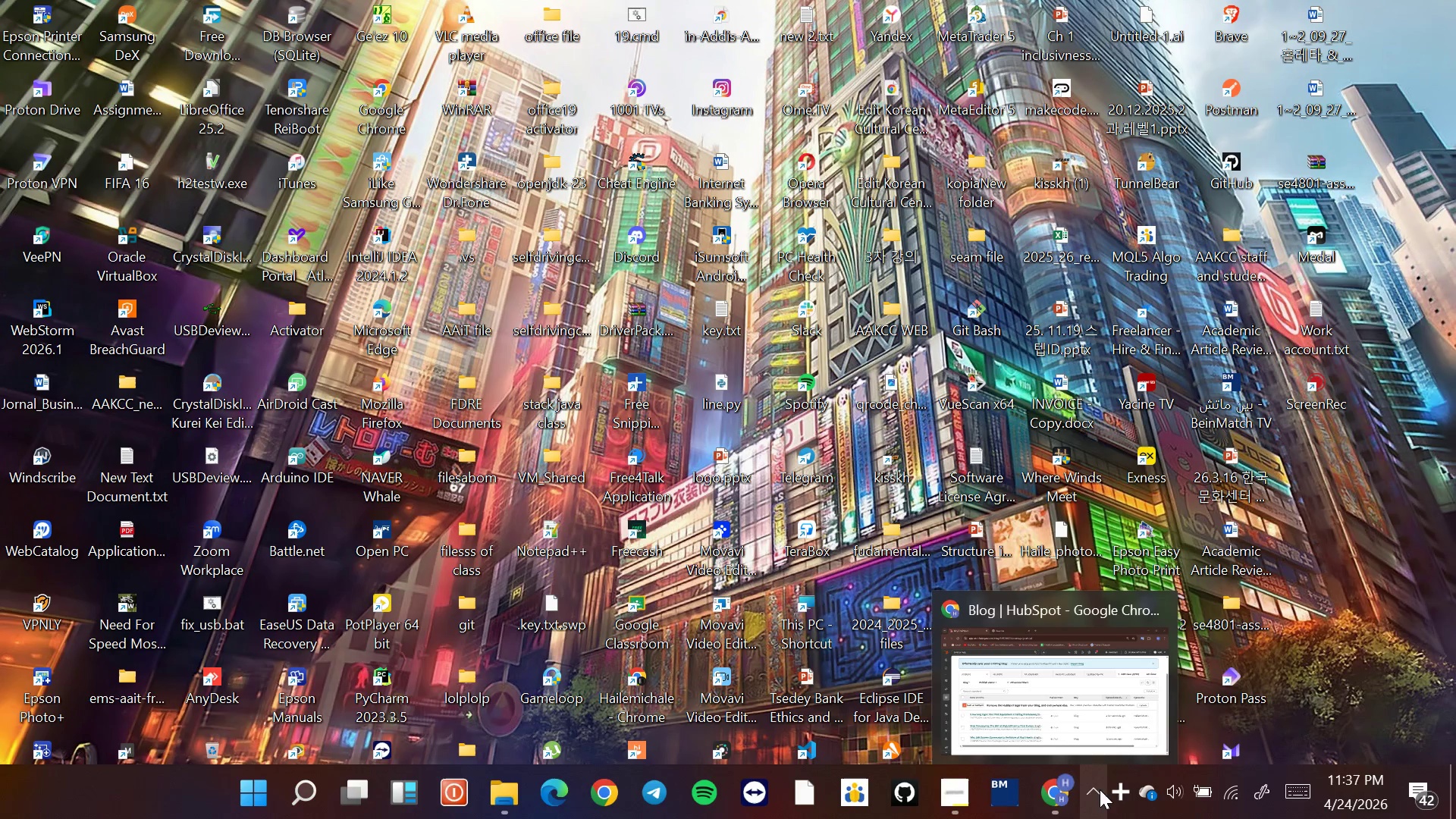 
left_click([1067, 786])
 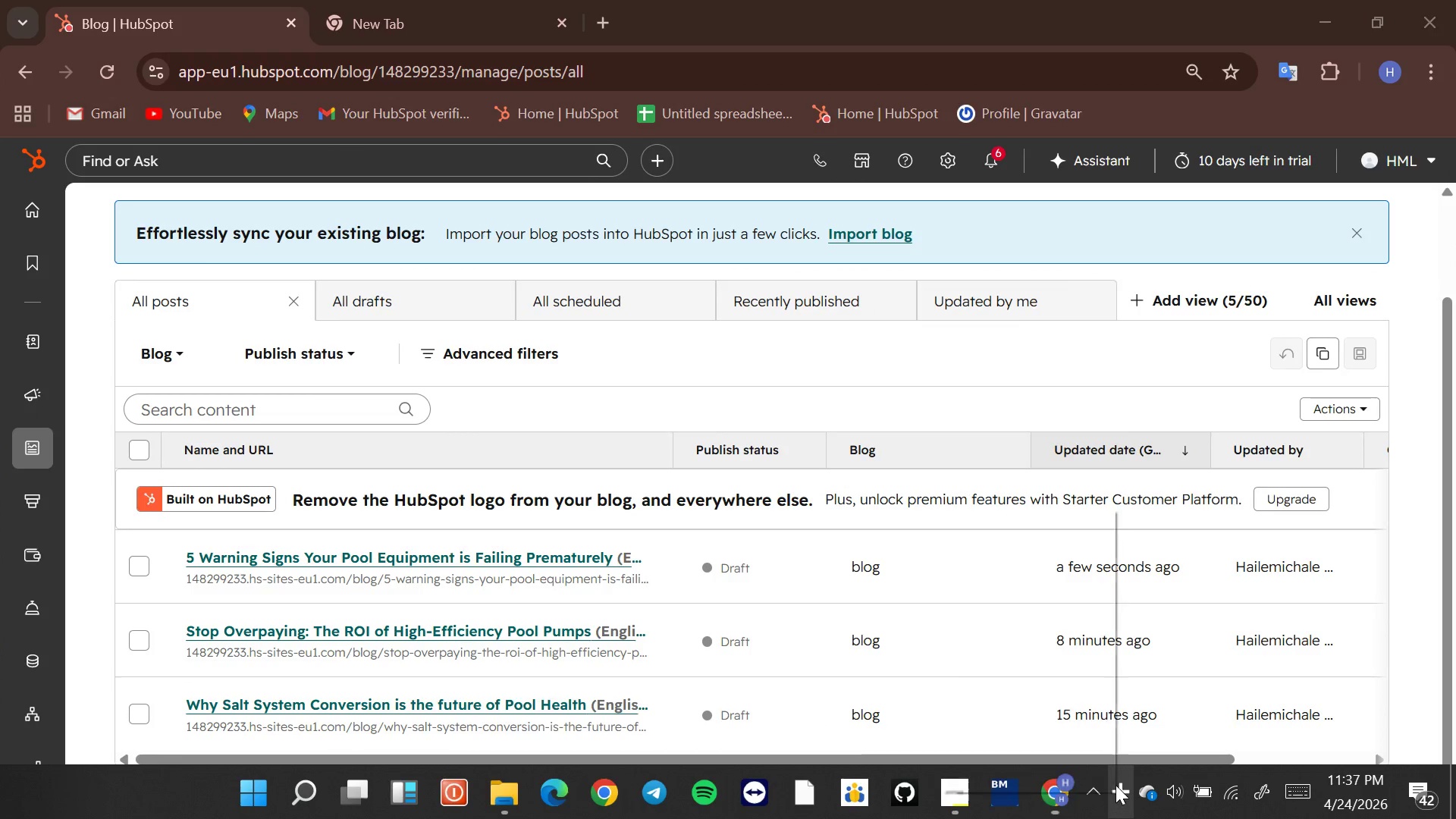 
left_click([1056, 524])
 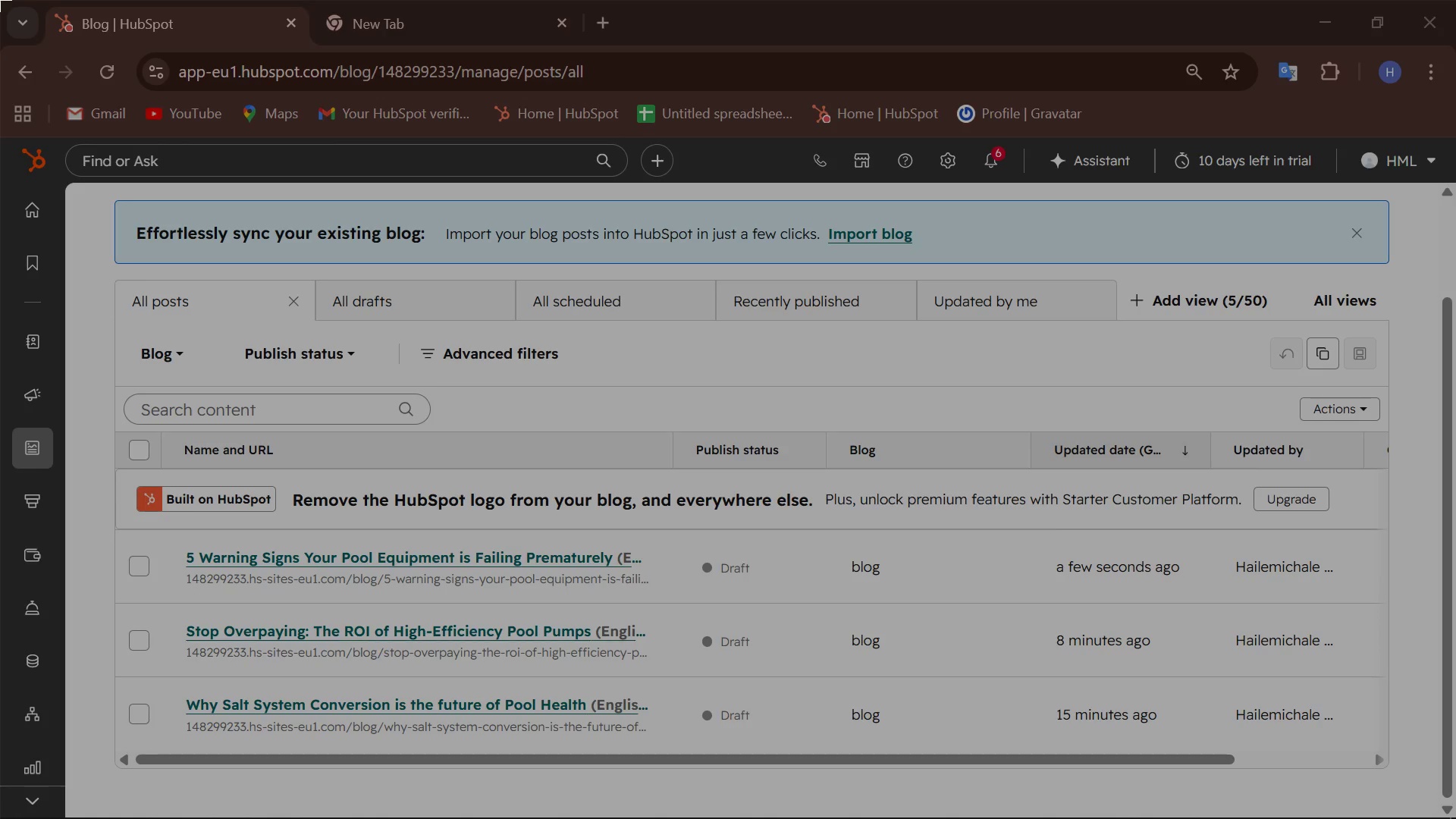 
left_click_drag(start_coordinate=[0, 0], to_coordinate=[1455, 818])
 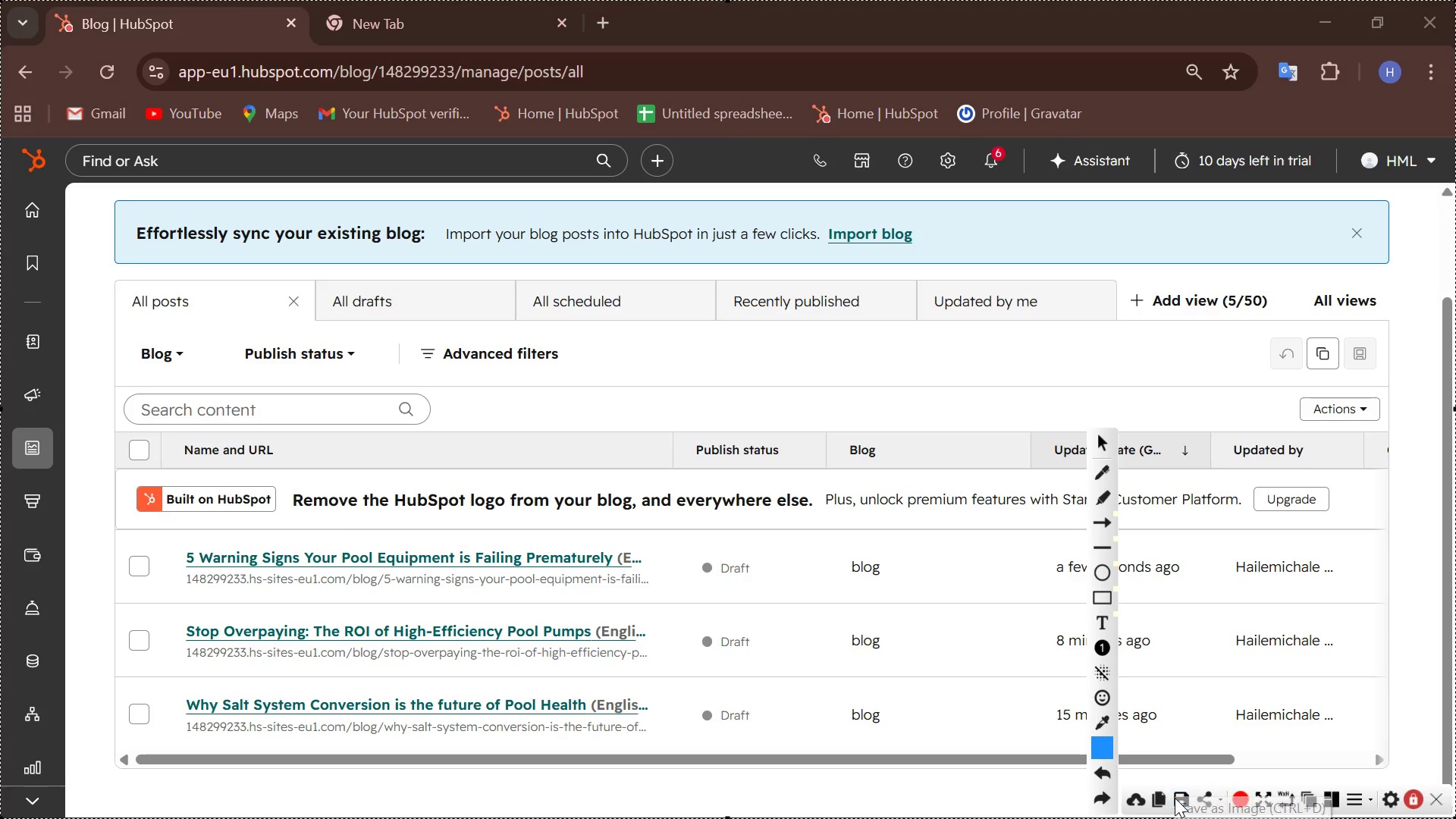 
left_click([1183, 792])
 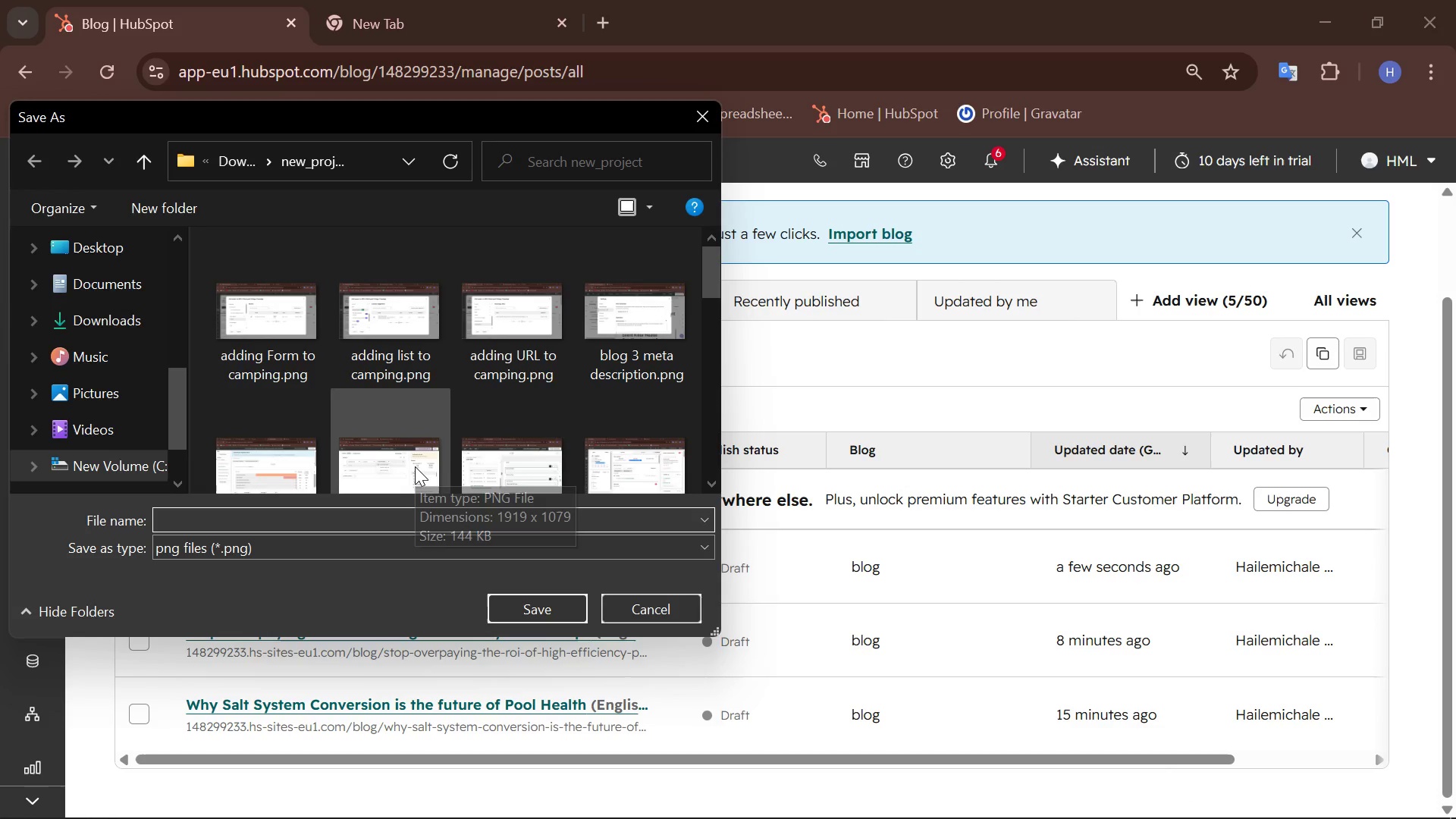 
type(creating 3 blogs)
 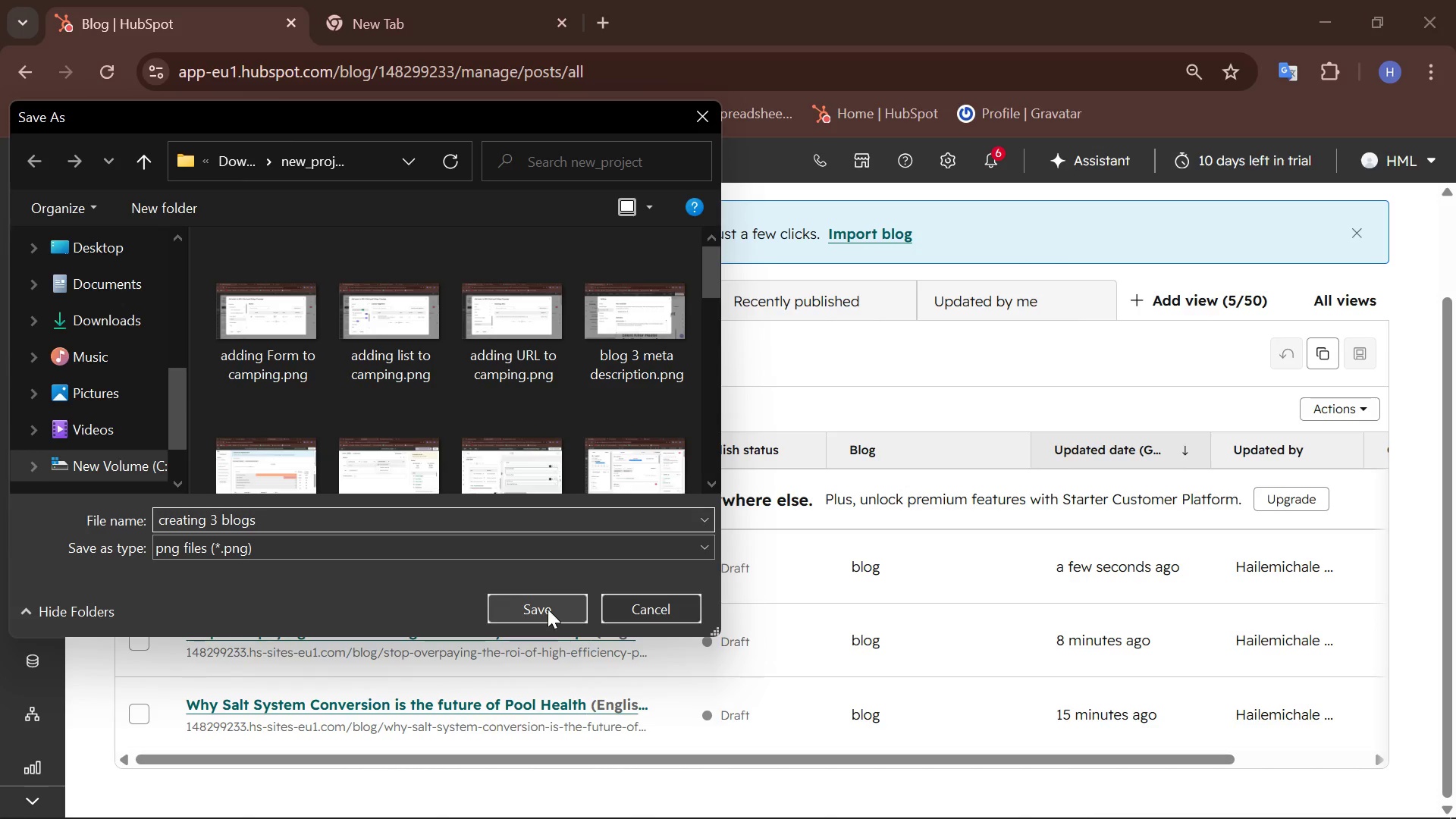 
left_click([538, 609])
 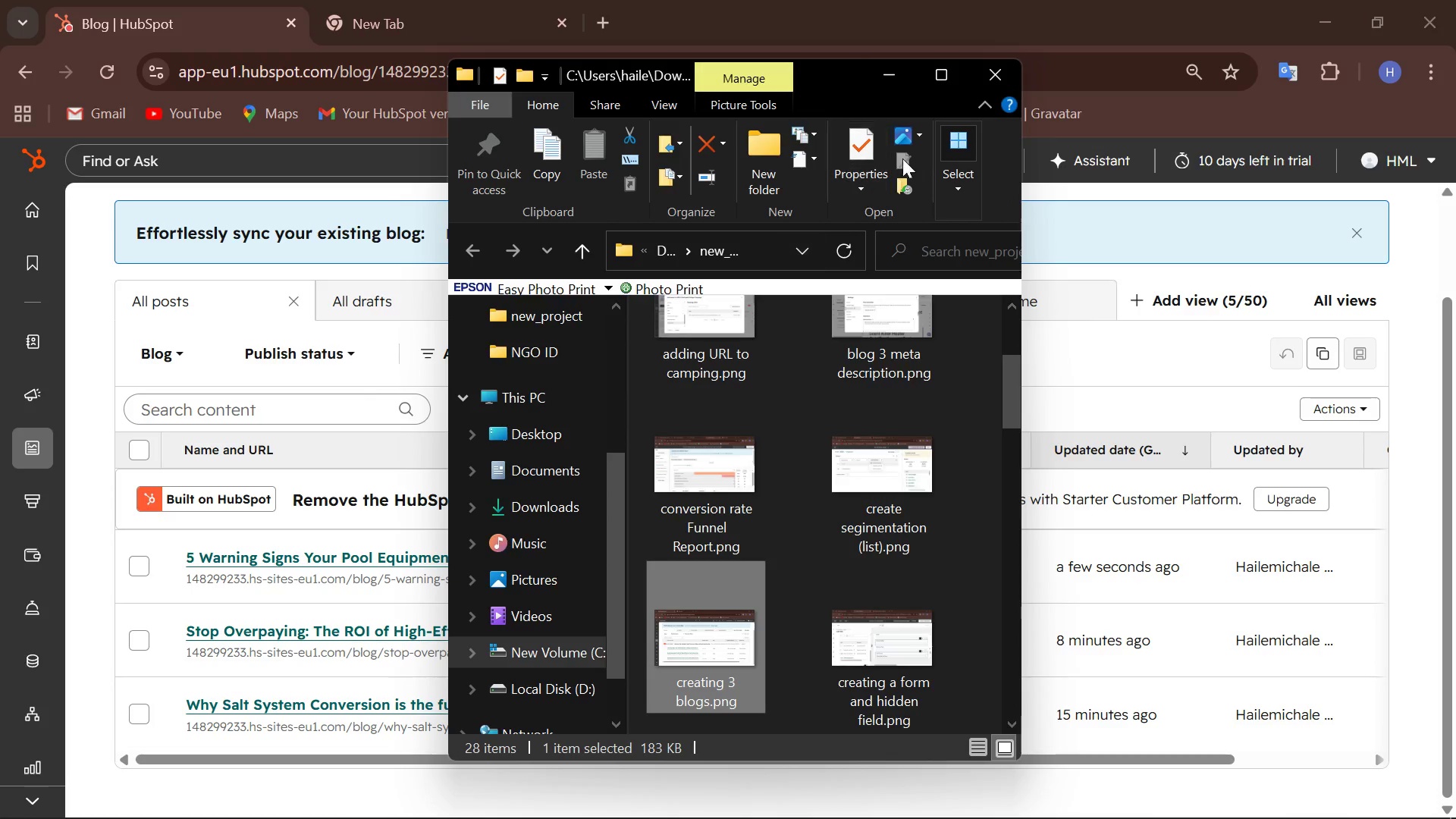 
wait(5.69)
 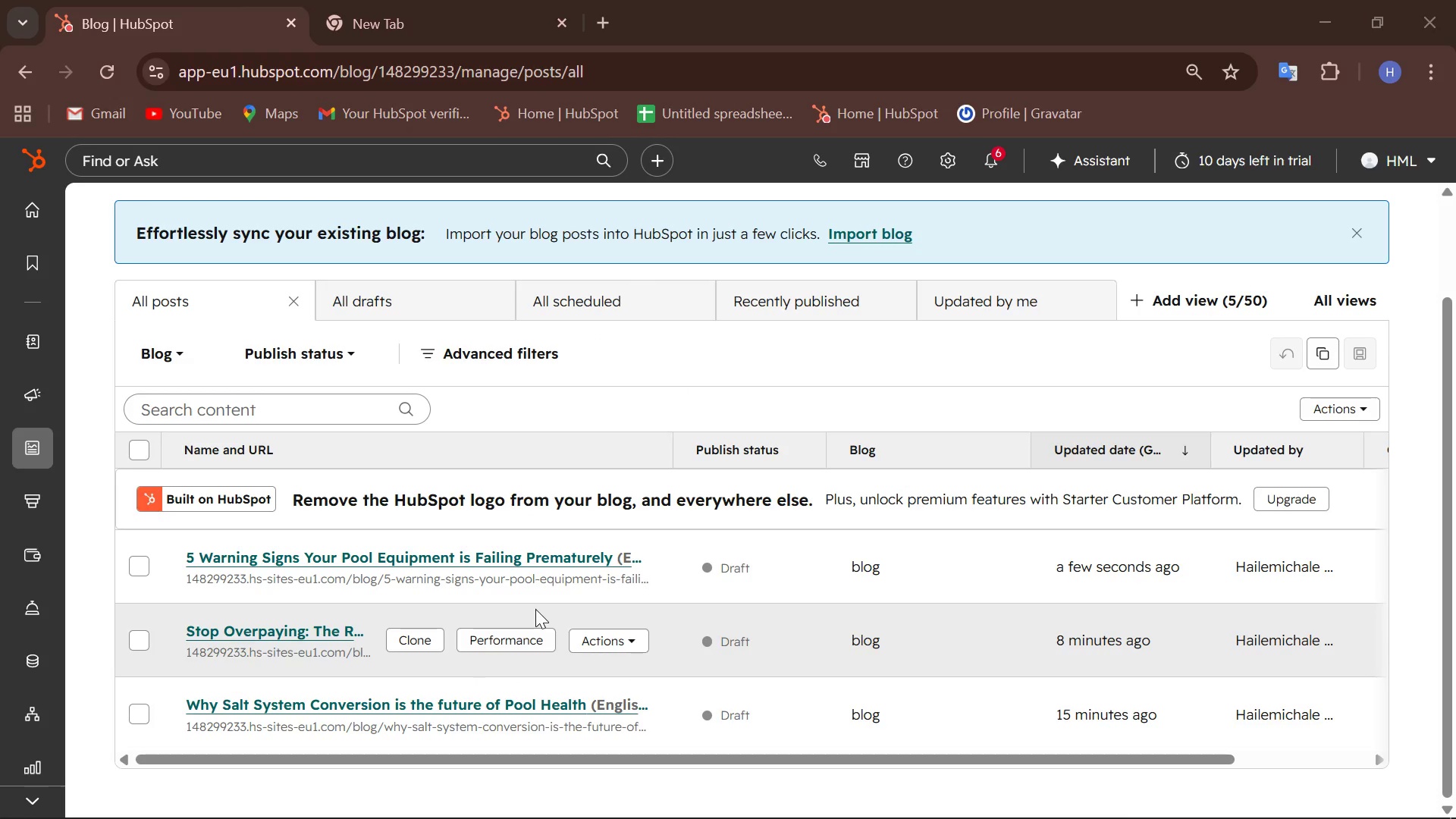 
left_click([876, 71])
 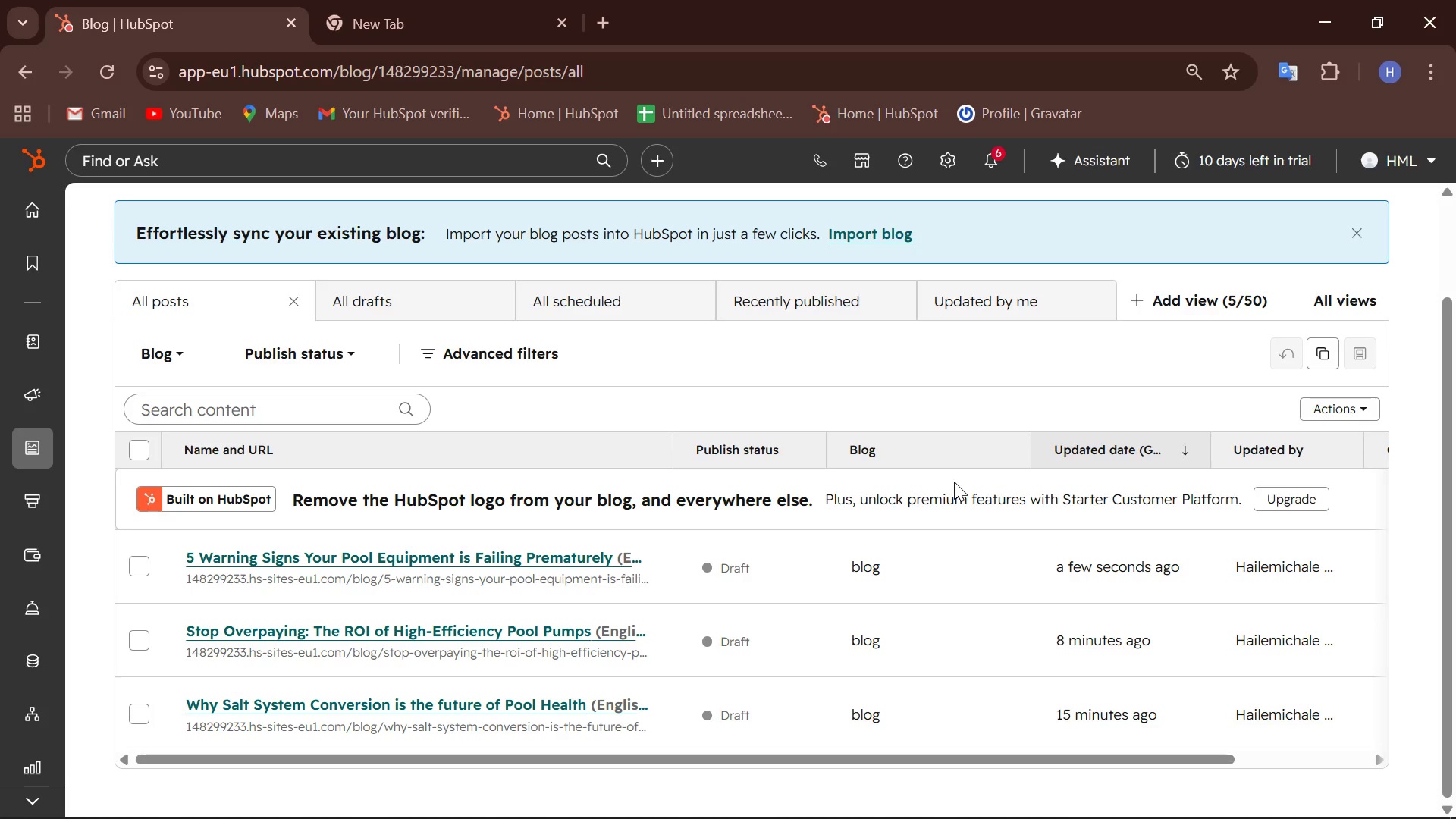 
wait(34.52)
 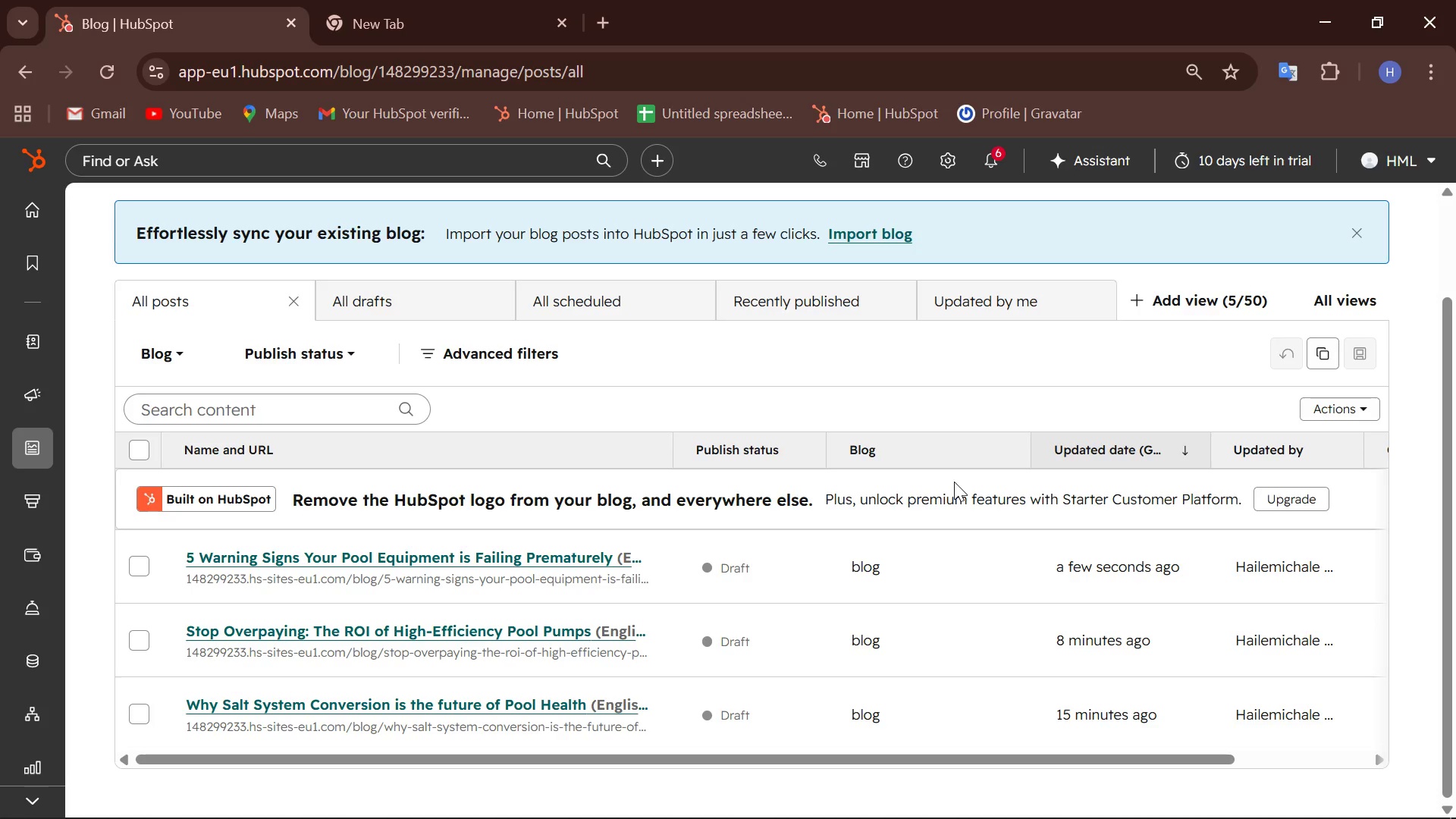 
left_click([284, 554])
 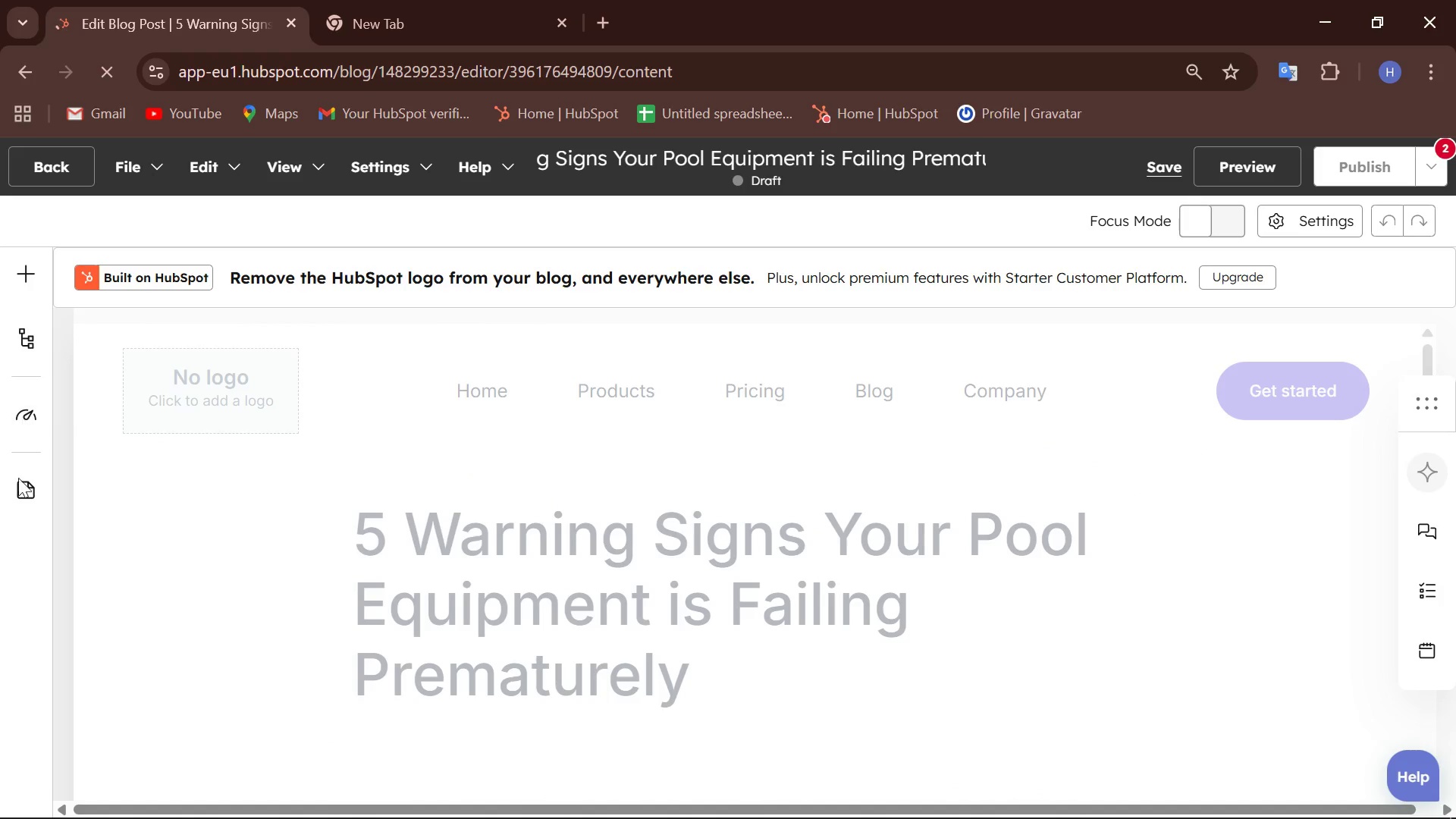 
wait(5.34)
 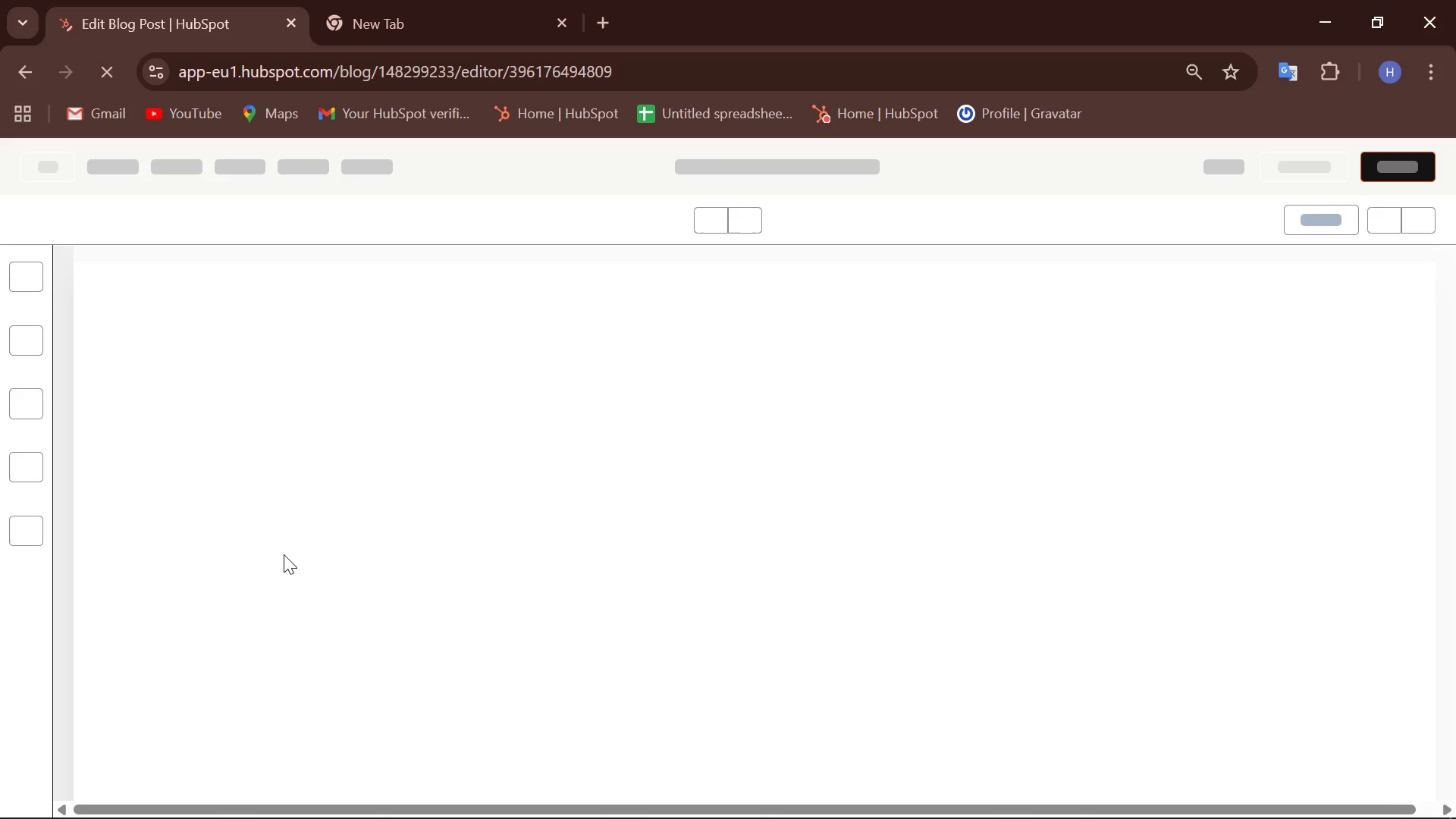 
scroll: coordinate [466, 542], scroll_direction: down, amount: 2.0
 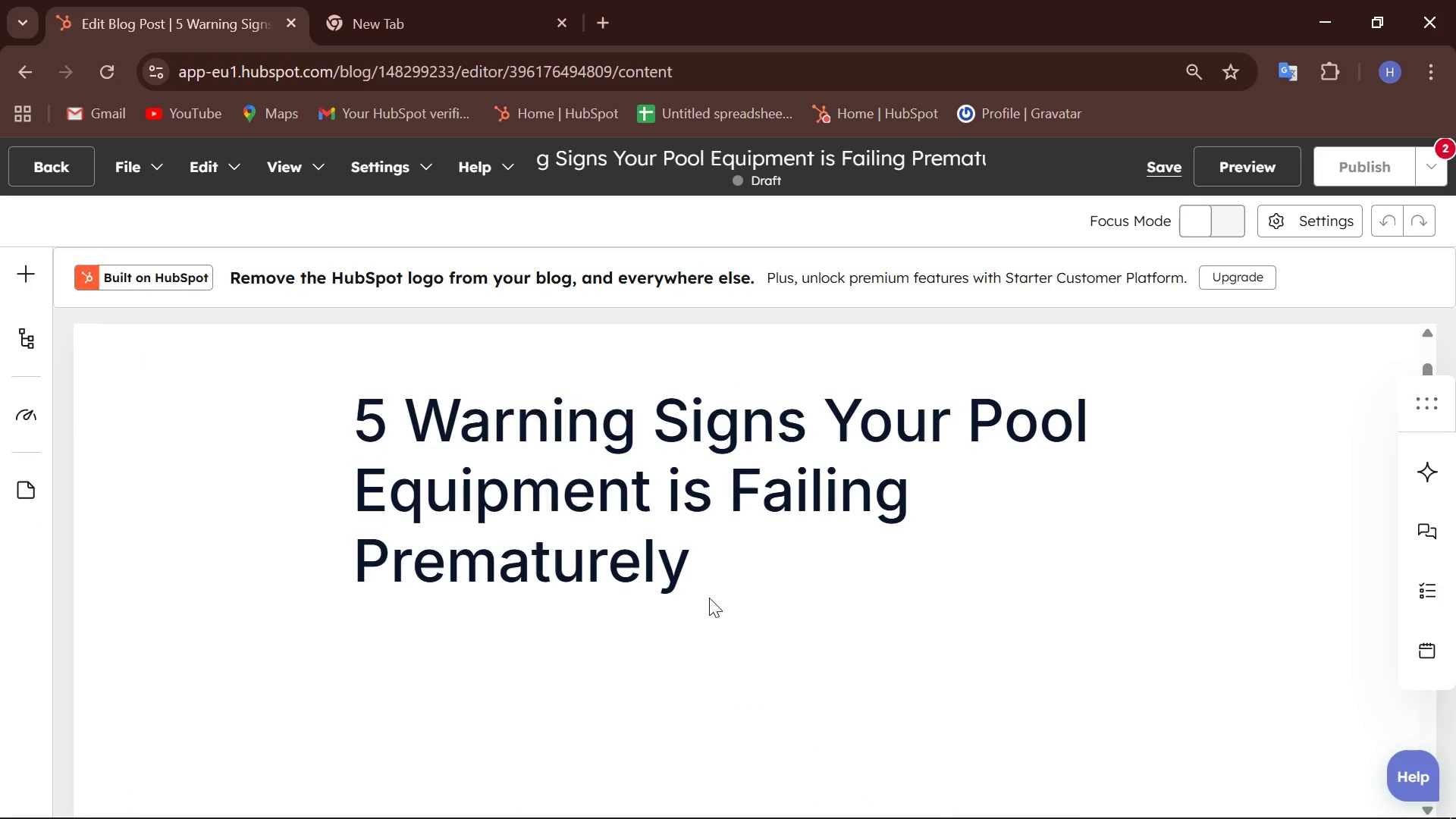 
left_click([709, 597])
 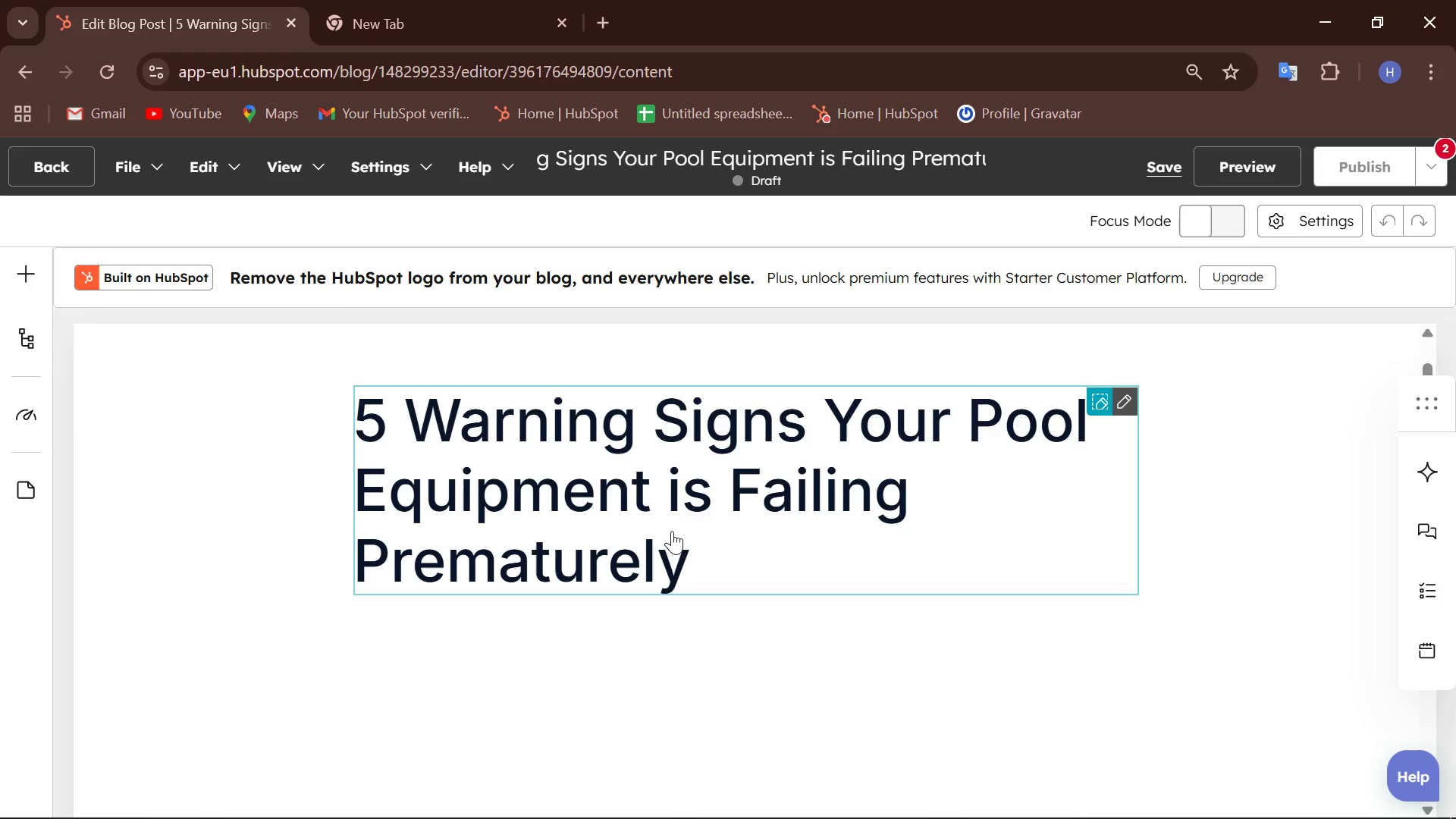 
scroll: coordinate [673, 531], scroll_direction: up, amount: 1.0
 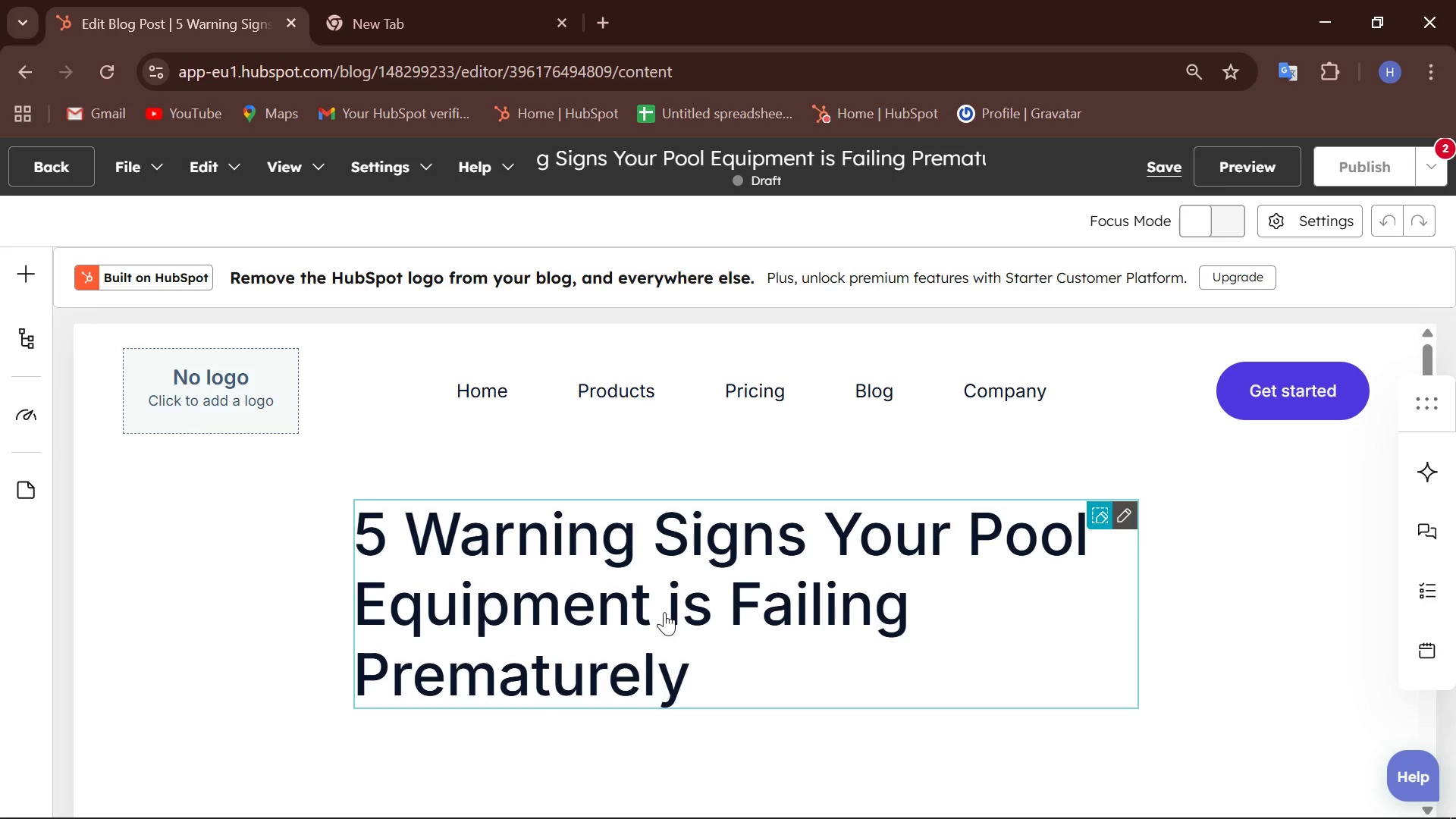 
scroll: coordinate [666, 612], scroll_direction: none, amount: 0.0
 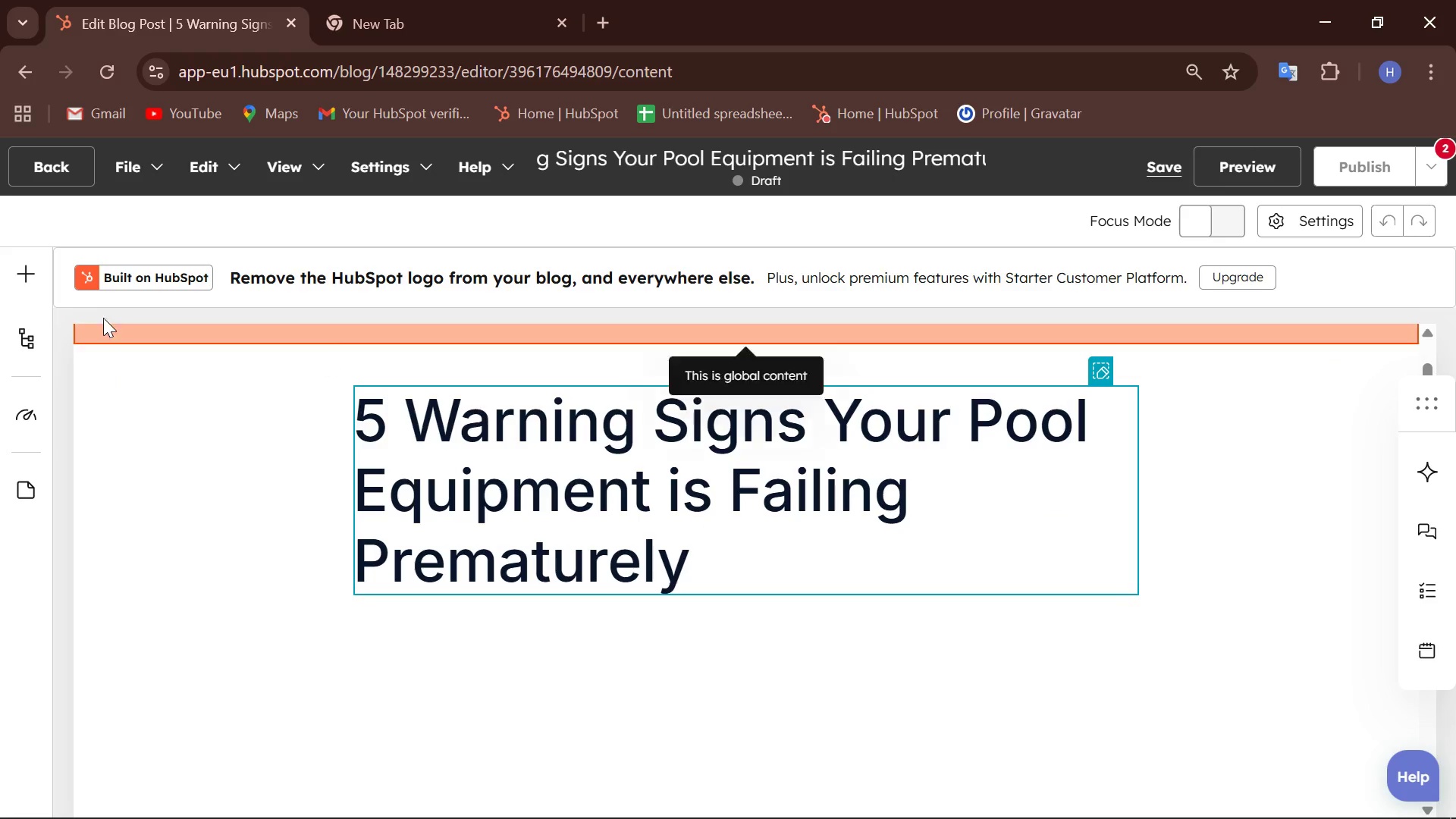 
left_click([30, 352])
 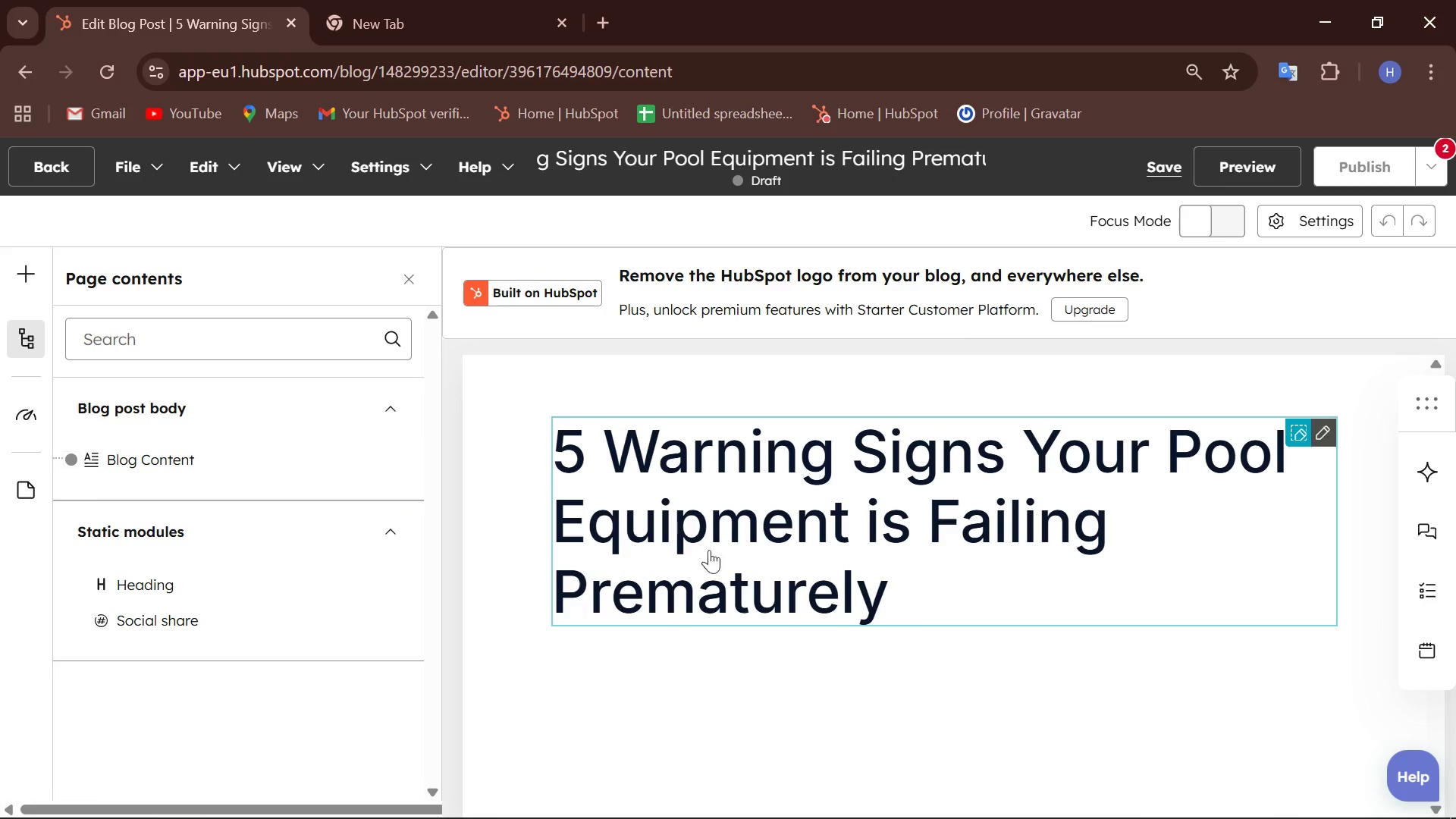 
scroll: coordinate [816, 552], scroll_direction: down, amount: 1.0
 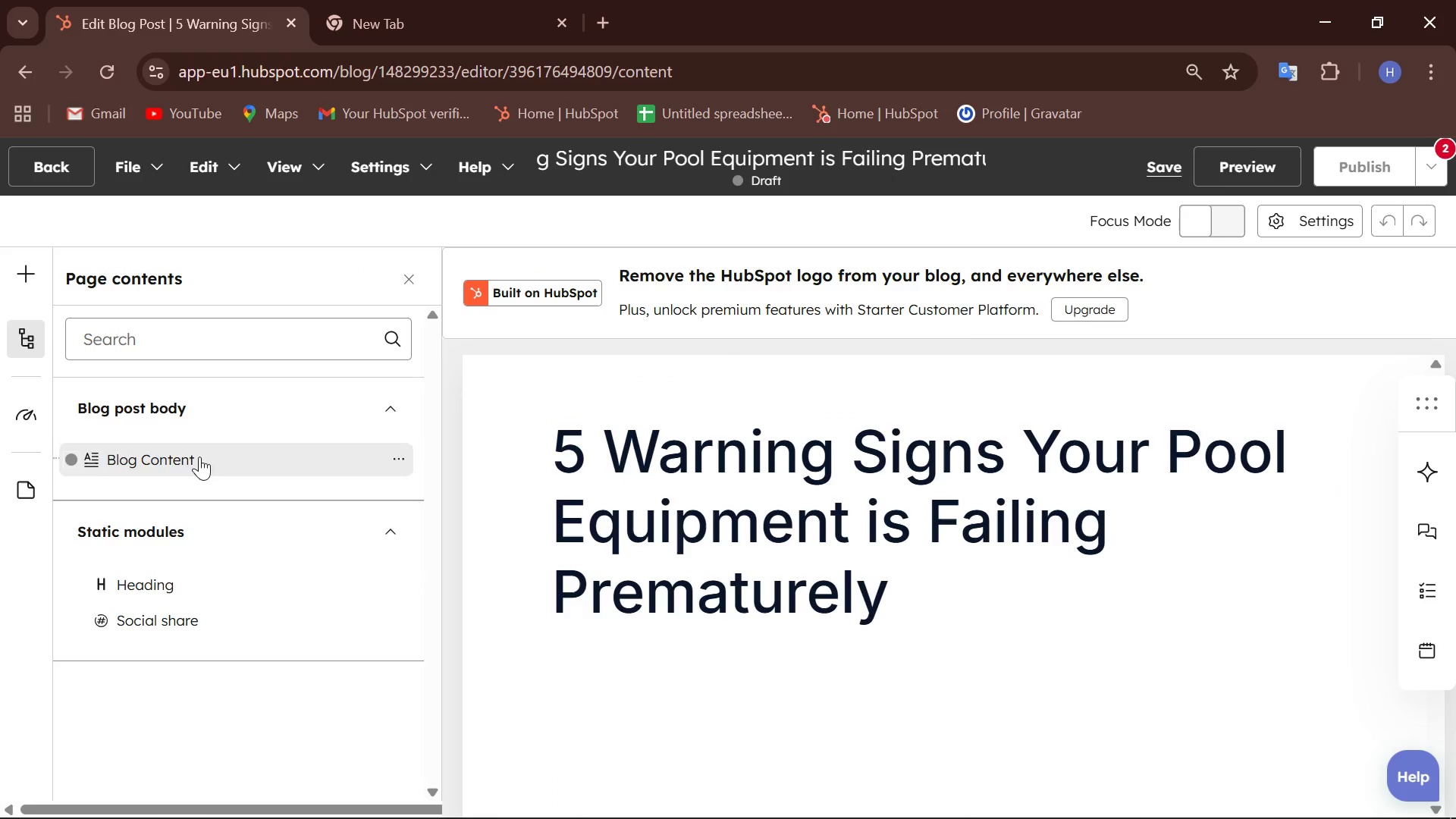 
left_click([27, 268])
 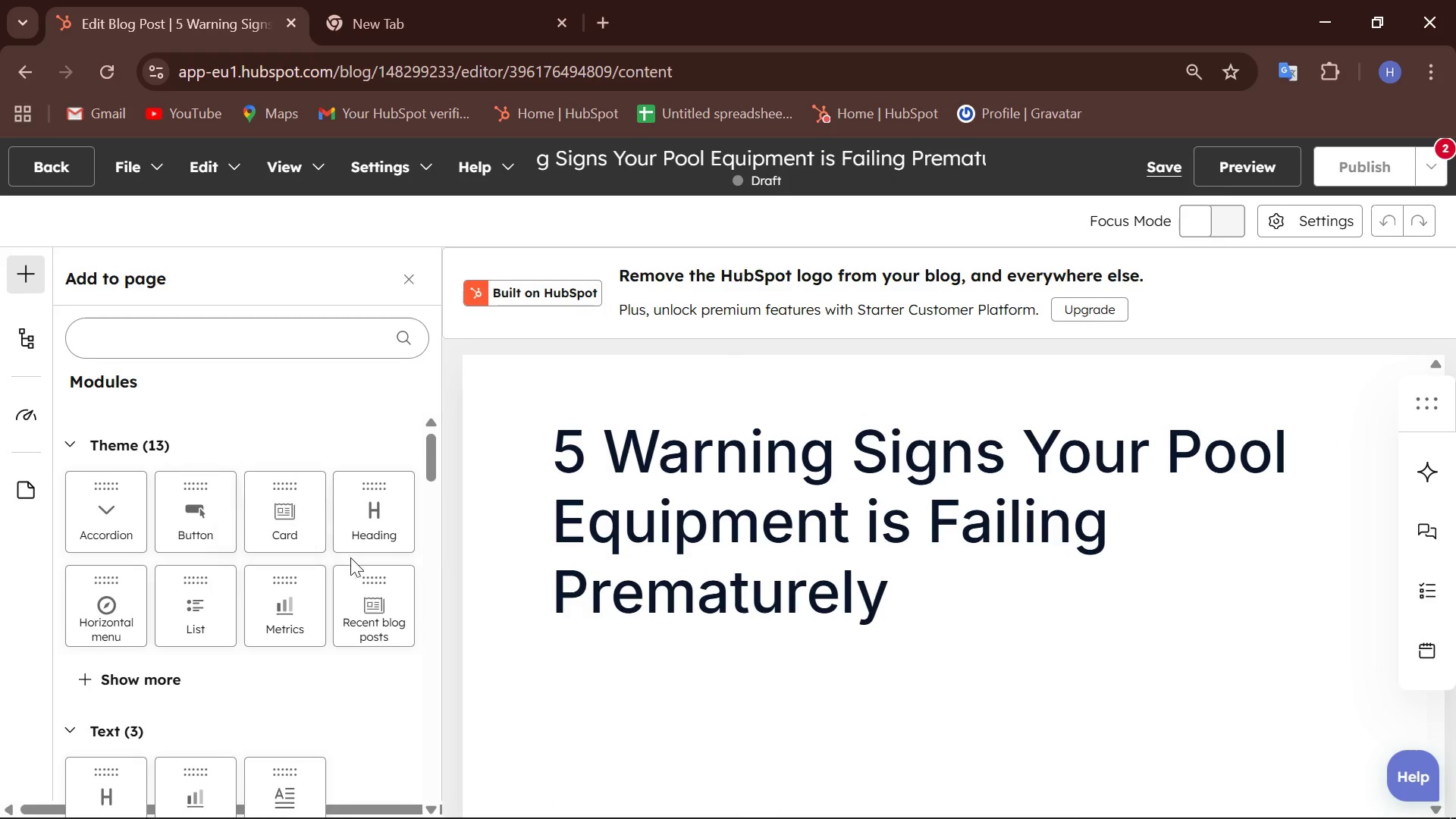 
left_click_drag(start_coordinate=[371, 527], to_coordinate=[938, 709])
 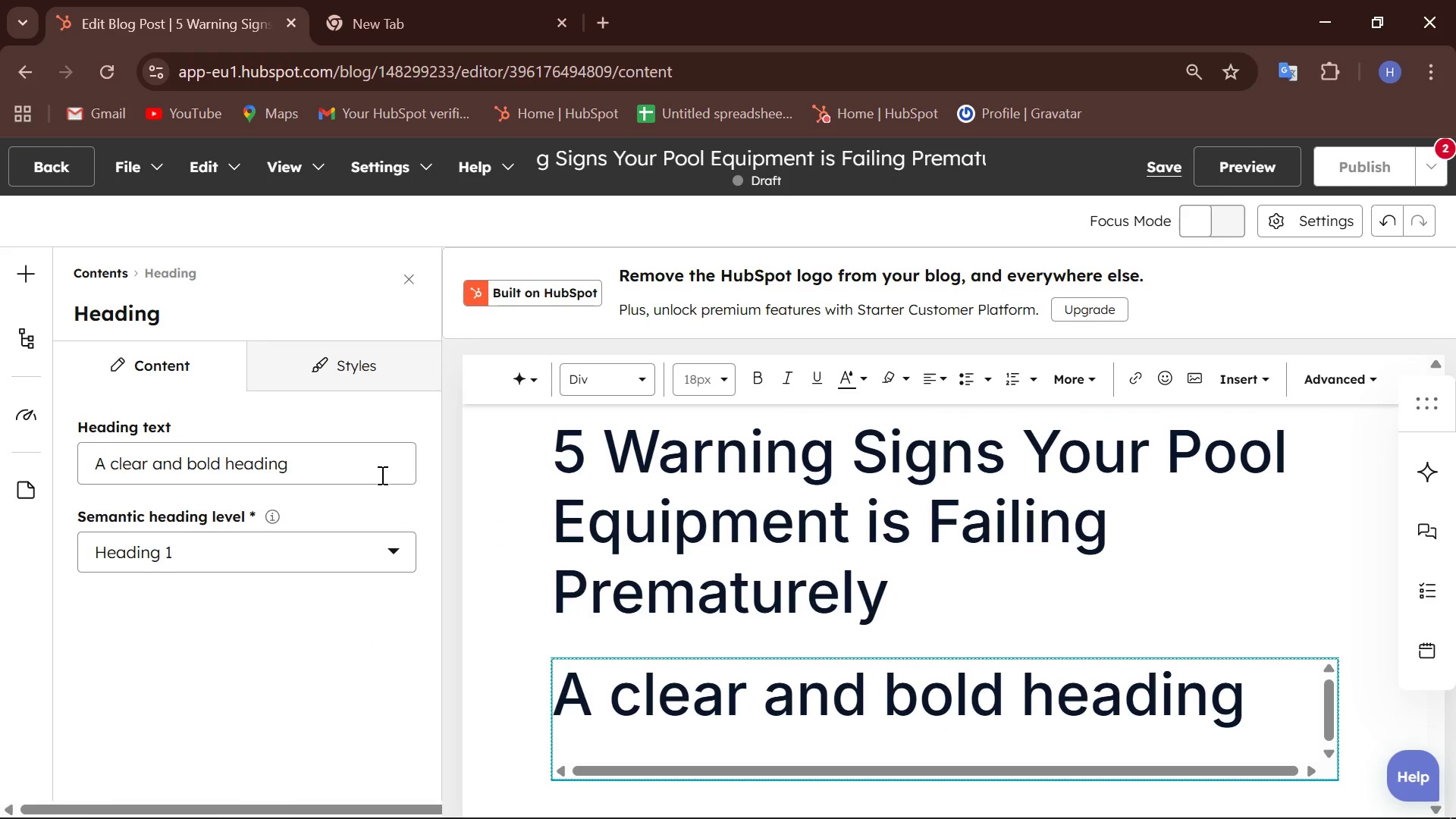 
left_click_drag(start_coordinate=[381, 475], to_coordinate=[42, 449])
 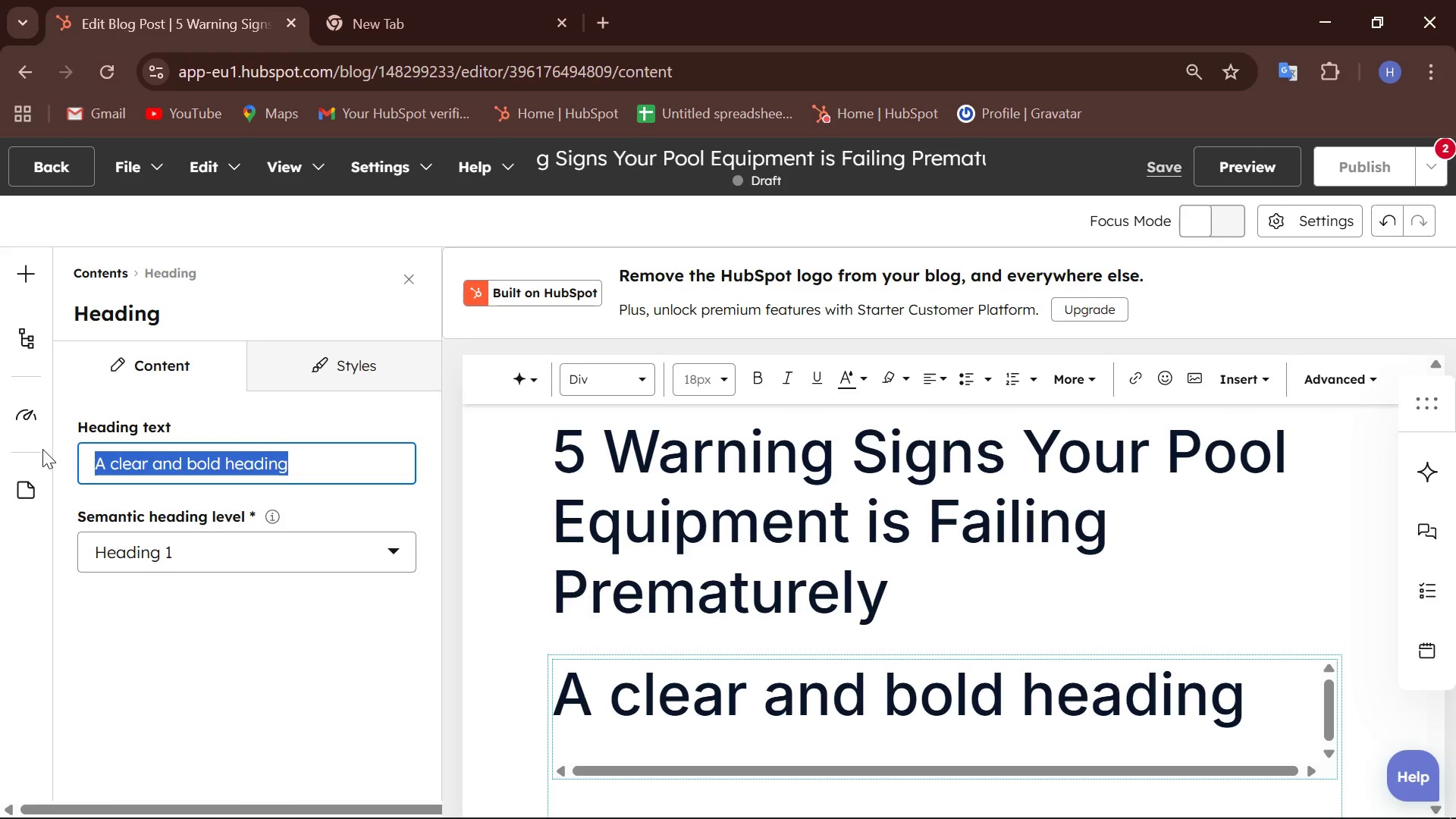 
key(Backspace)
 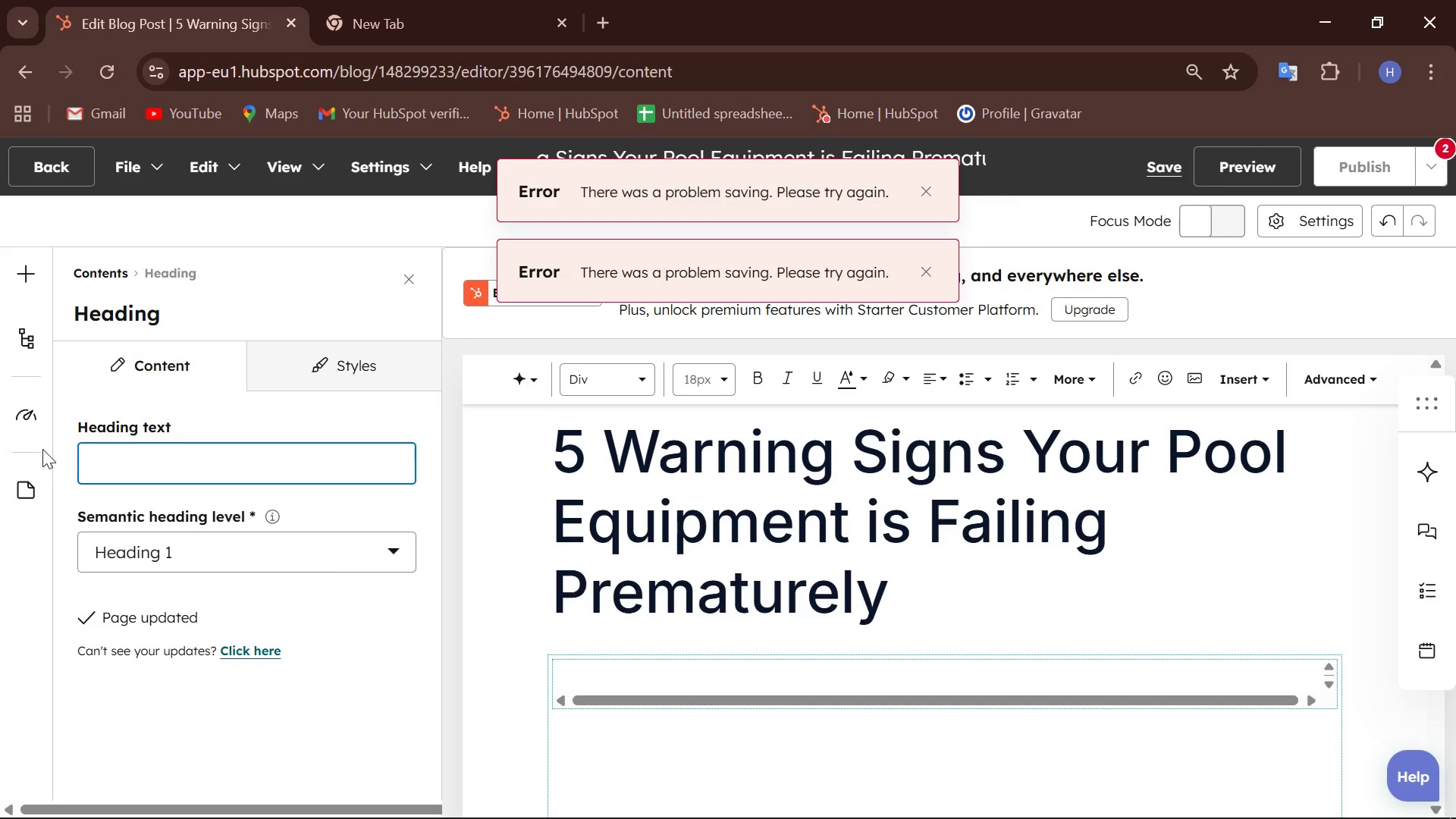 
wait(12.05)
 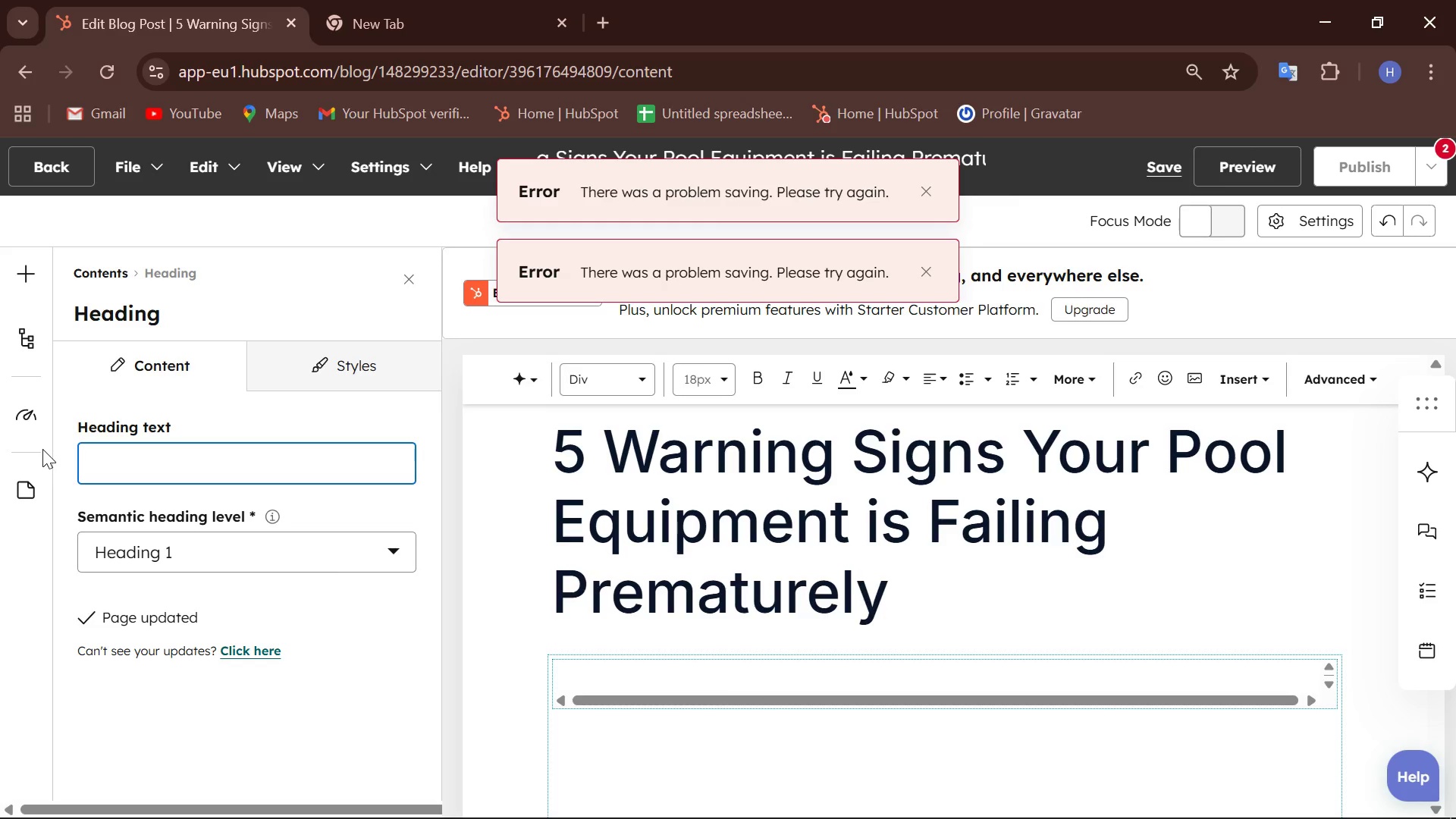 
type(Is it Time to Switch to salt wa)
key(Backspace)
key(Backspace)
type(Water )
 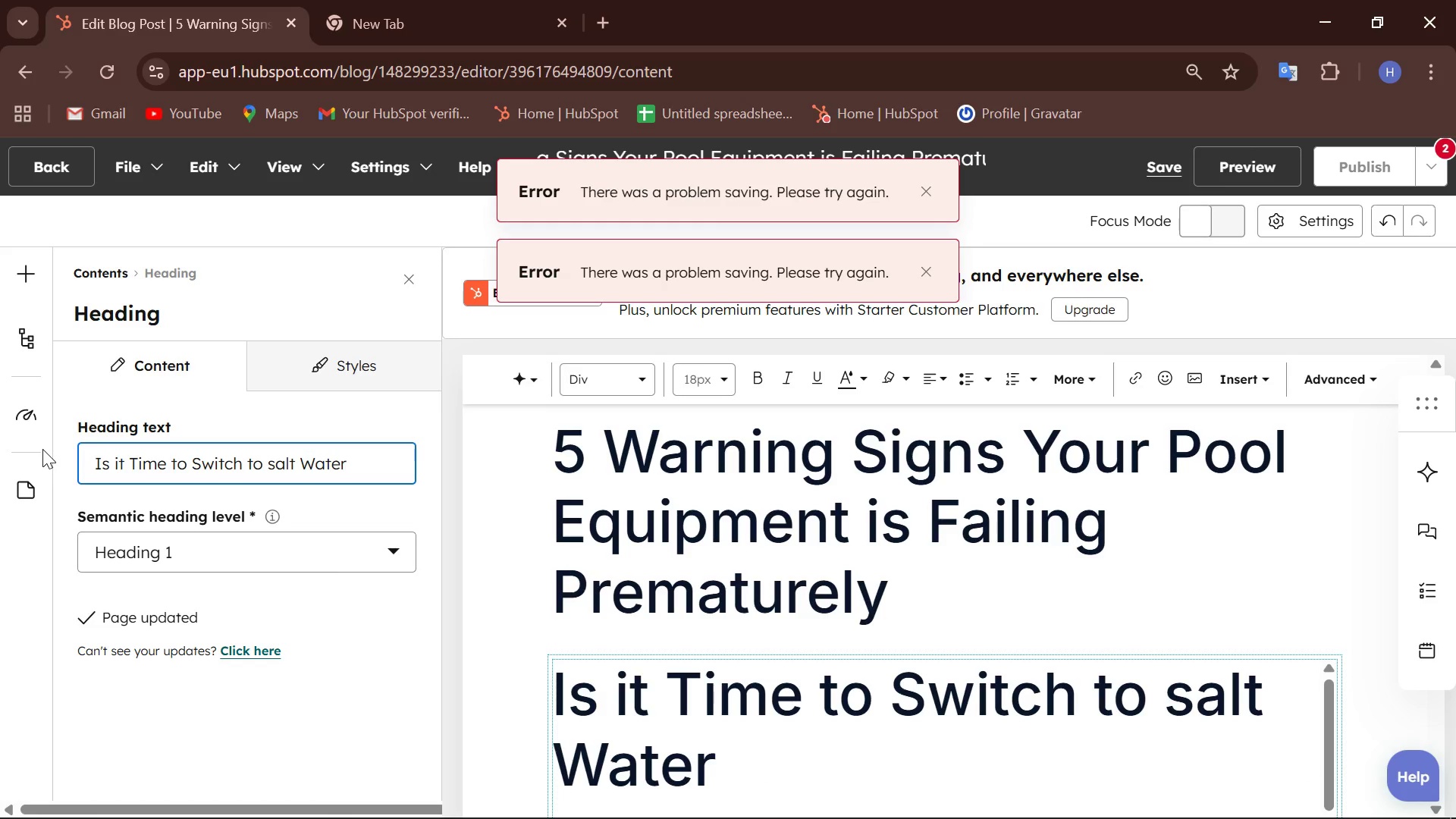 
type(Pool?)
 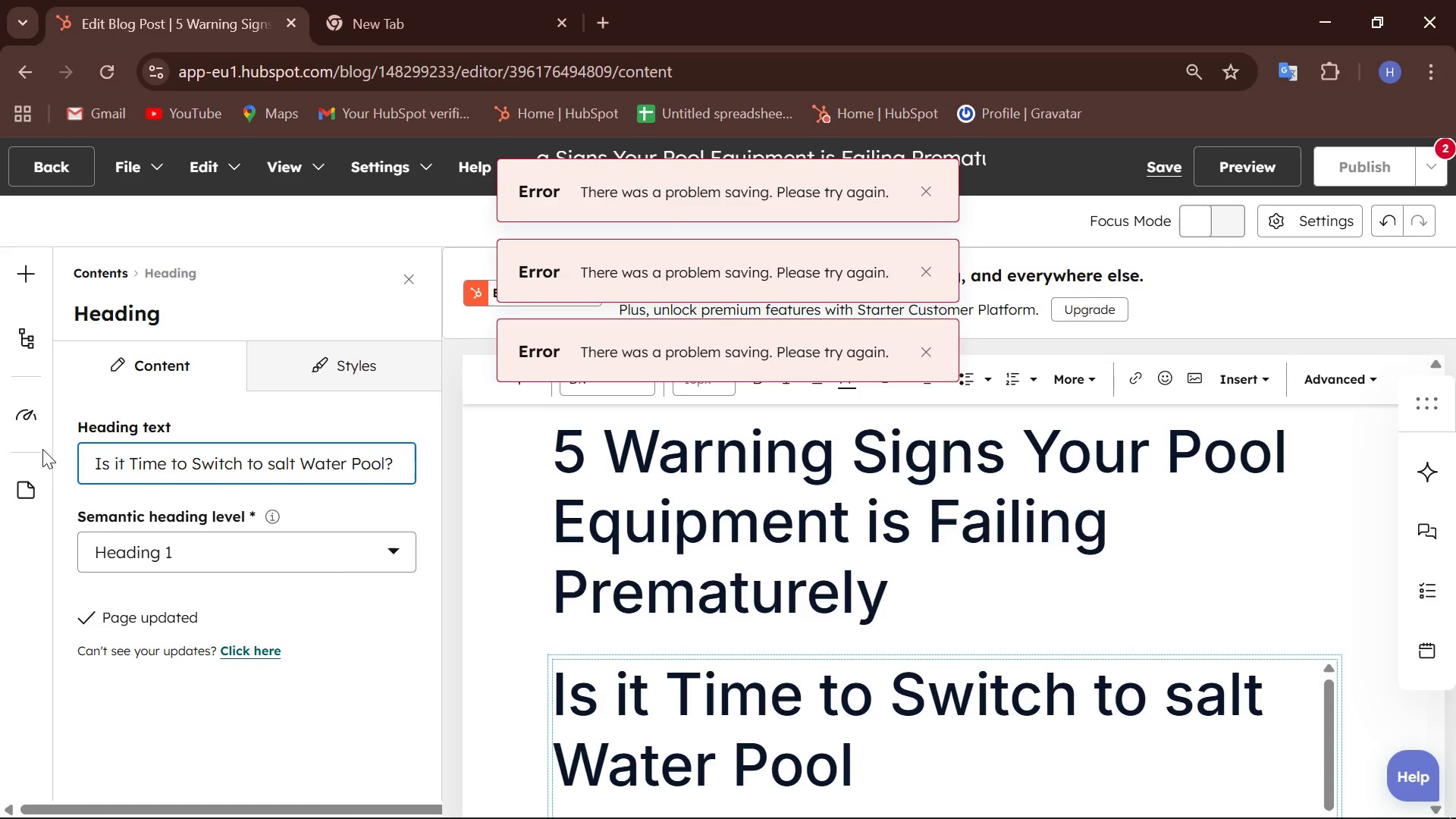 
wait(6.36)
 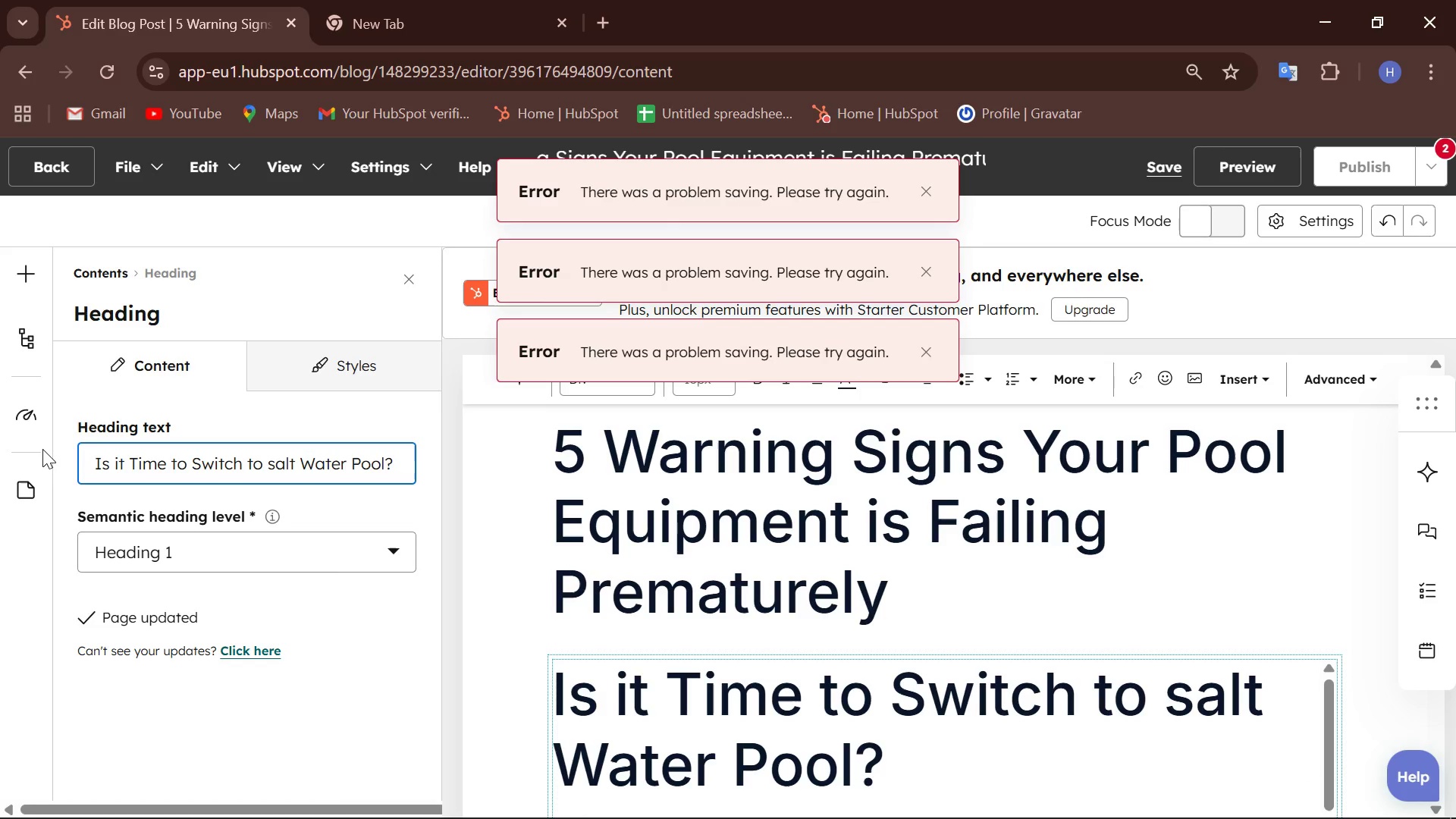 
mouse_move([1148, 179])
 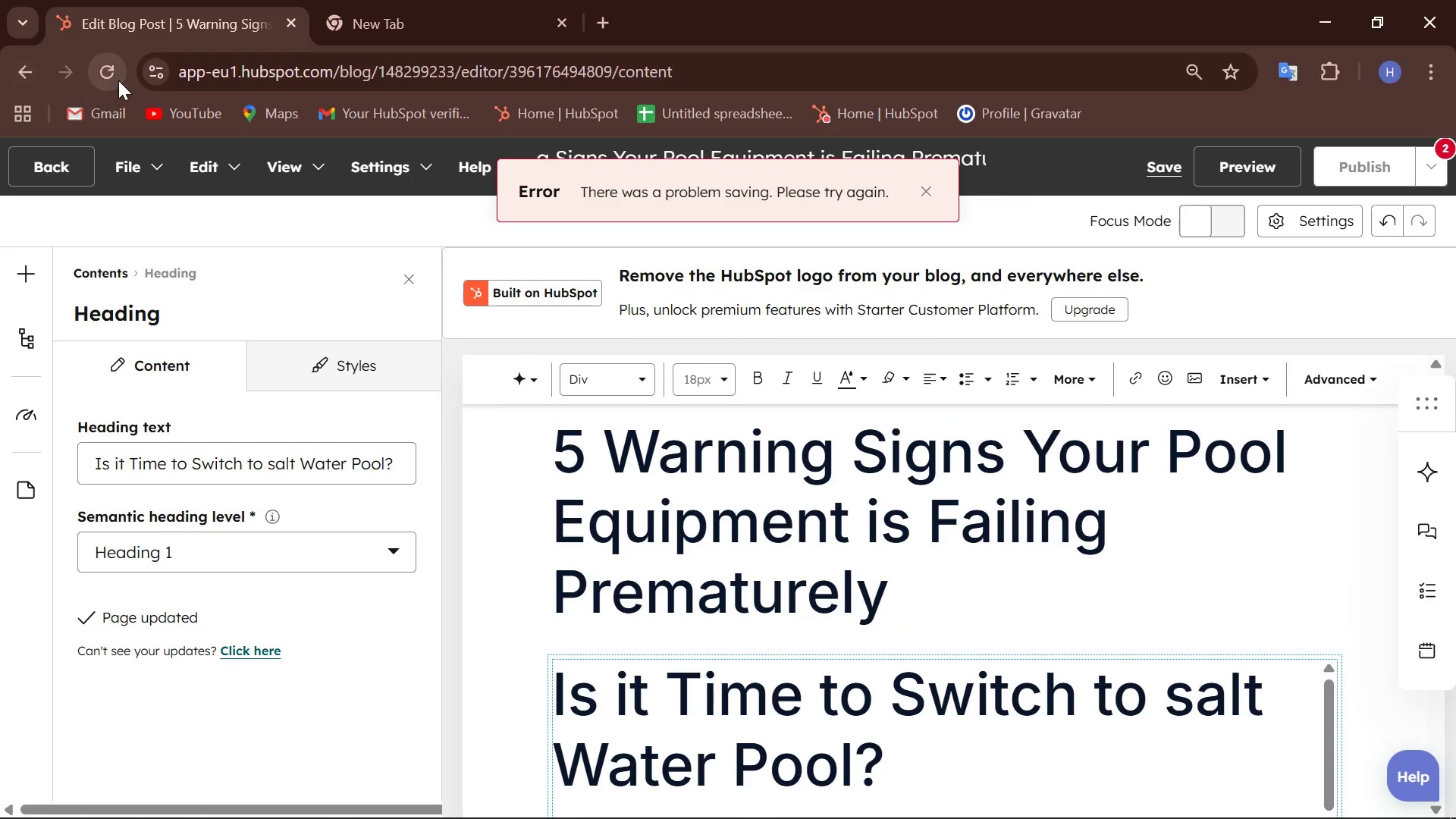 
left_click([120, 80])
 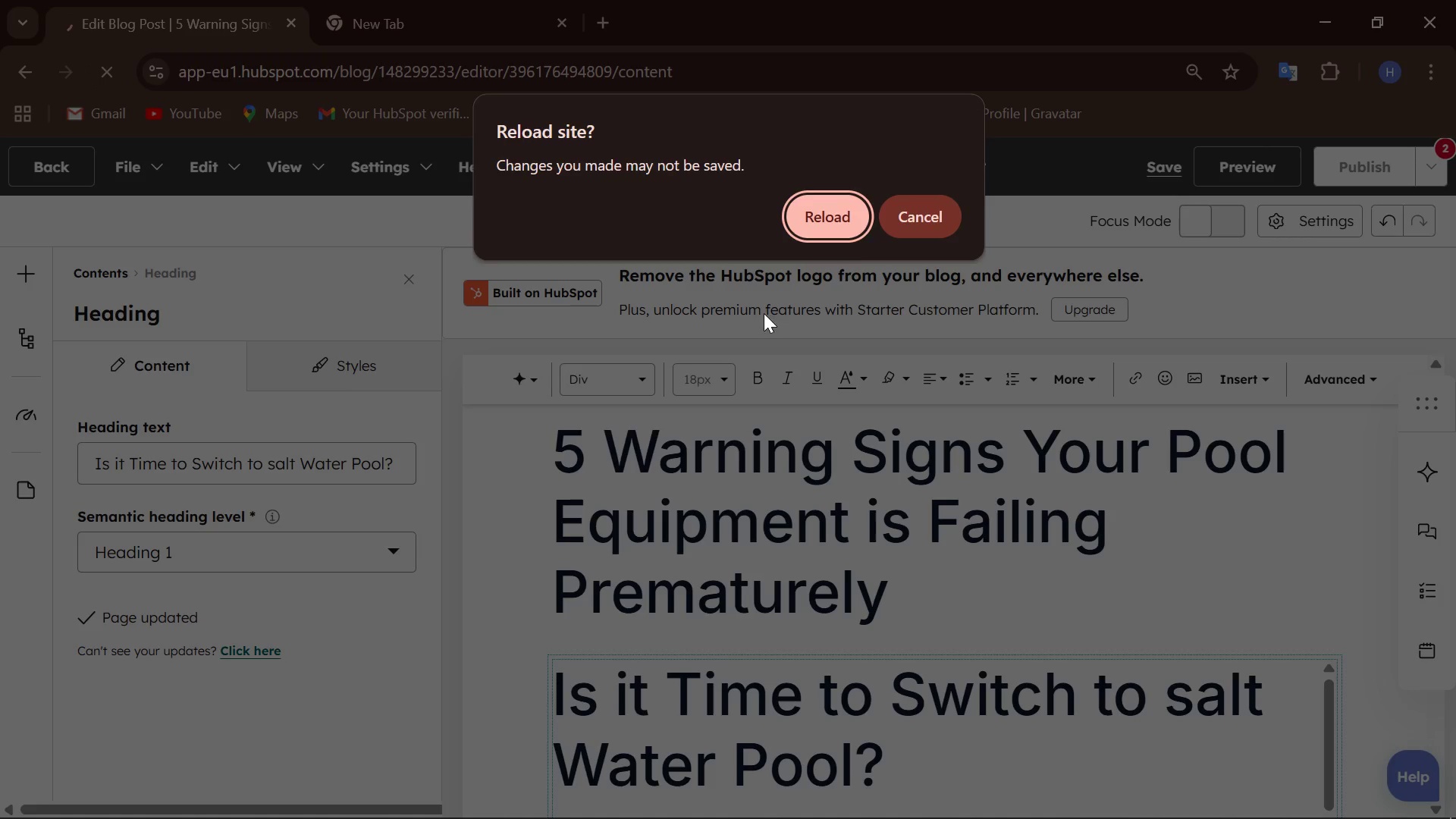 
left_click([838, 224])
 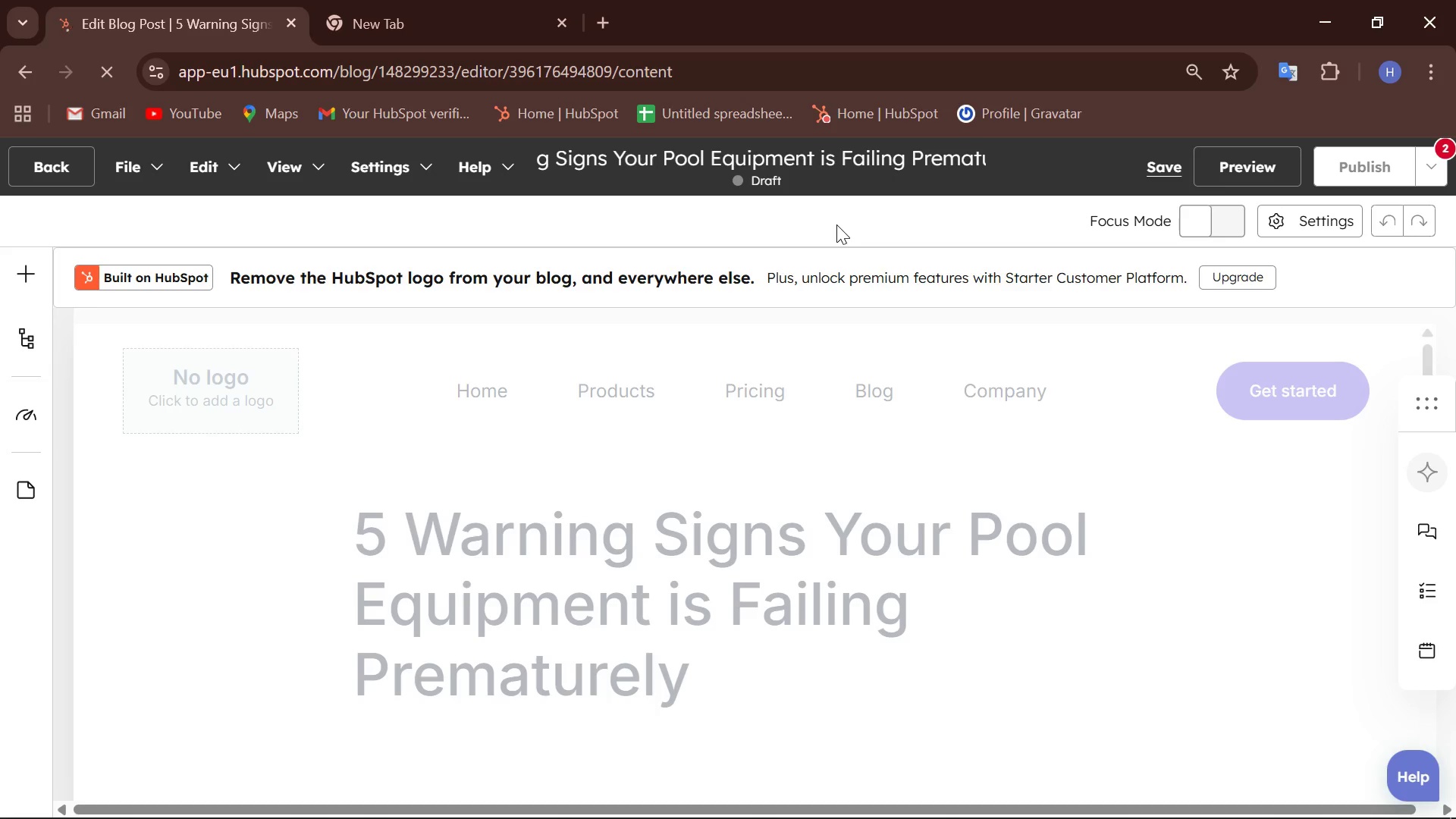 
wait(5.23)
 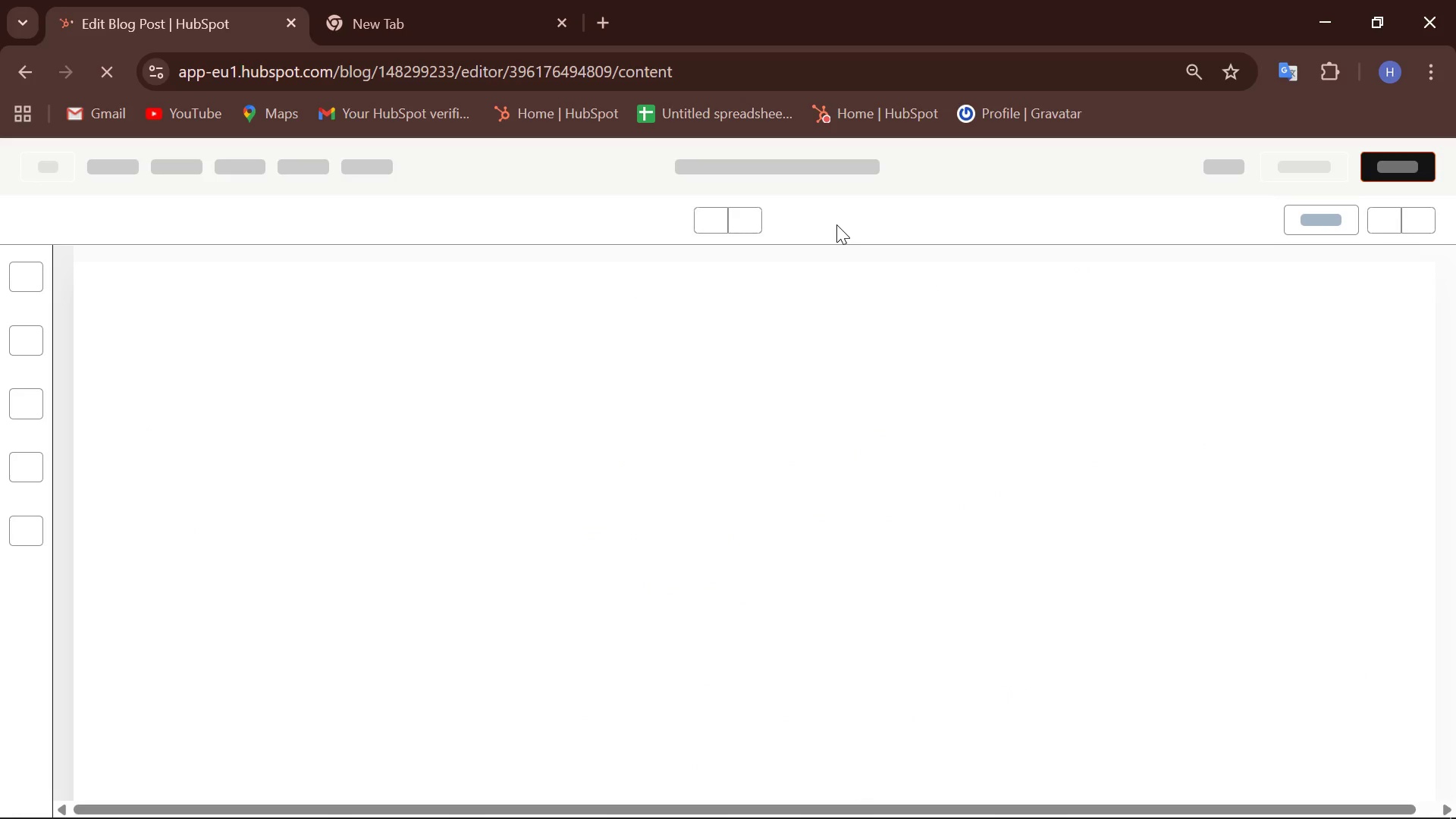 
scroll: coordinate [470, 491], scroll_direction: down, amount: 3.0
 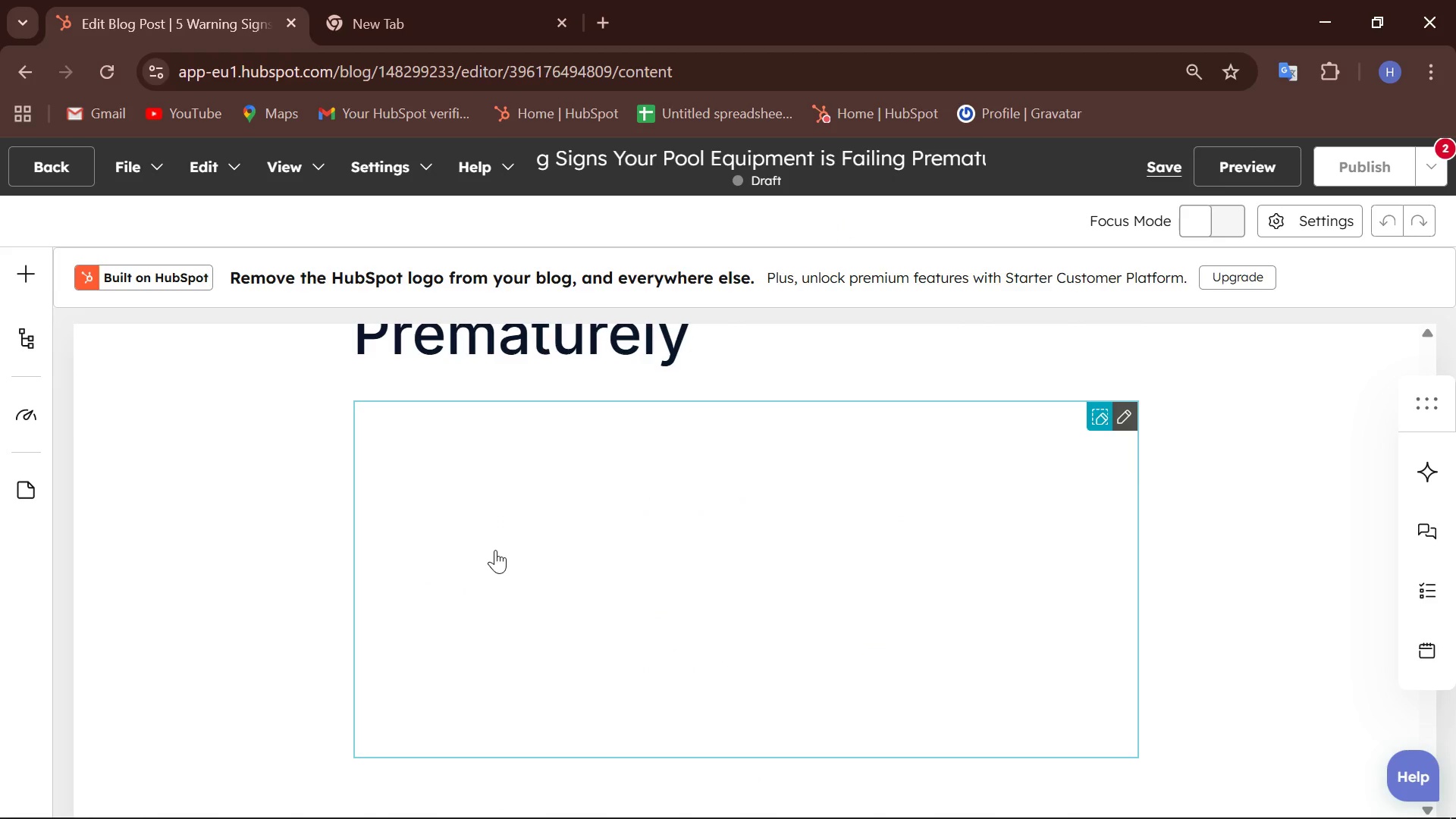 
scroll: coordinate [557, 518], scroll_direction: up, amount: 2.0
 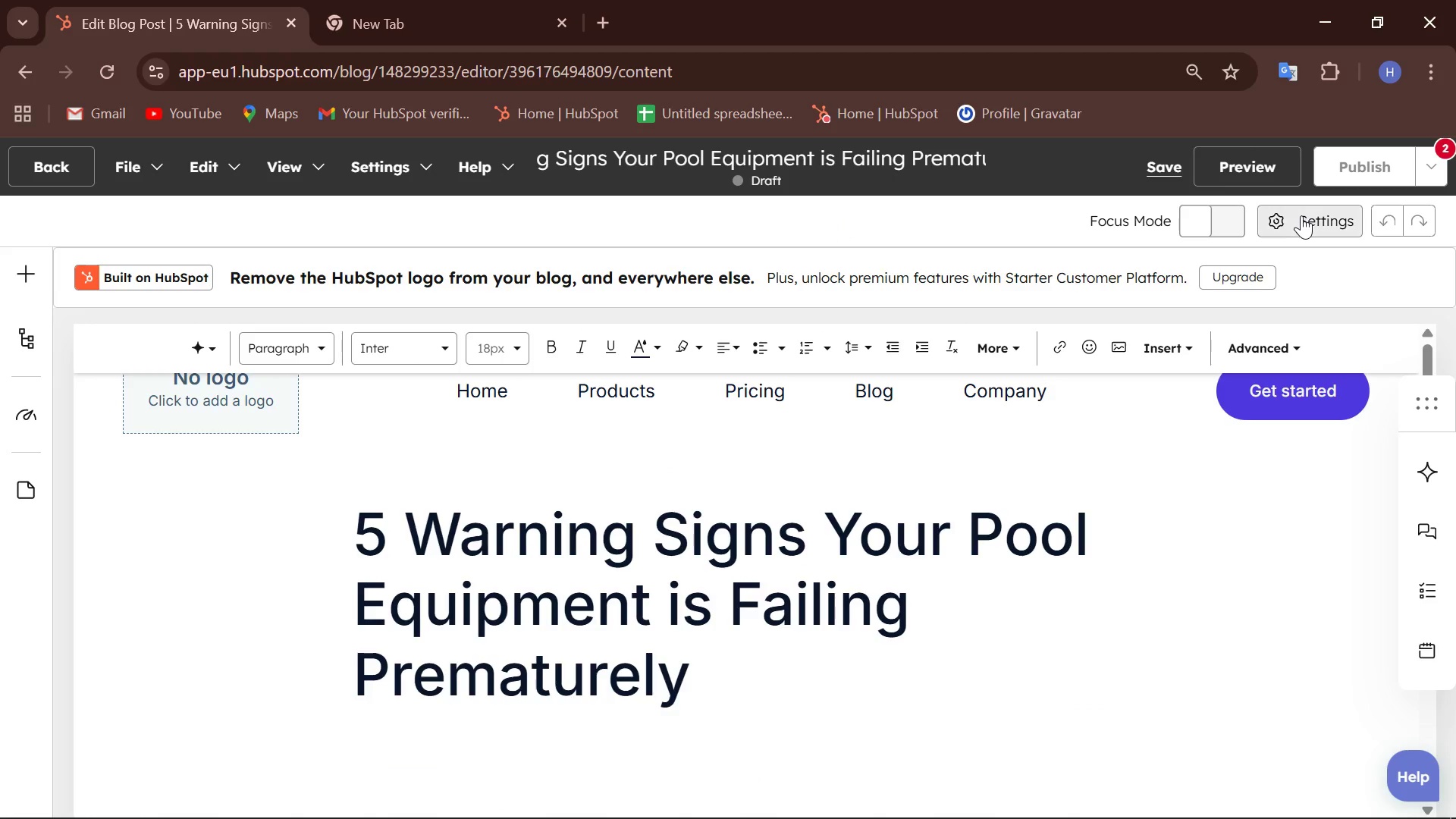 
scroll: coordinate [676, 459], scroll_direction: down, amount: 12.0
 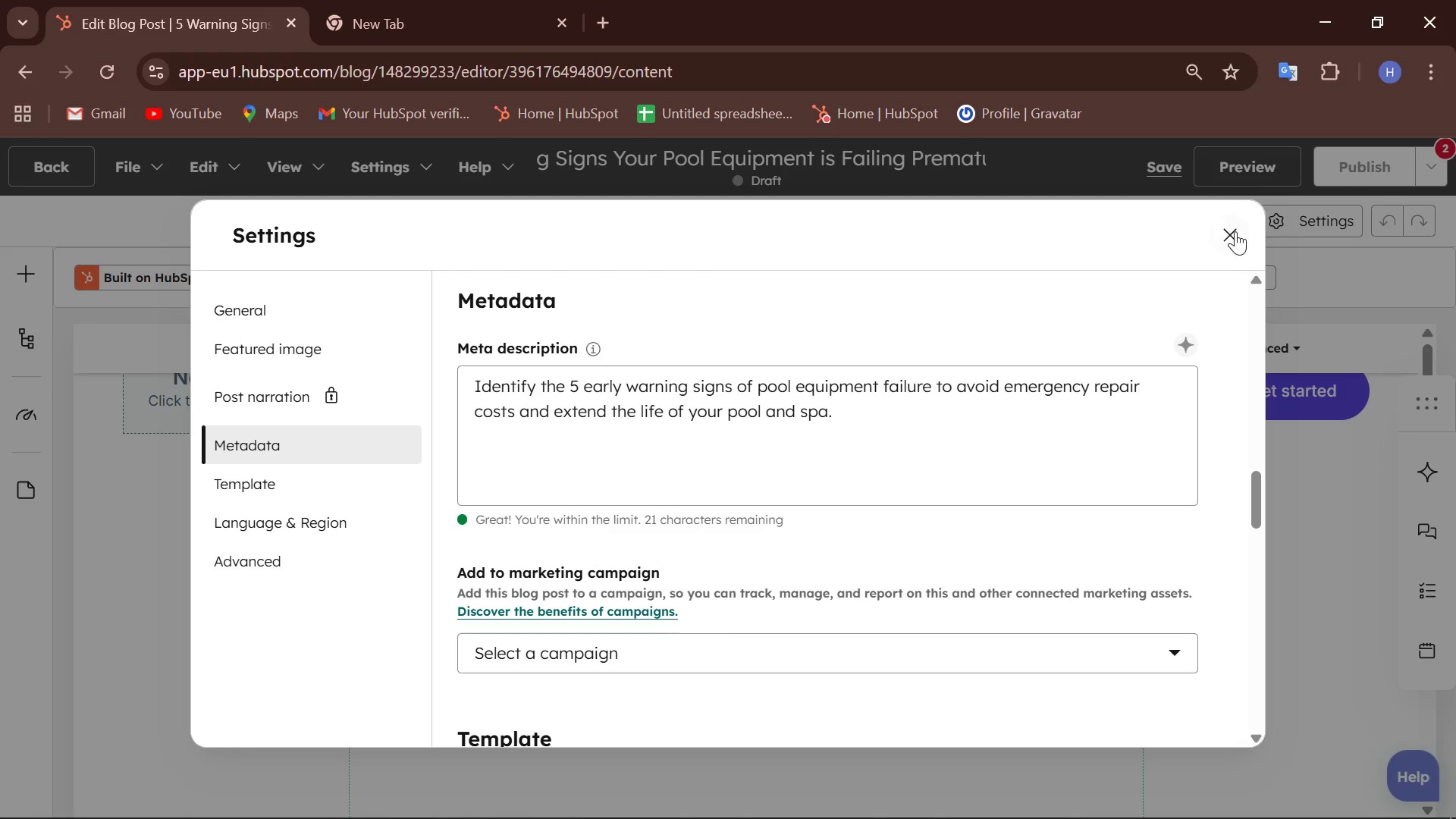 
left_click([1244, 247])
 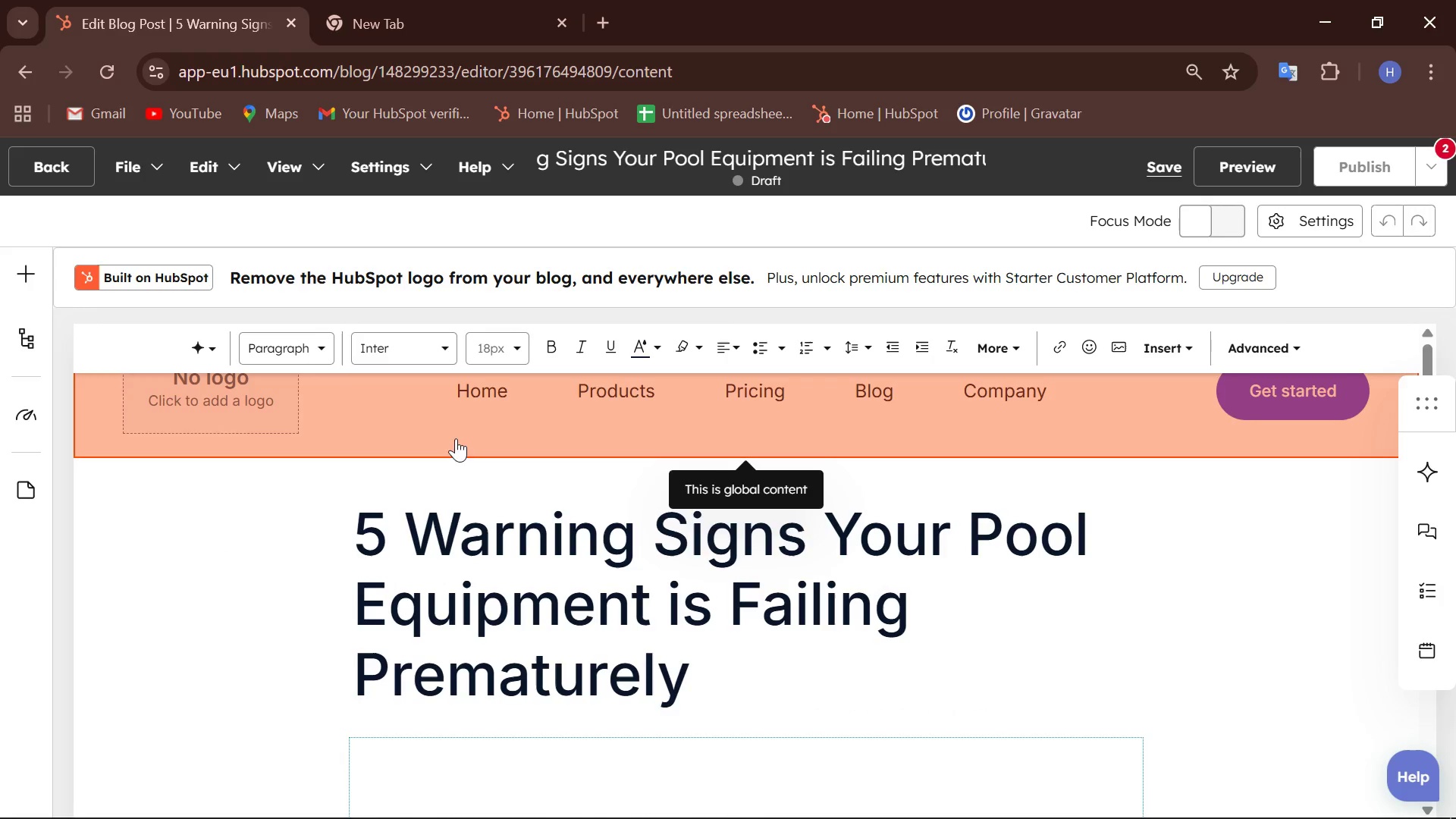 
scroll: coordinate [329, 409], scroll_direction: up, amount: 2.0
 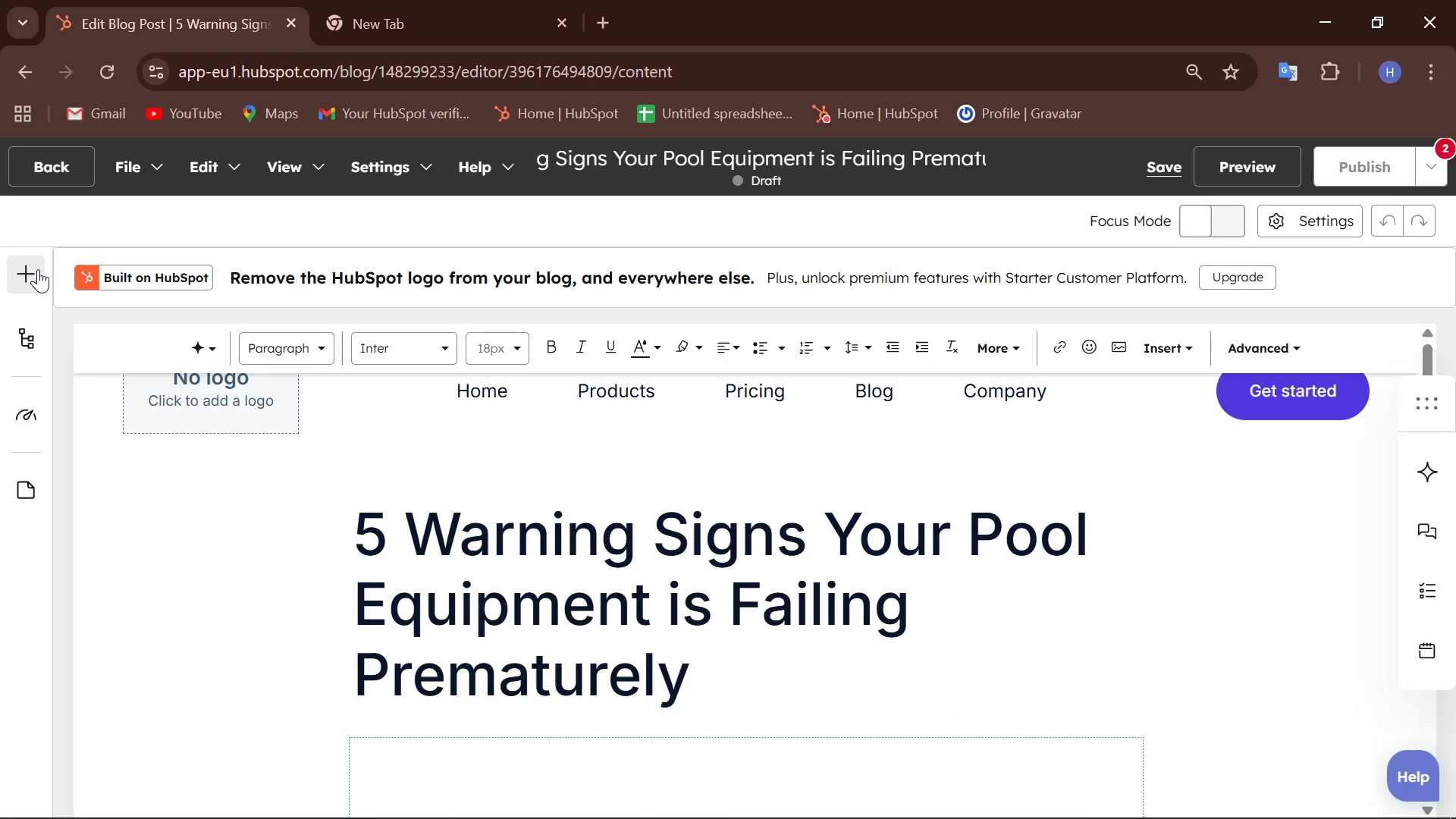 
left_click([37, 269])
 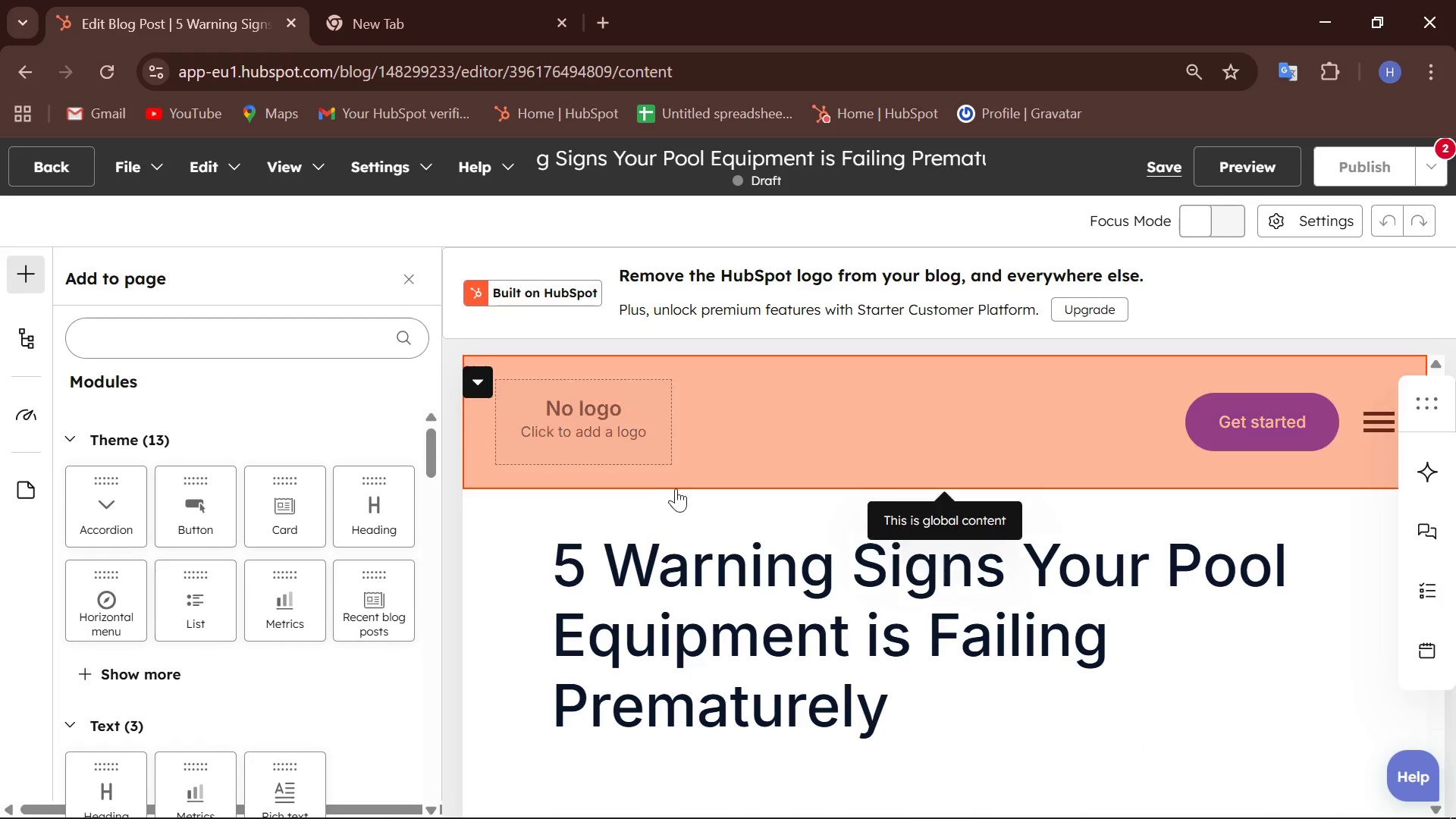 
scroll: coordinate [726, 536], scroll_direction: down, amount: 2.0
 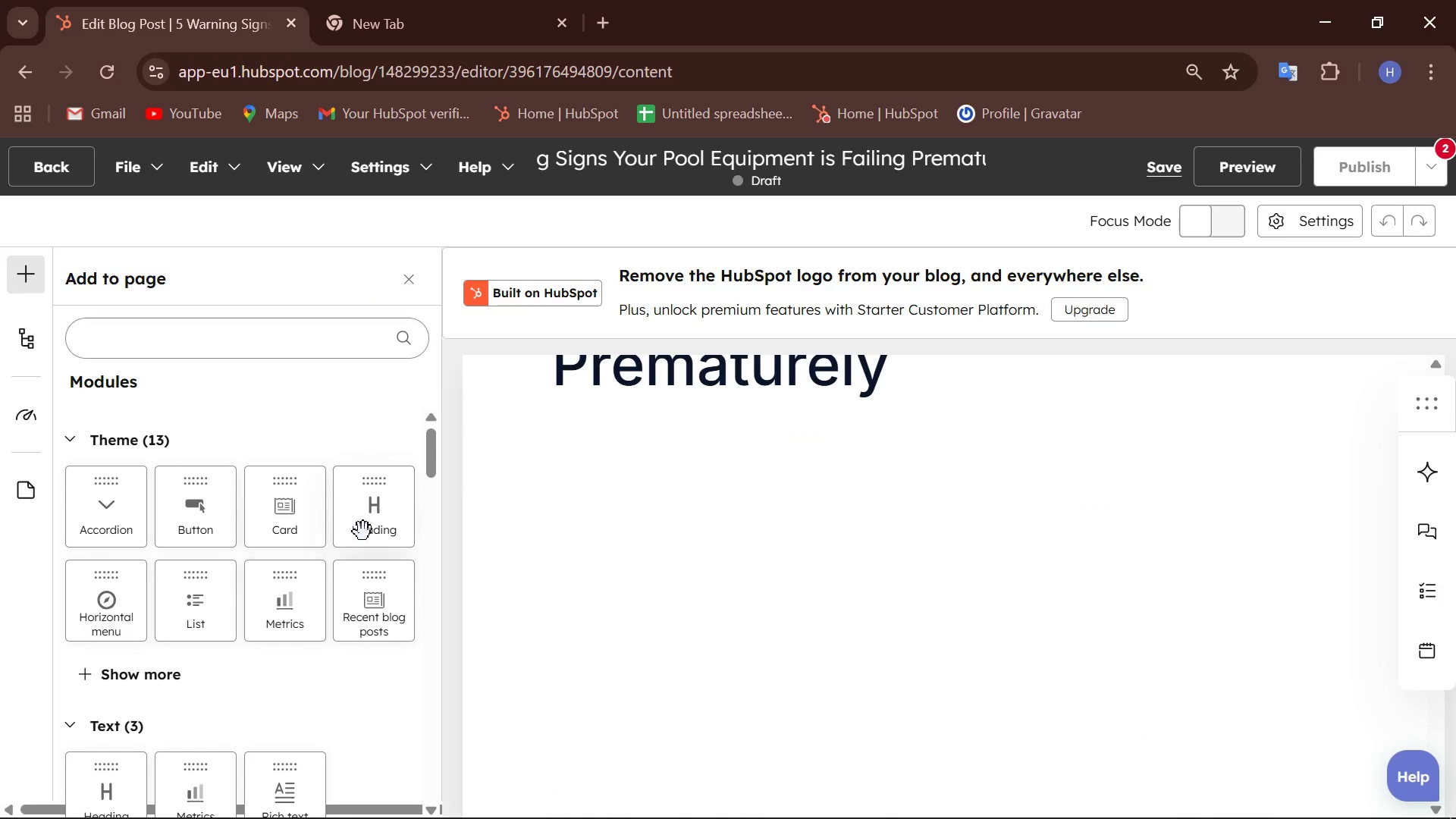 
left_click_drag(start_coordinate=[364, 531], to_coordinate=[742, 536])
 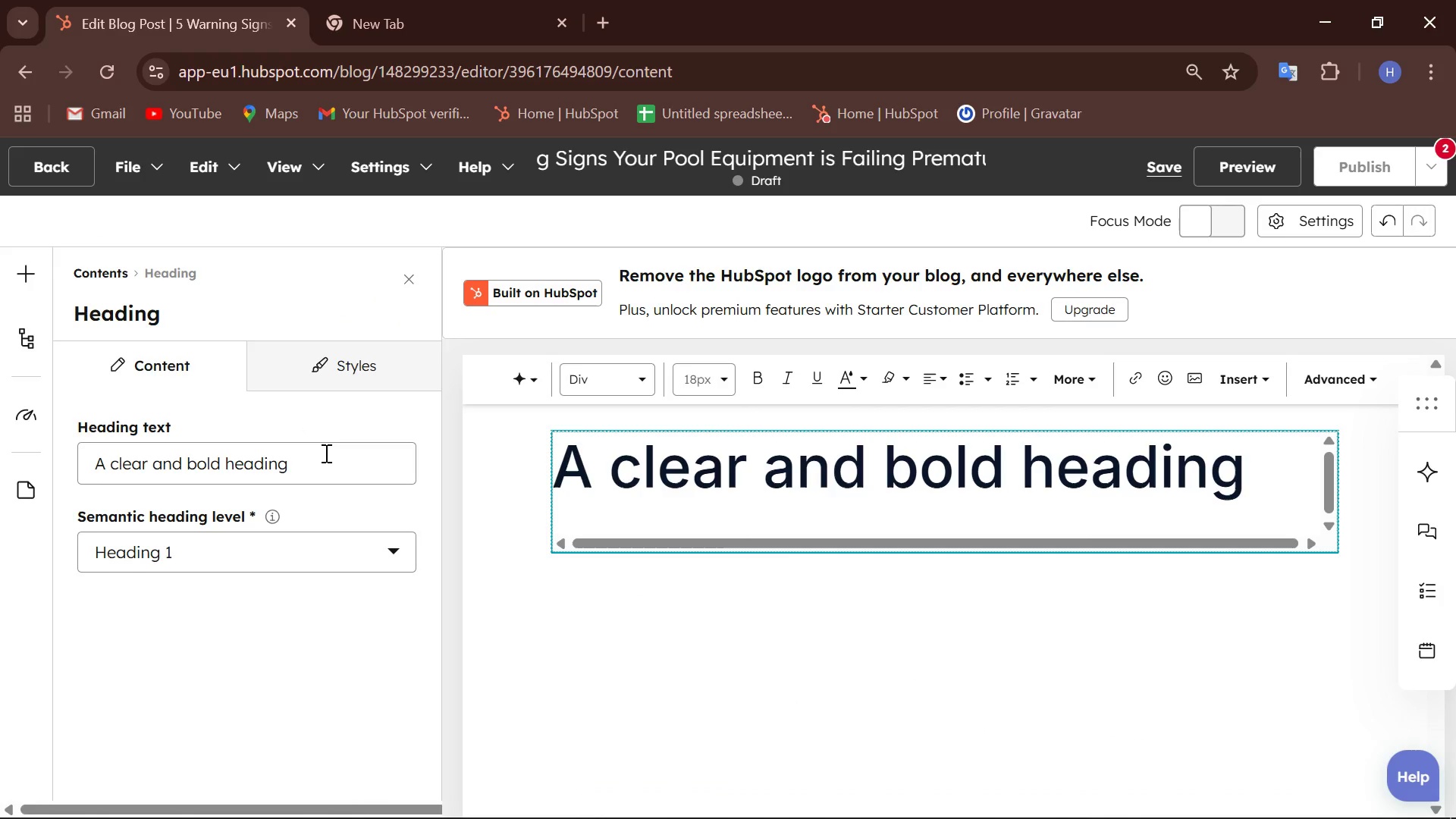 
left_click_drag(start_coordinate=[325, 455], to_coordinate=[24, 416])
 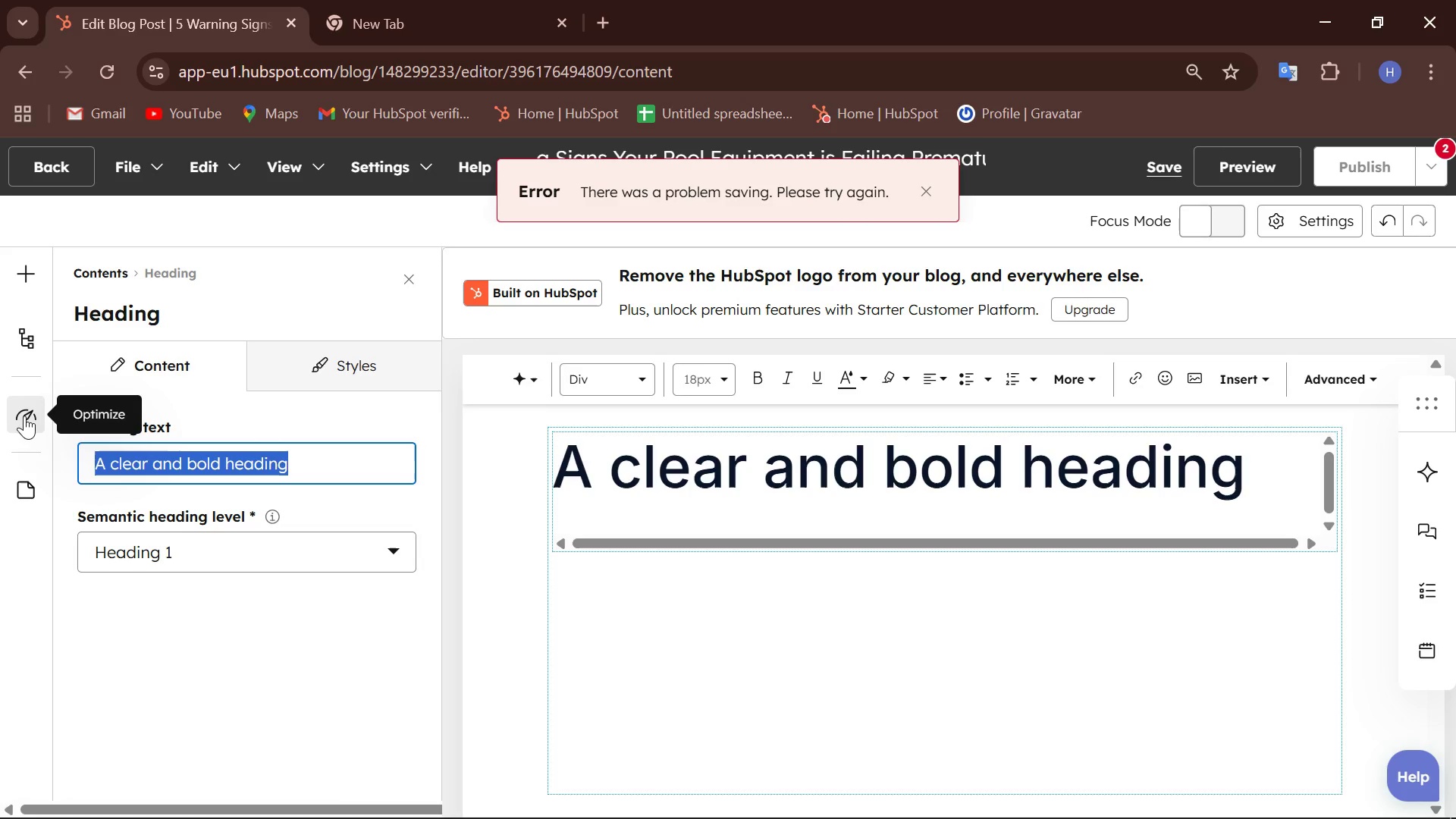 
wait(8.47)
 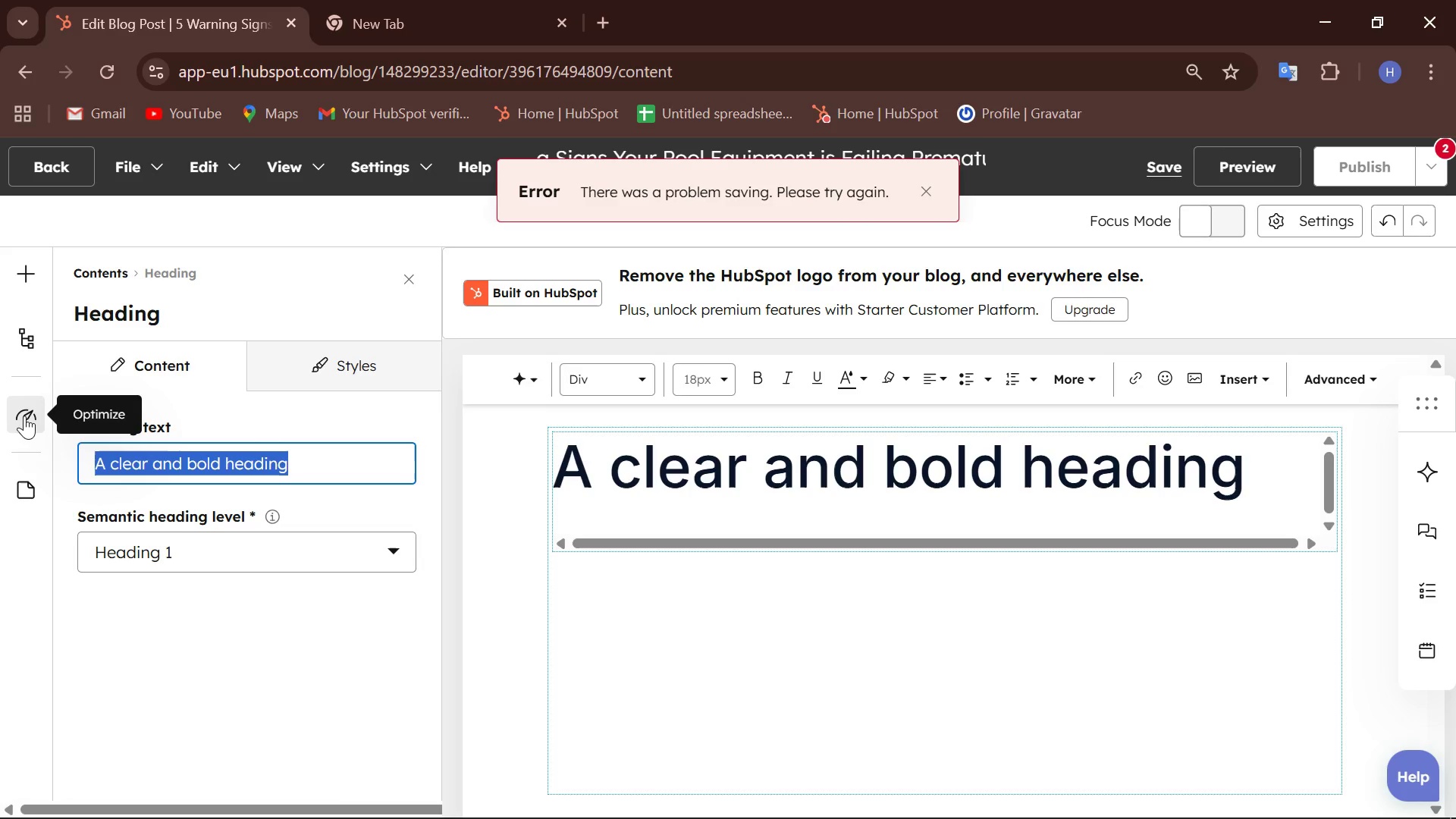 
left_click([1098, 781])
 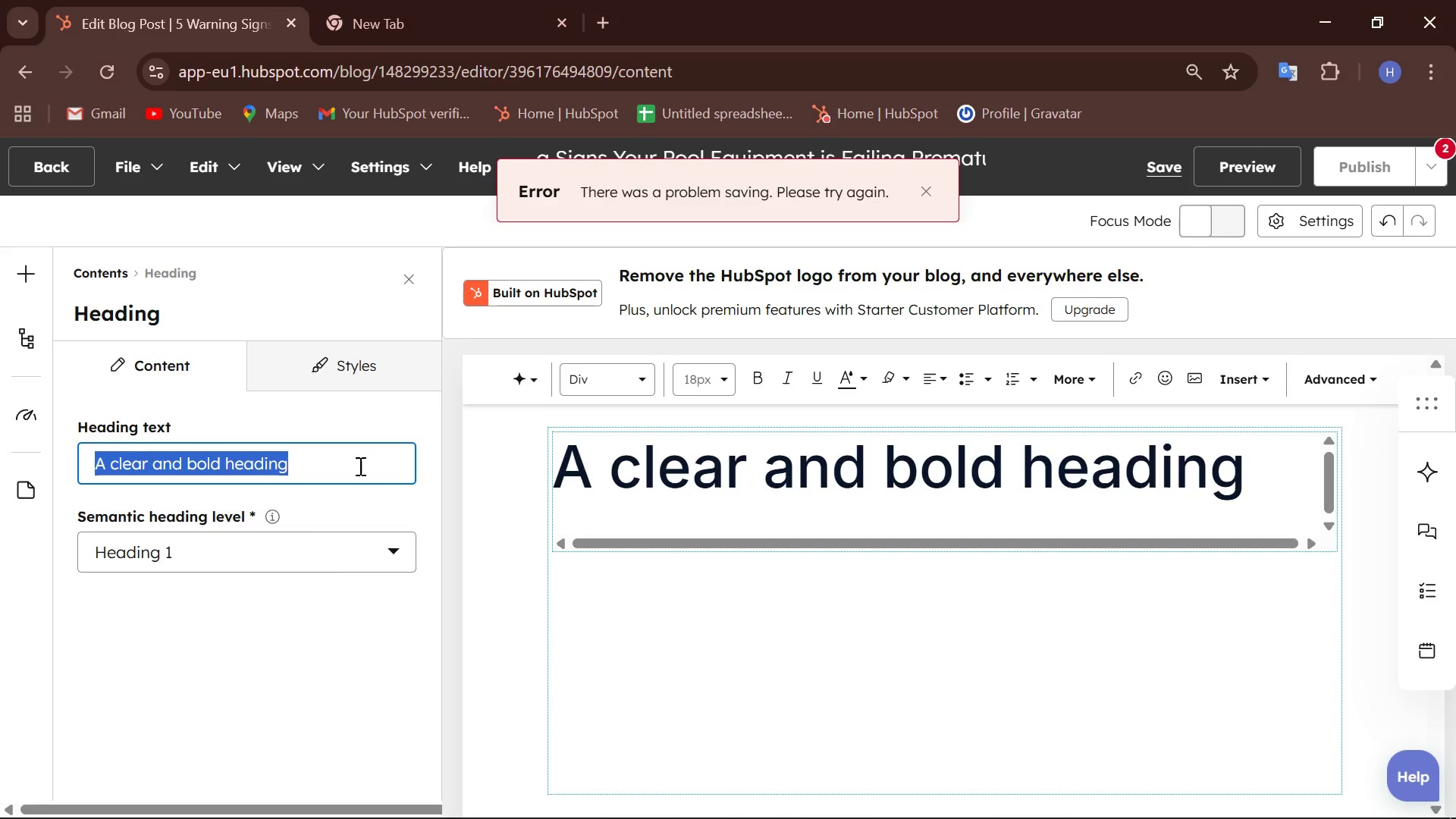 
wait(7.53)
 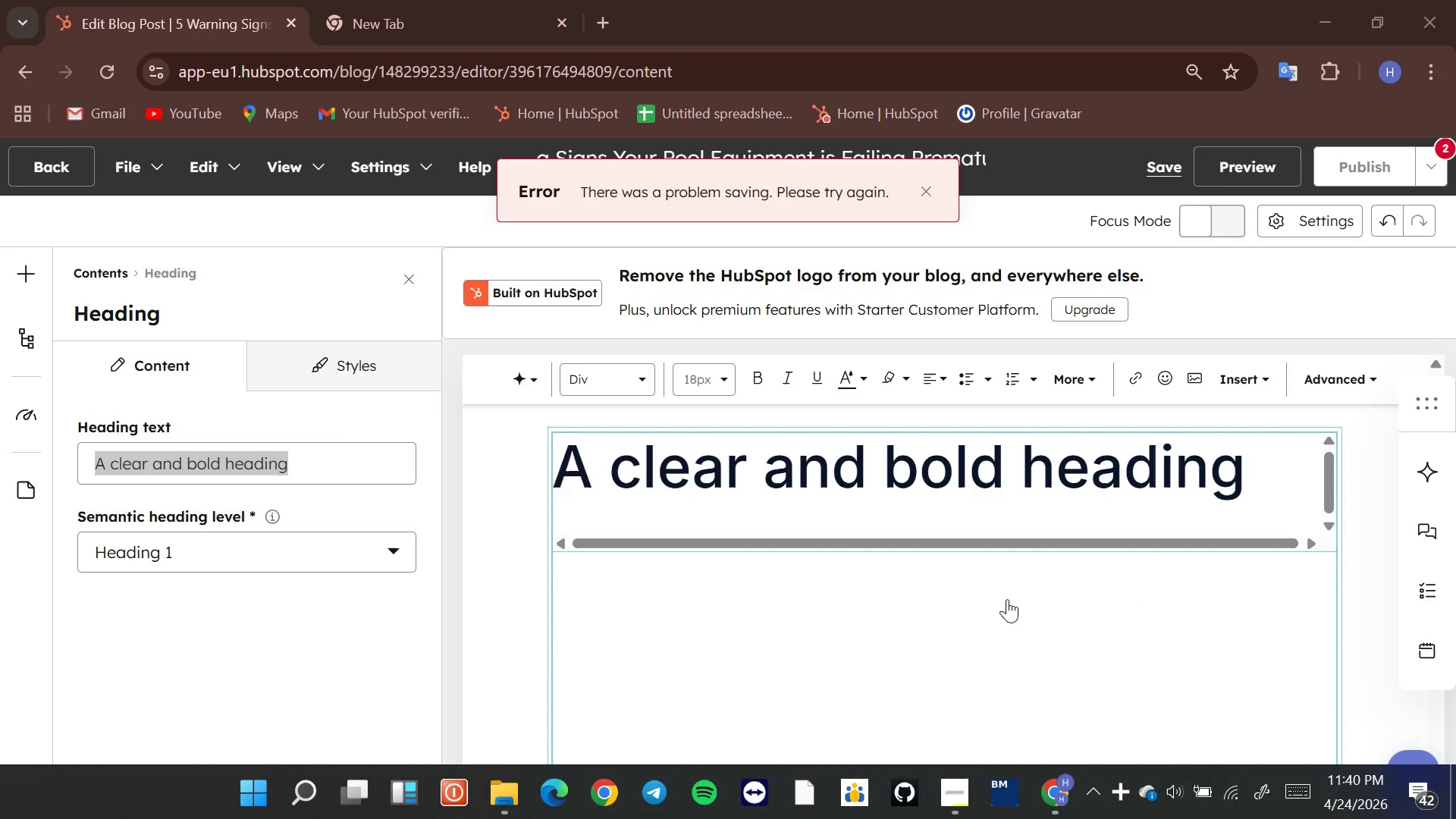 
type(is it time to Switch to a salt Water Pool?)
 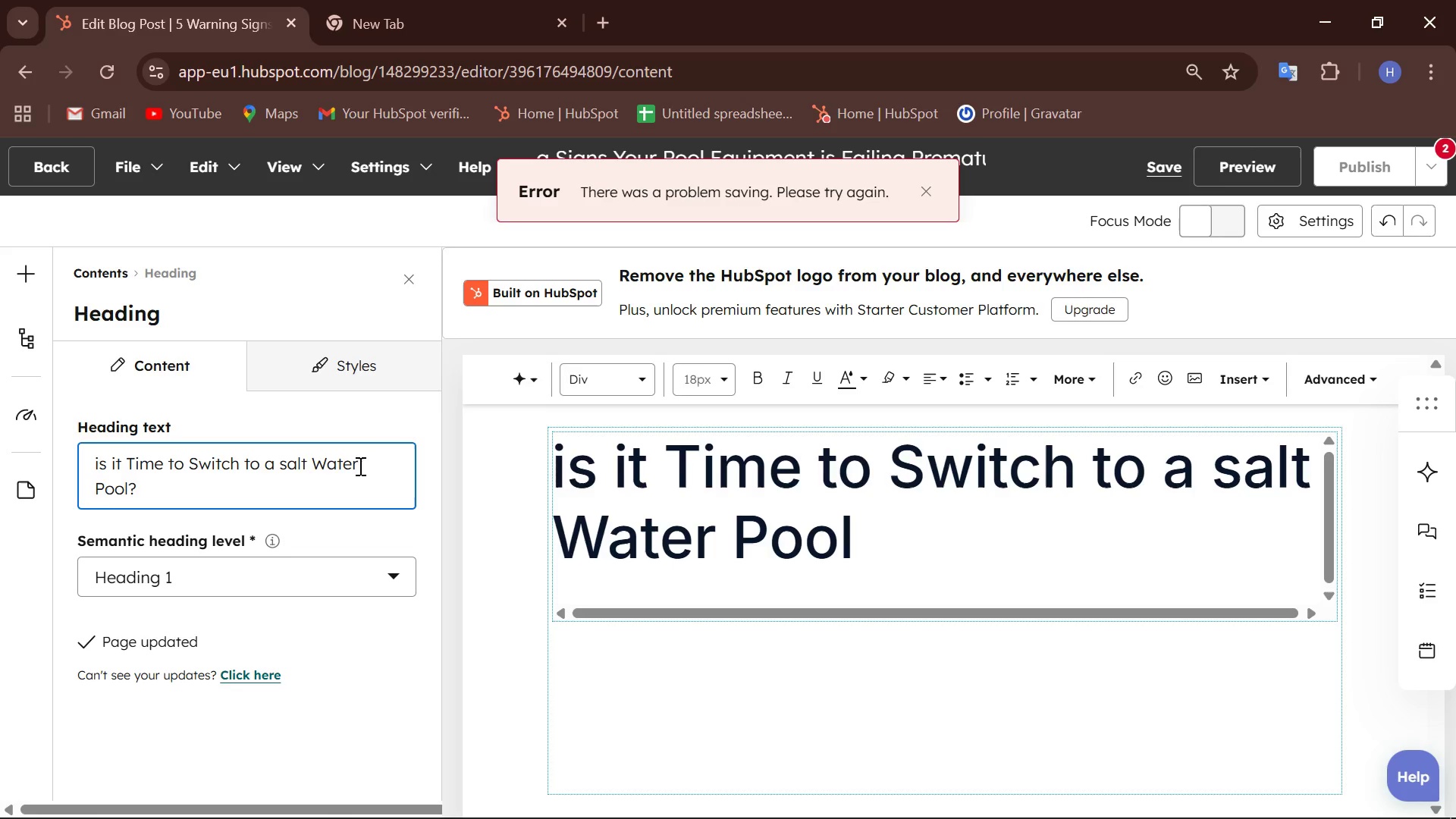 
wait(6.09)
 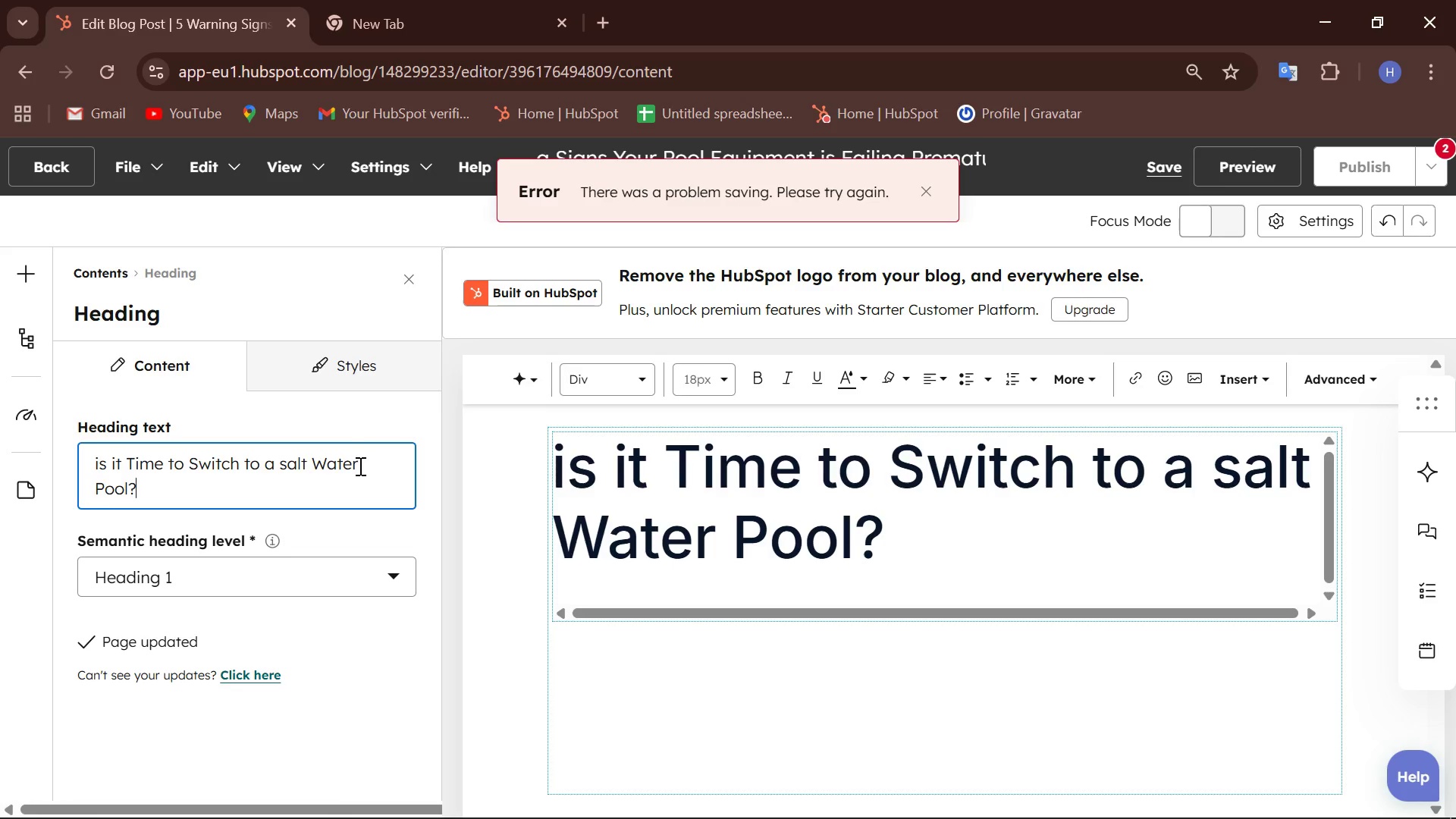 
left_click([1175, 162])
 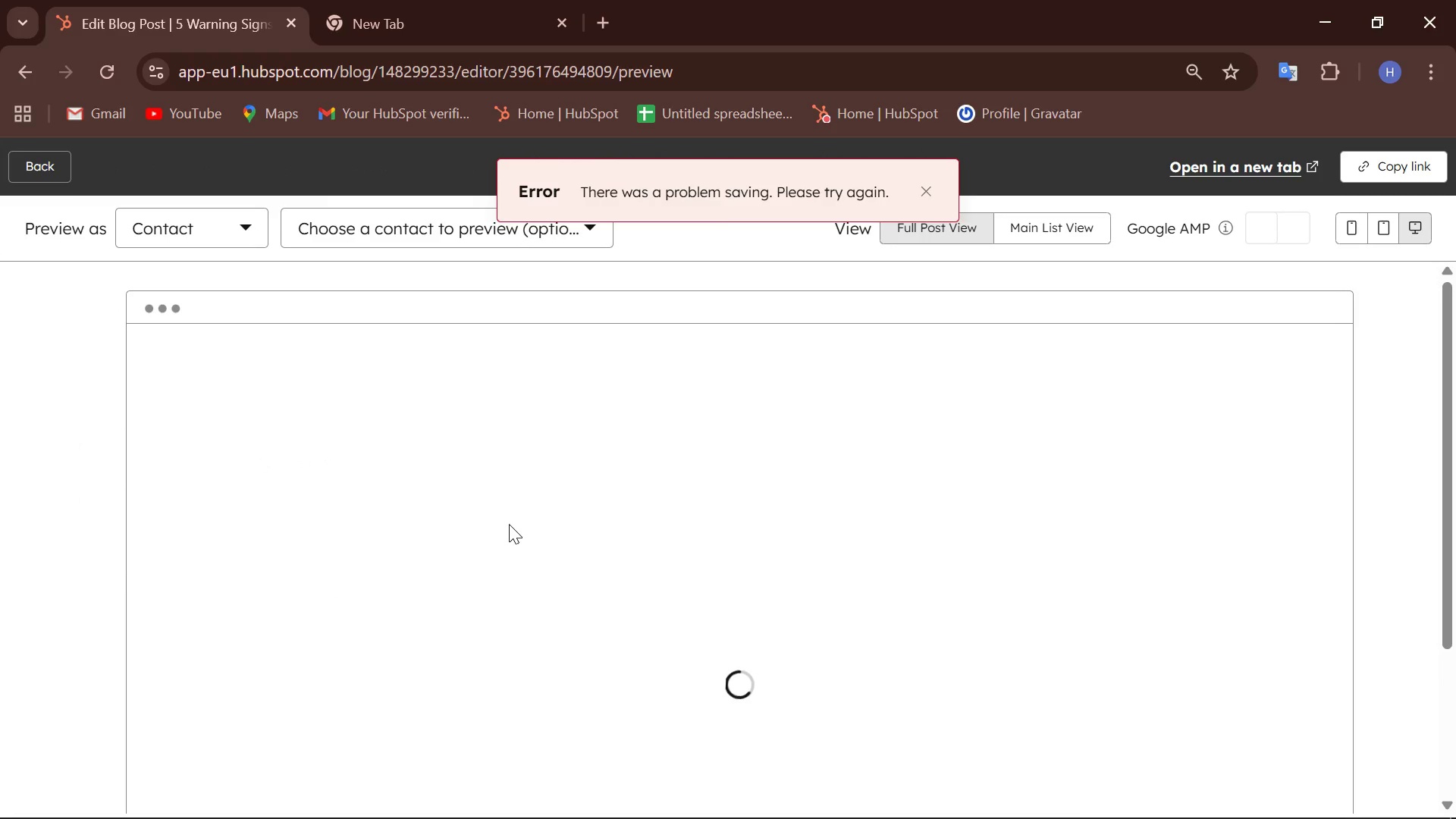 
scroll: coordinate [539, 515], scroll_direction: down, amount: 5.0
 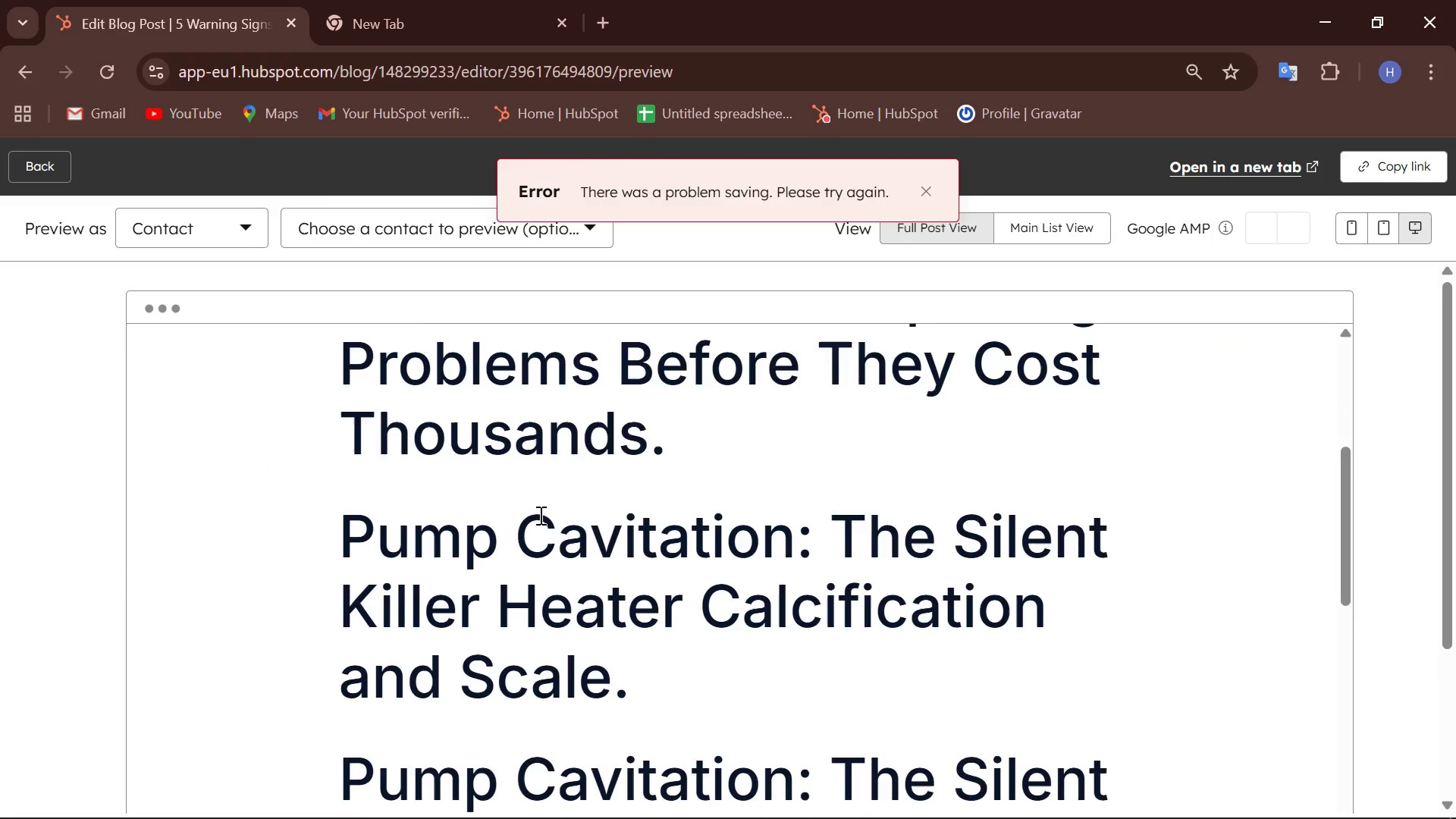 
scroll: coordinate [539, 515], scroll_direction: up, amount: 4.0
 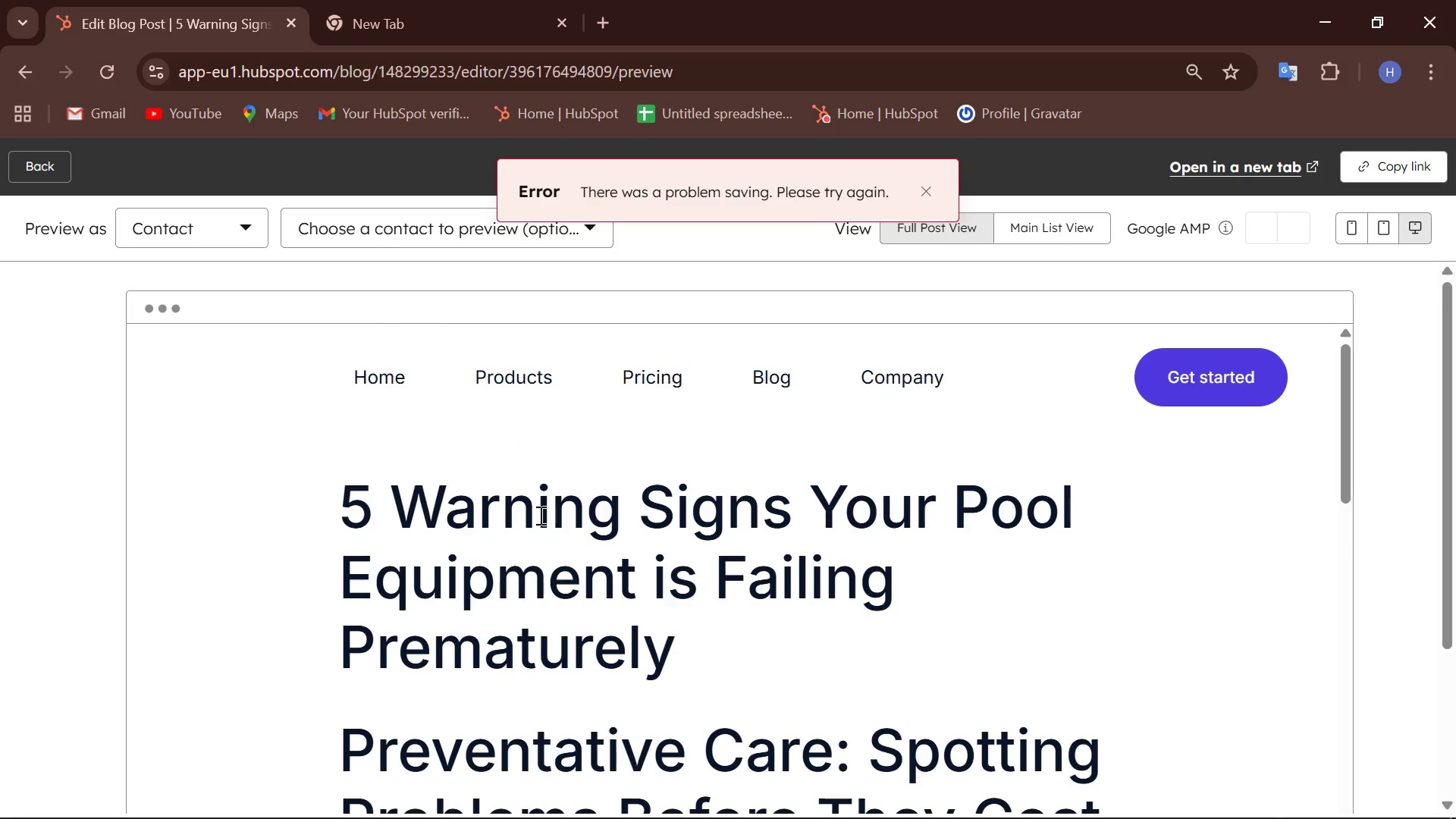 
left_click([923, 185])
 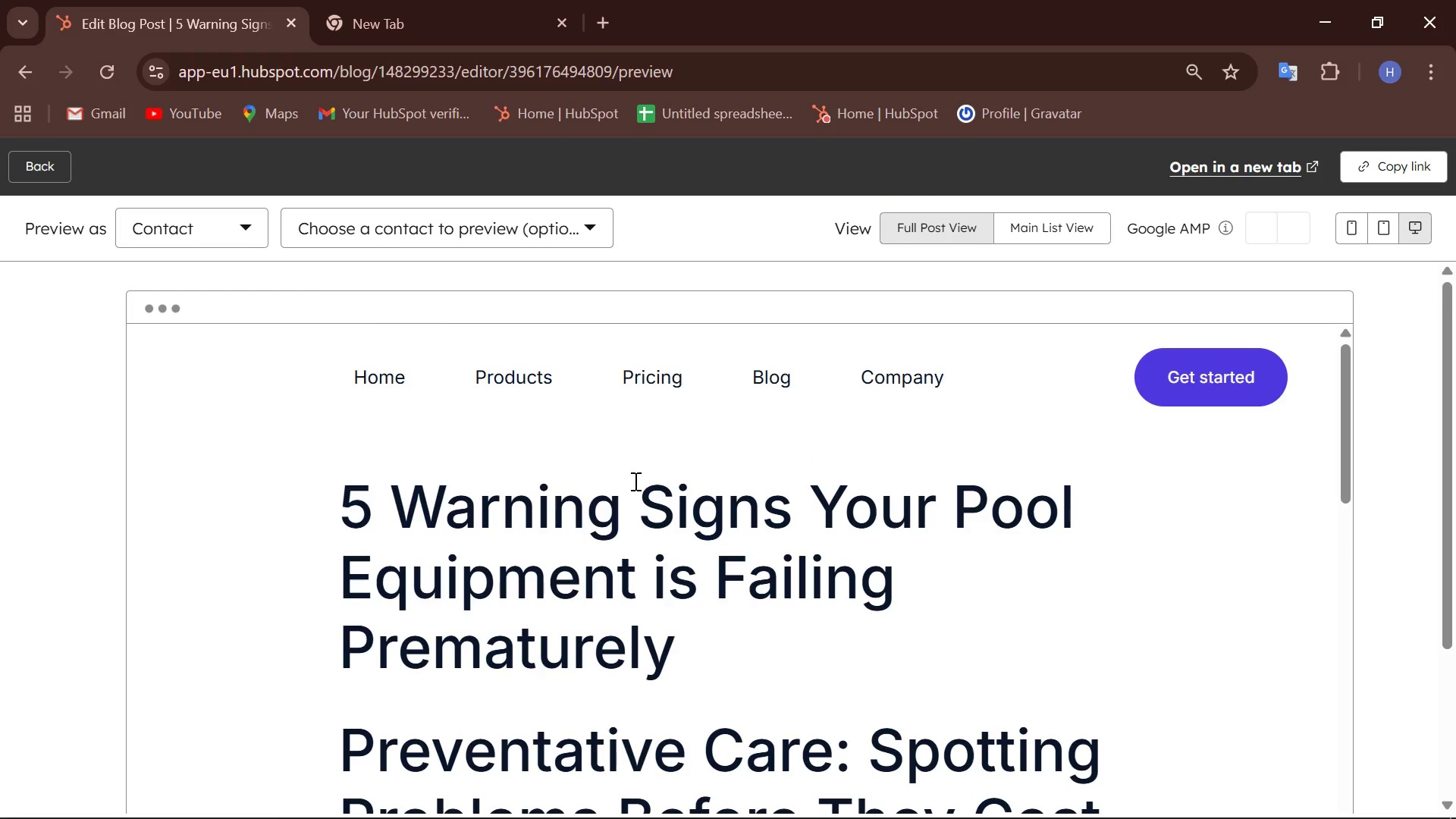 
hold_key(key=ControlLeft, duration=1.27)
scroll: coordinate [627, 488], scroll_direction: down, amount: 3.0
 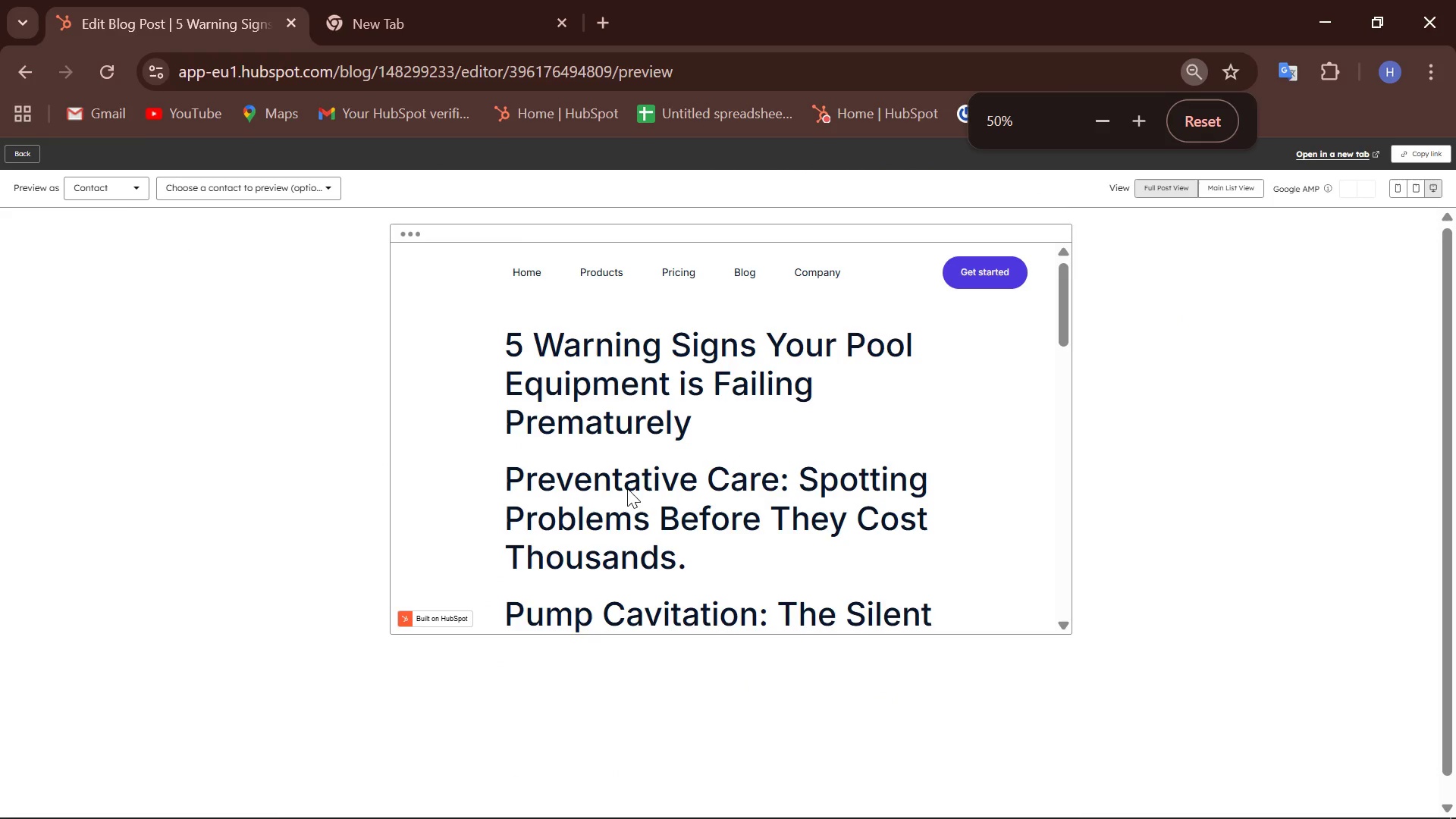 
scroll: coordinate [627, 488], scroll_direction: up, amount: 4.0
 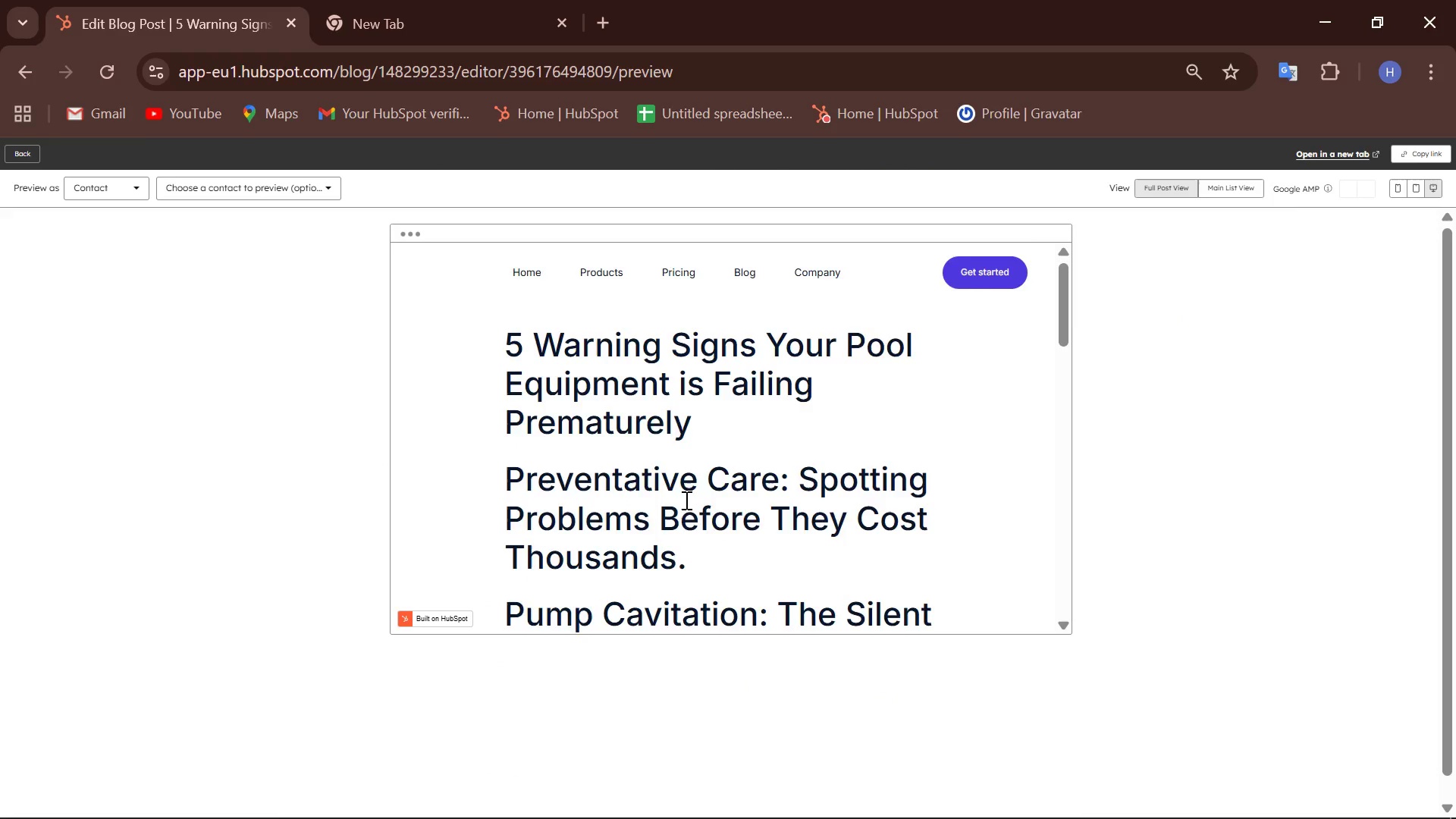 
scroll: coordinate [685, 500], scroll_direction: down, amount: 1.0
 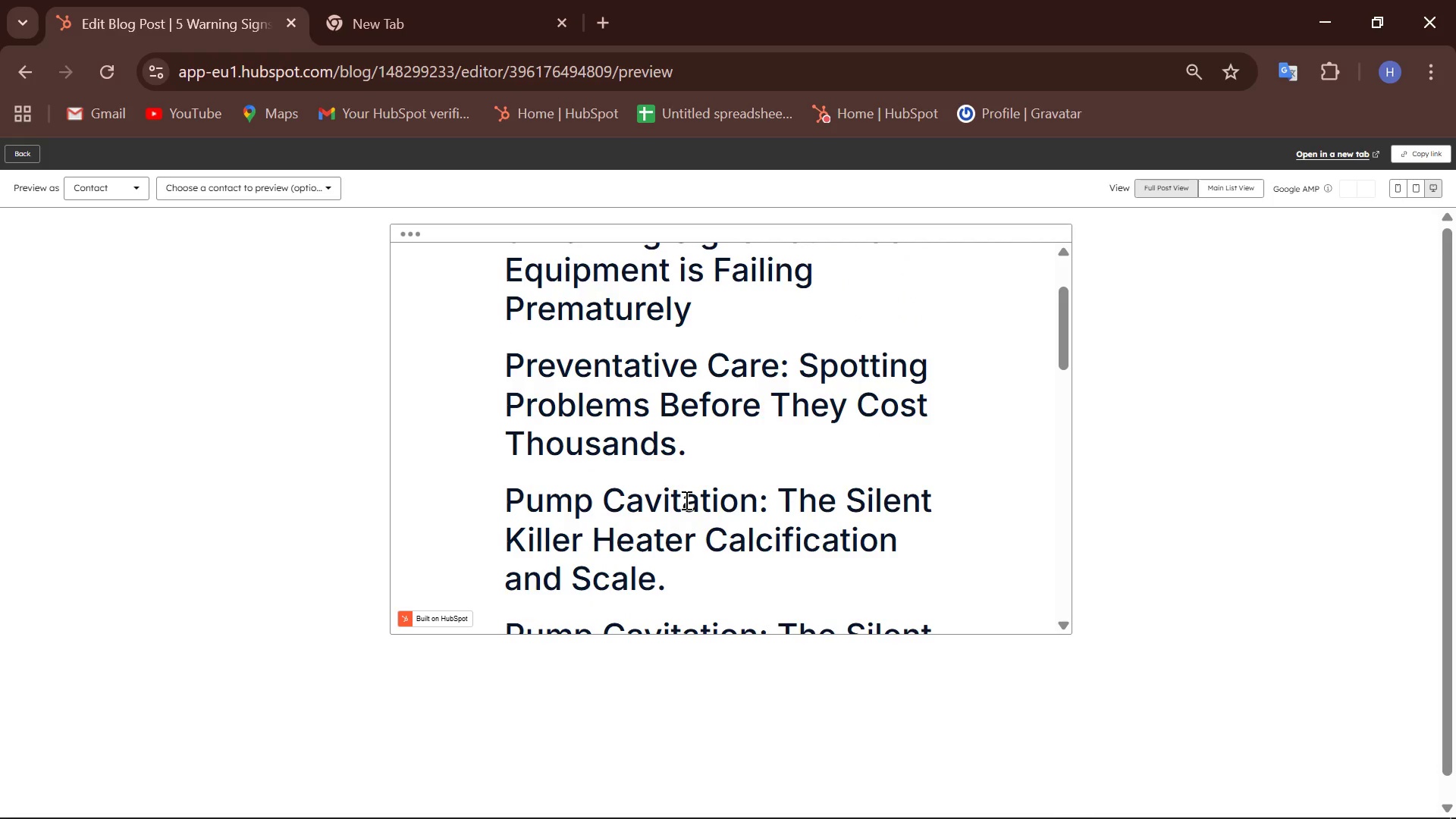 
scroll: coordinate [685, 500], scroll_direction: up, amount: 2.0
 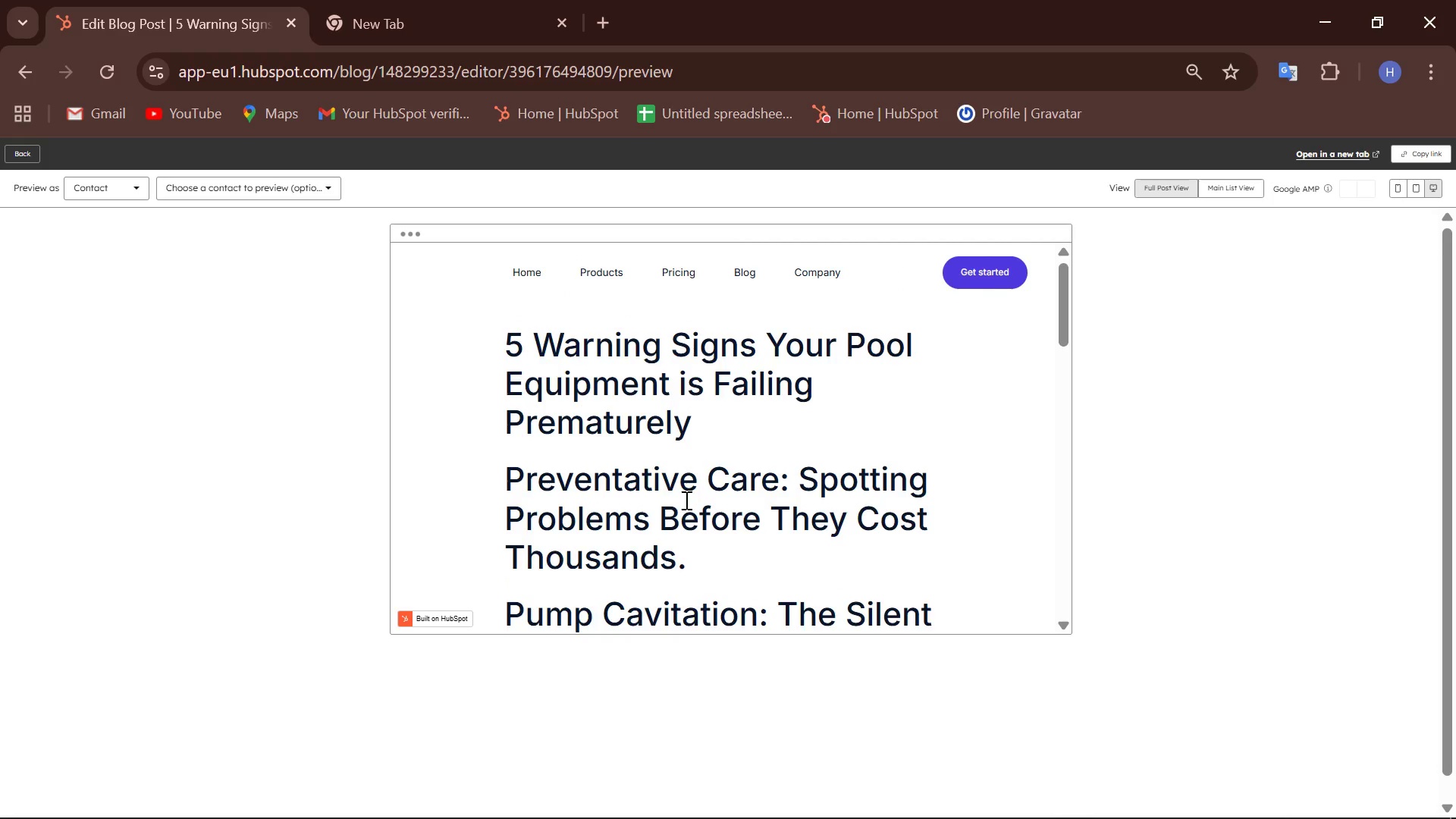 
scroll: coordinate [685, 500], scroll_direction: none, amount: 0.0
 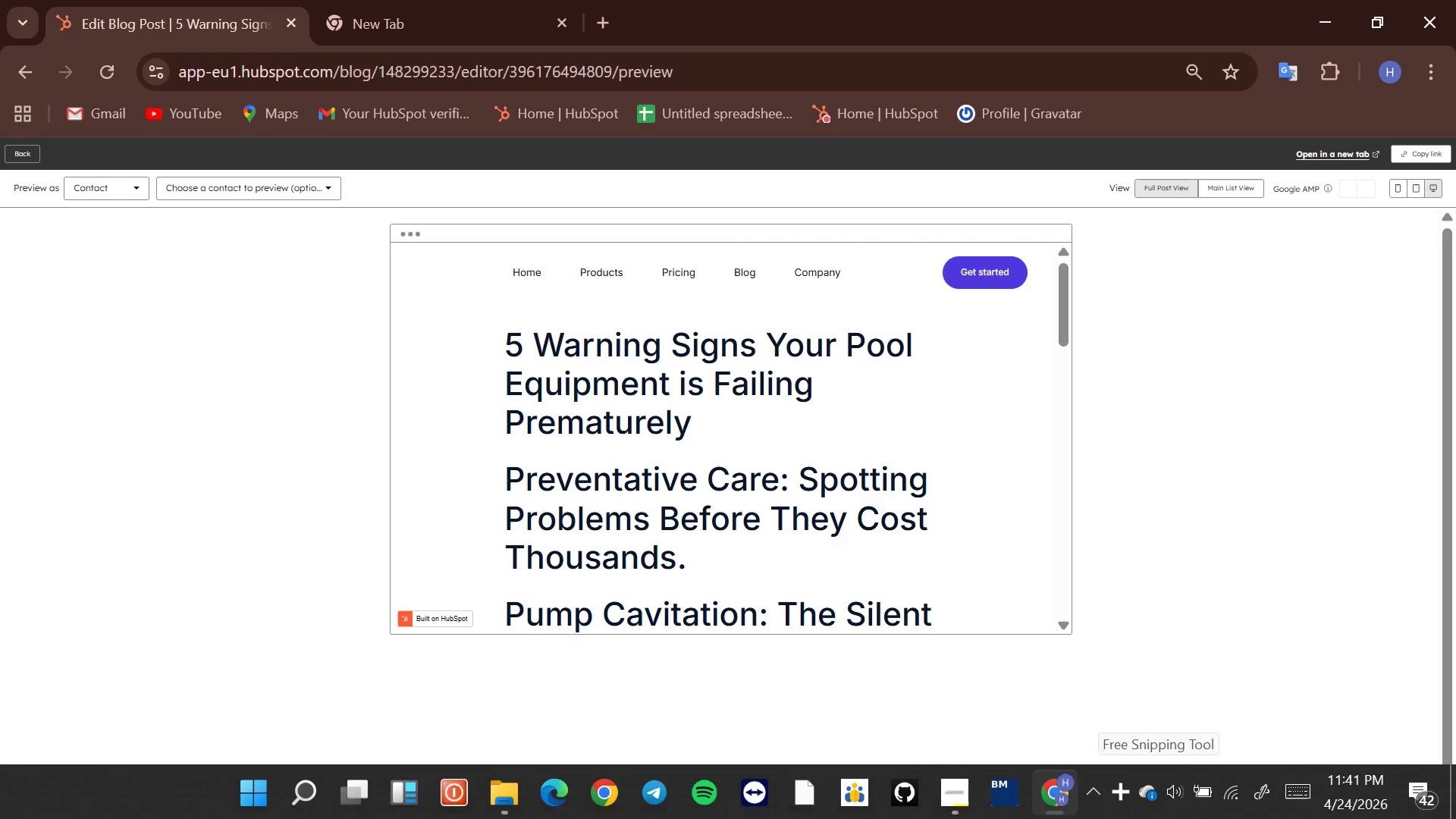 
right_click([1117, 788])
 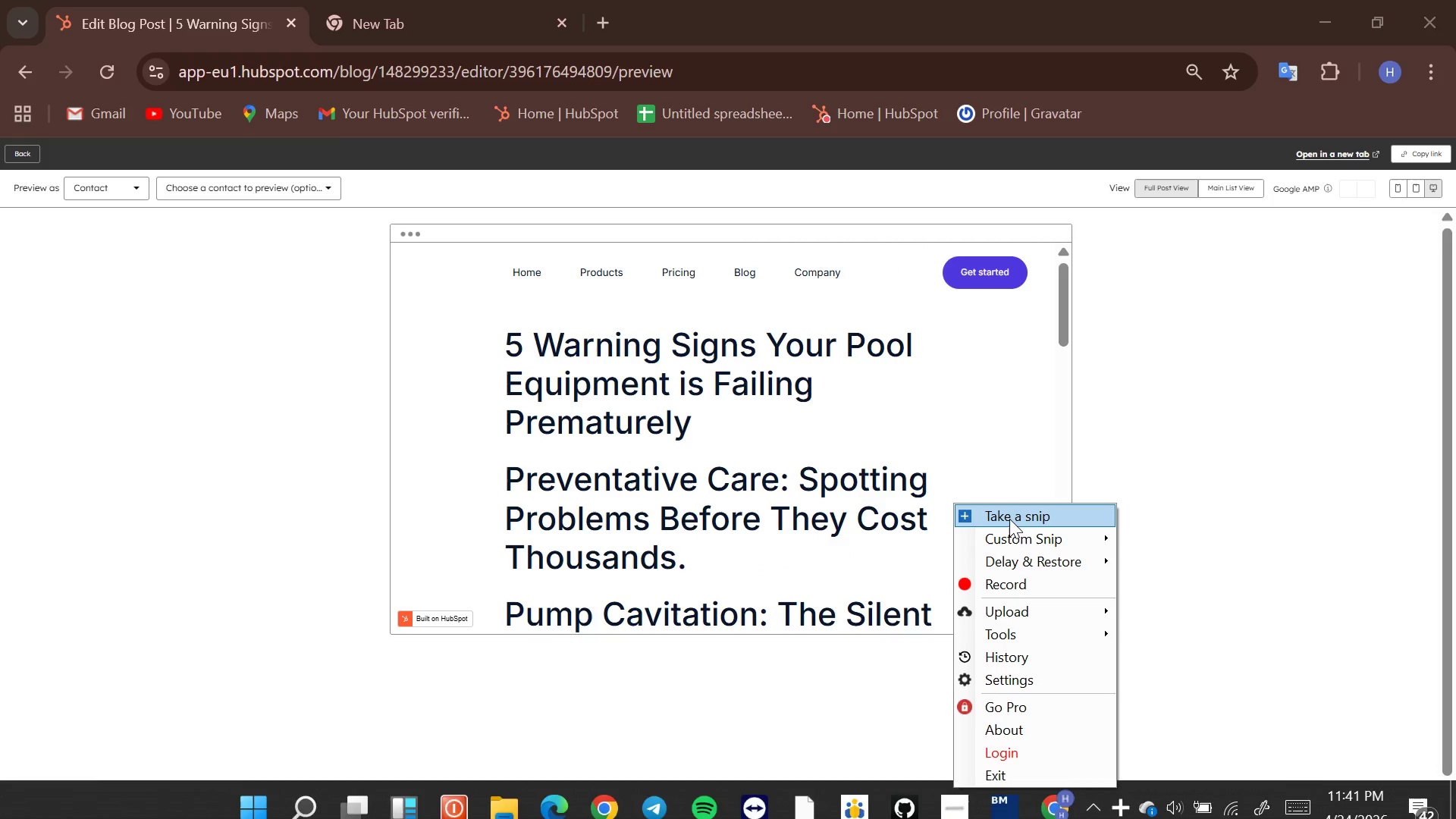 
left_click([1009, 508])
 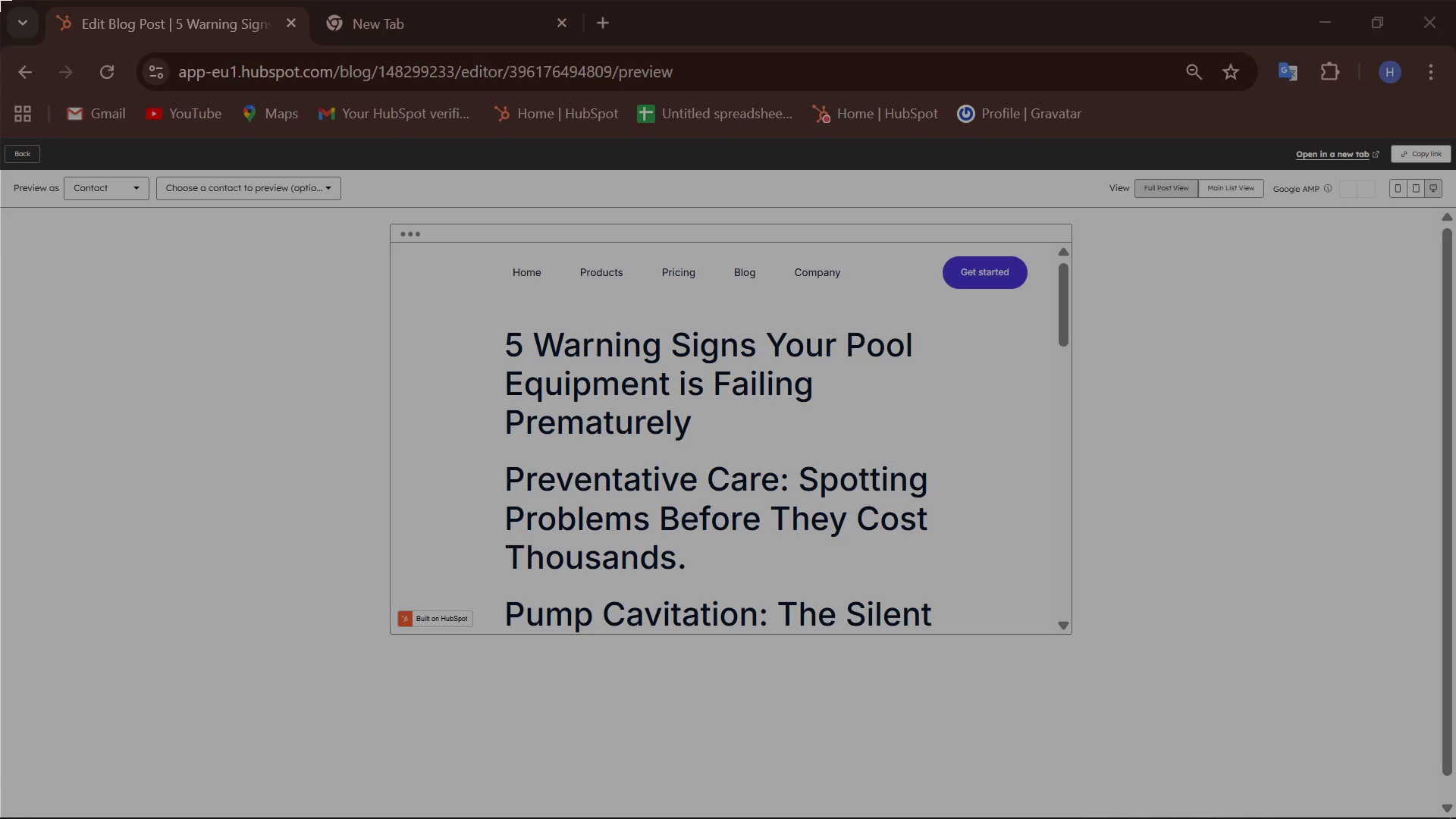 
left_click_drag(start_coordinate=[0, 0], to_coordinate=[1455, 818])
 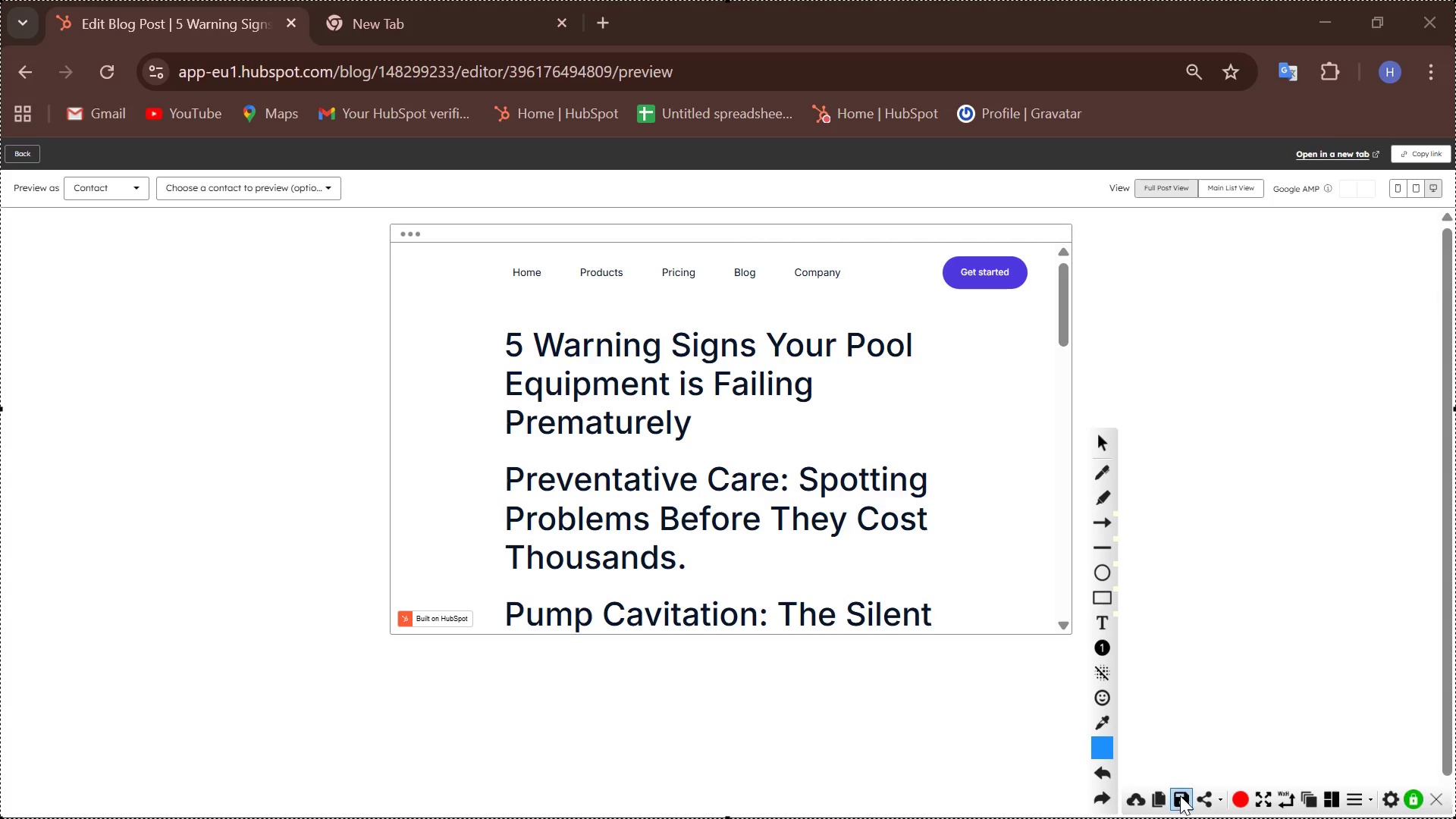 
left_click([1180, 798])
 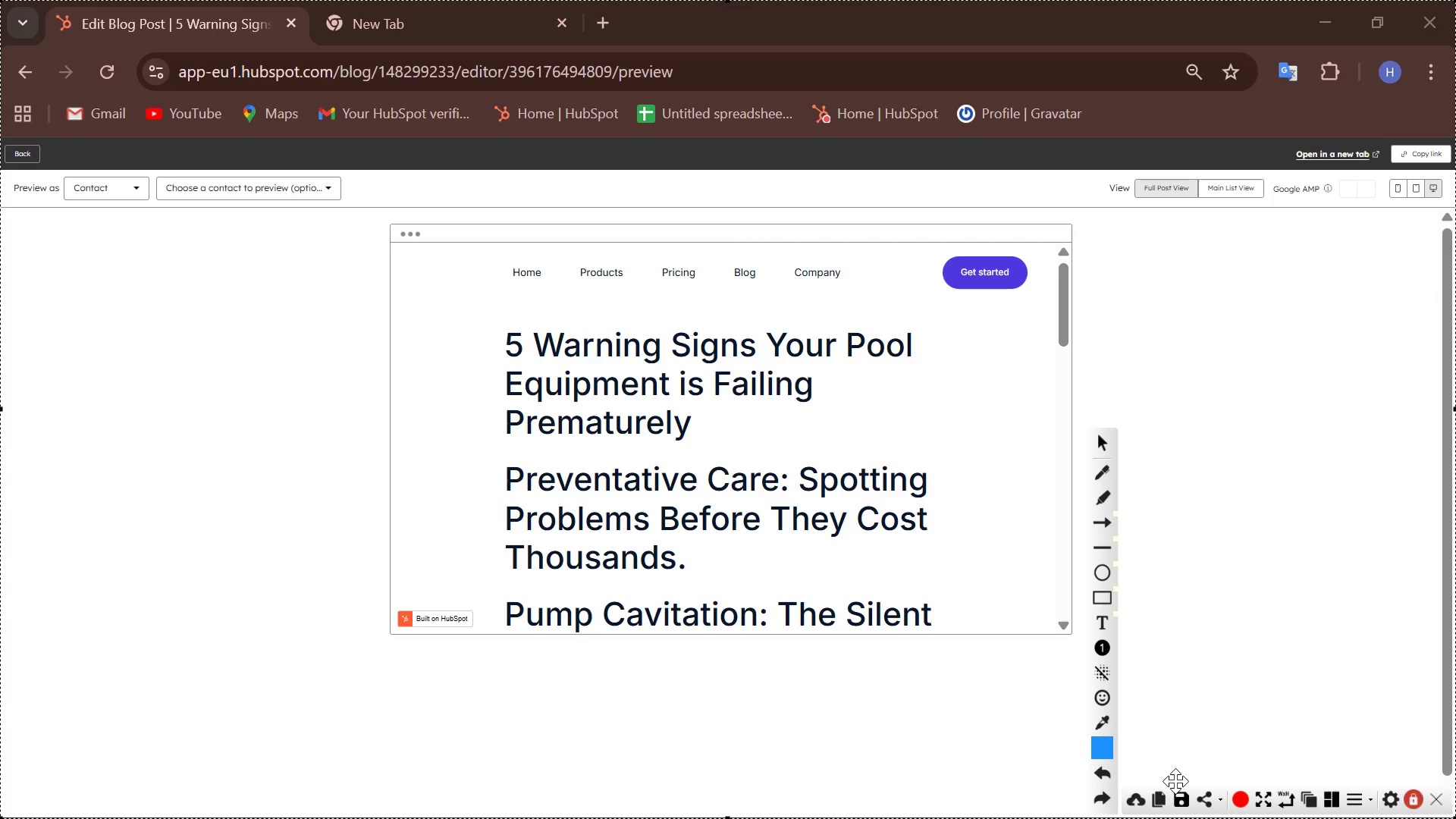 
left_click([1178, 794])
 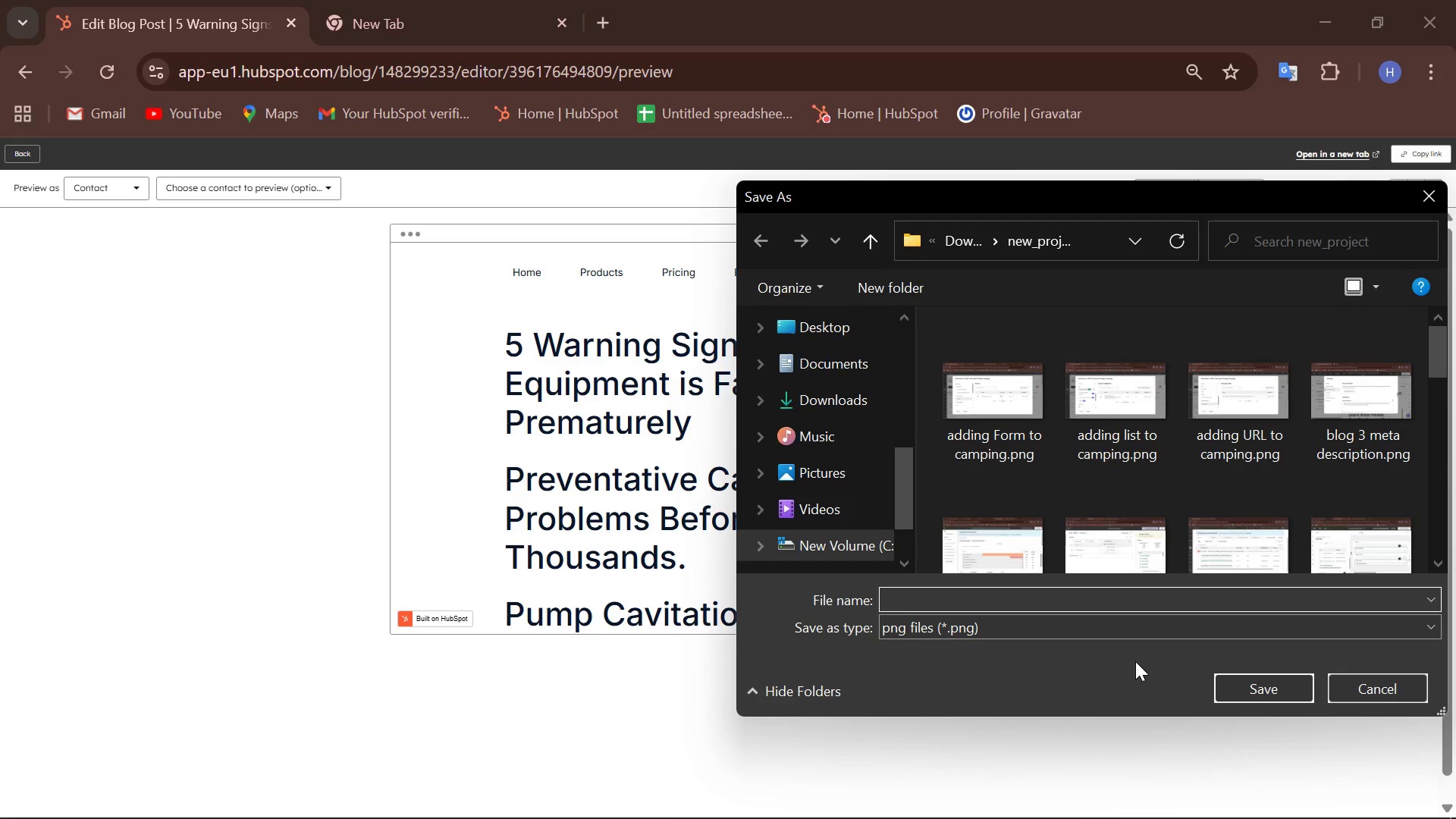 
type(Blog 1)
 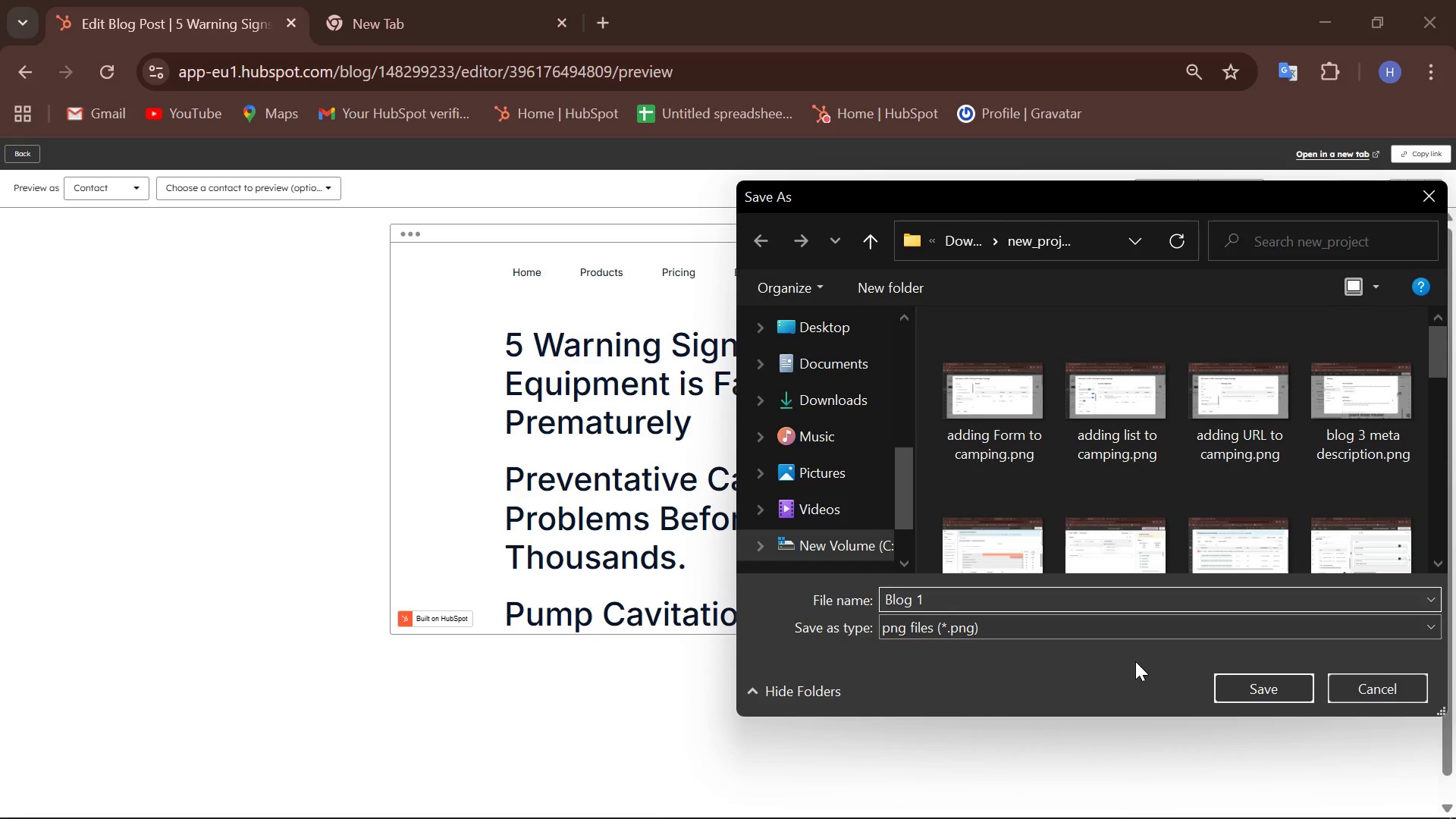 
key(Enter)
 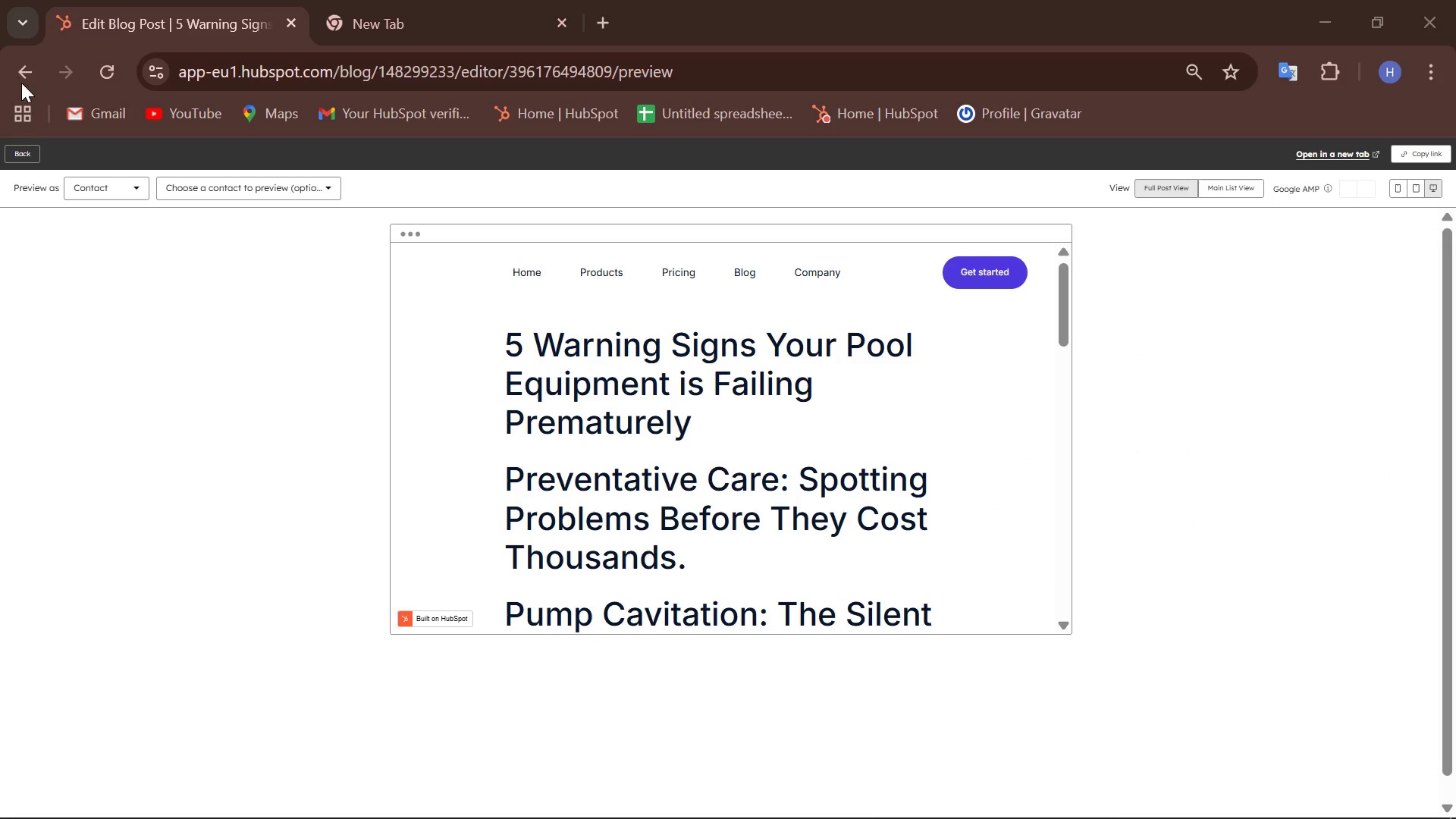 
left_click_drag(start_coordinate=[22, 77], to_coordinate=[18, 77])
 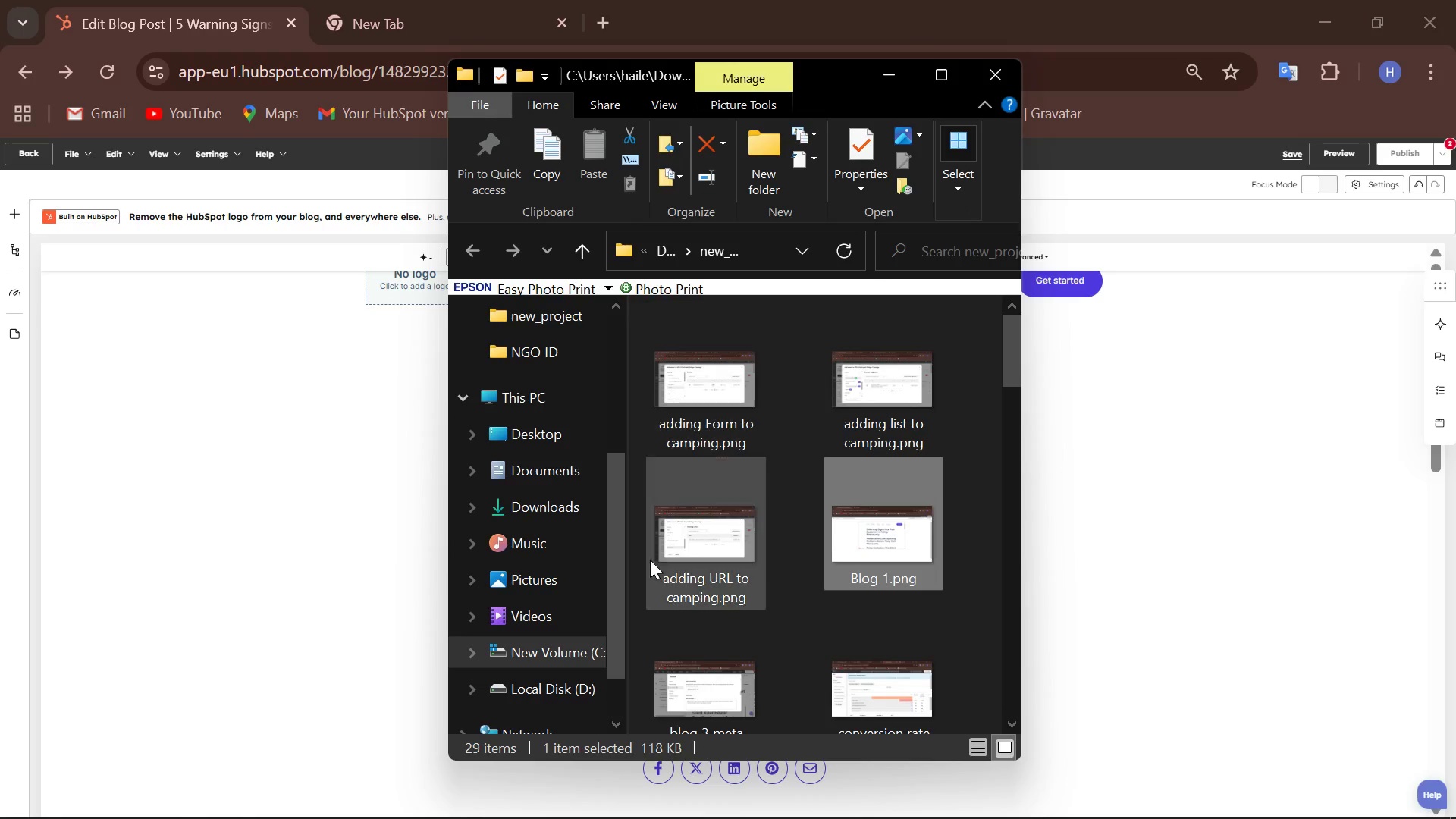 
left_click([990, 62])
 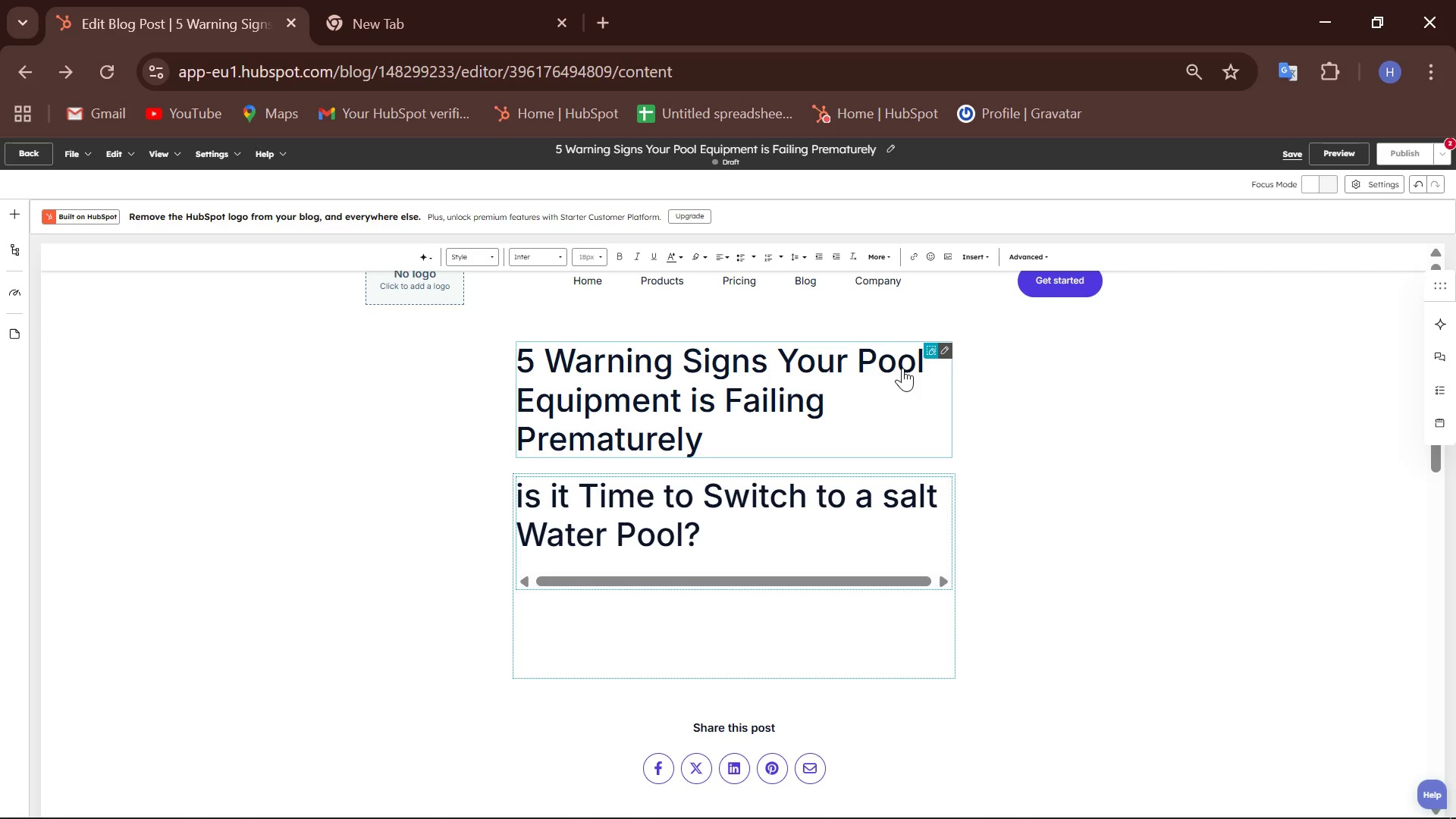 
wait(55.56)
 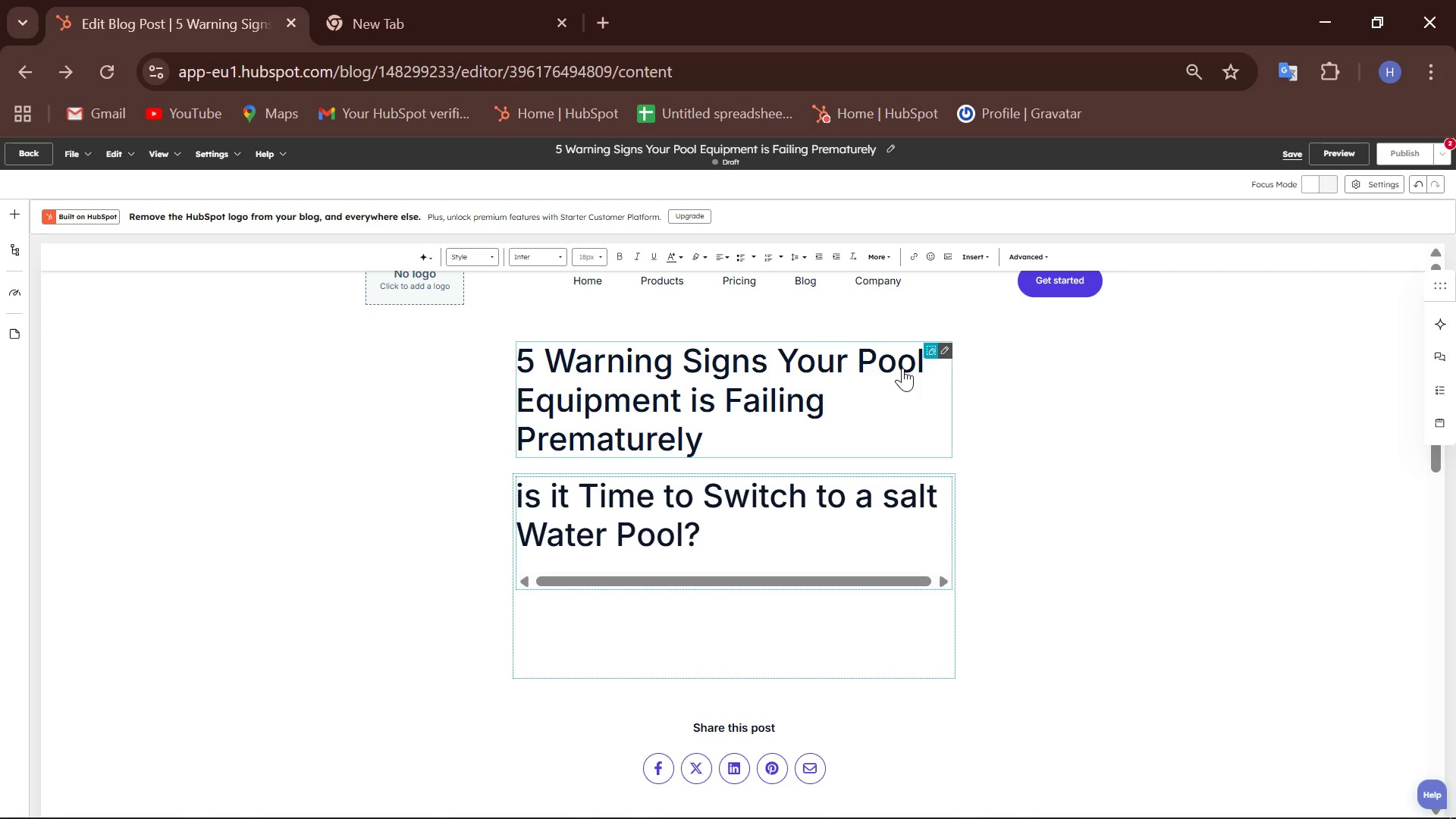 
scroll: coordinate [745, 572], scroll_direction: down, amount: 8.0
 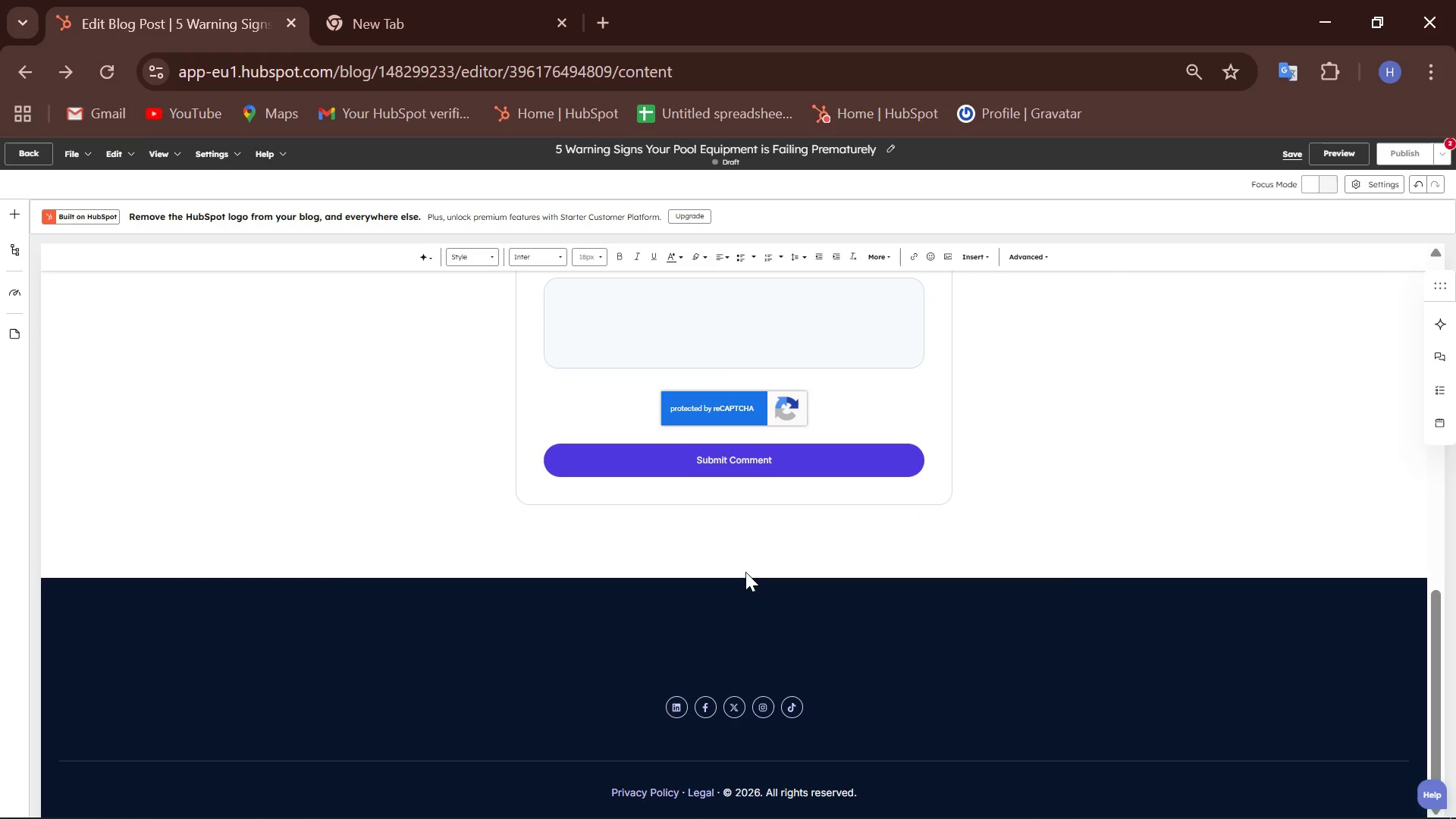 
scroll: coordinate [745, 572], scroll_direction: none, amount: 0.0
 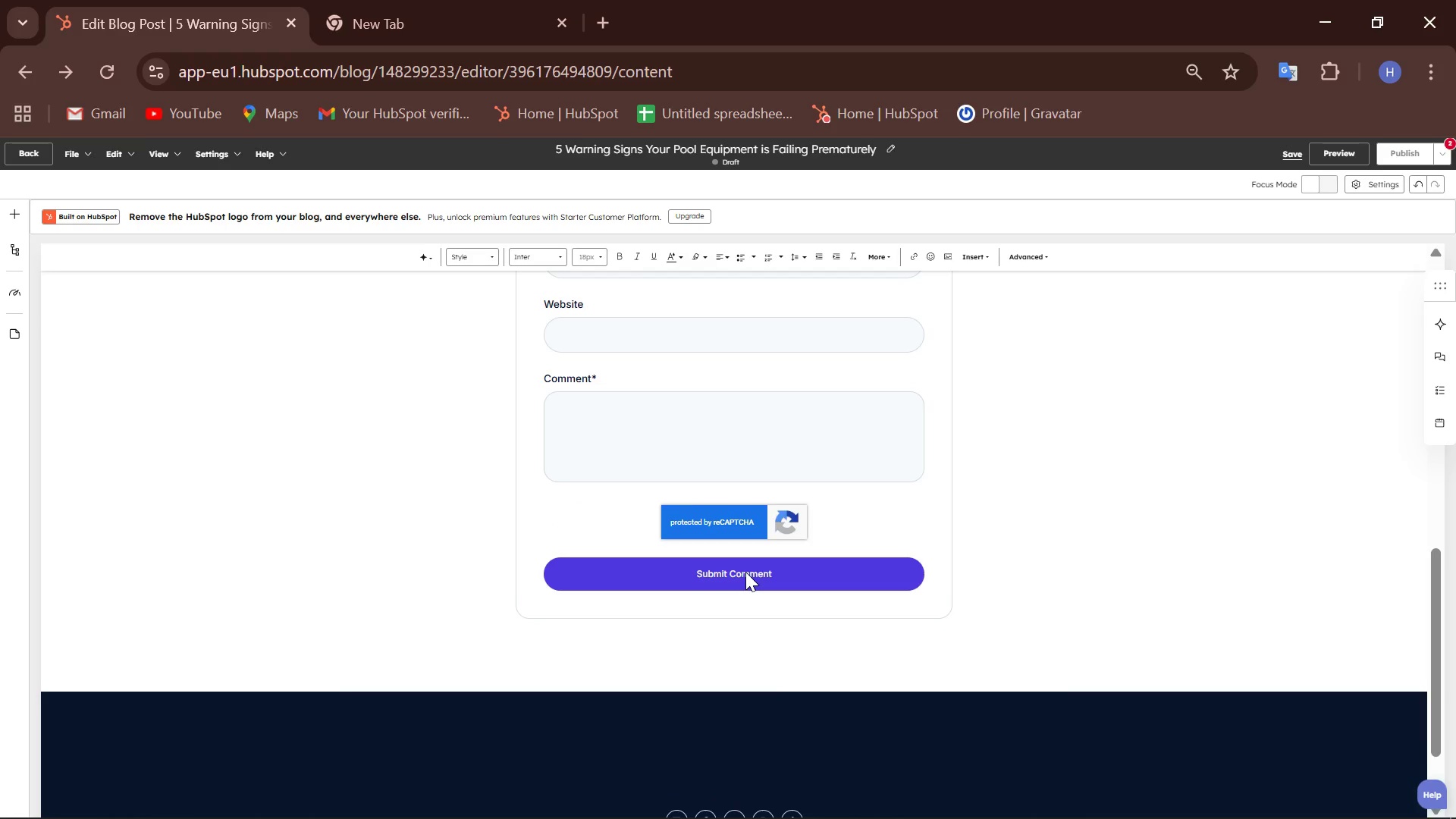 
scroll: coordinate [745, 572], scroll_direction: up, amount: 3.0
 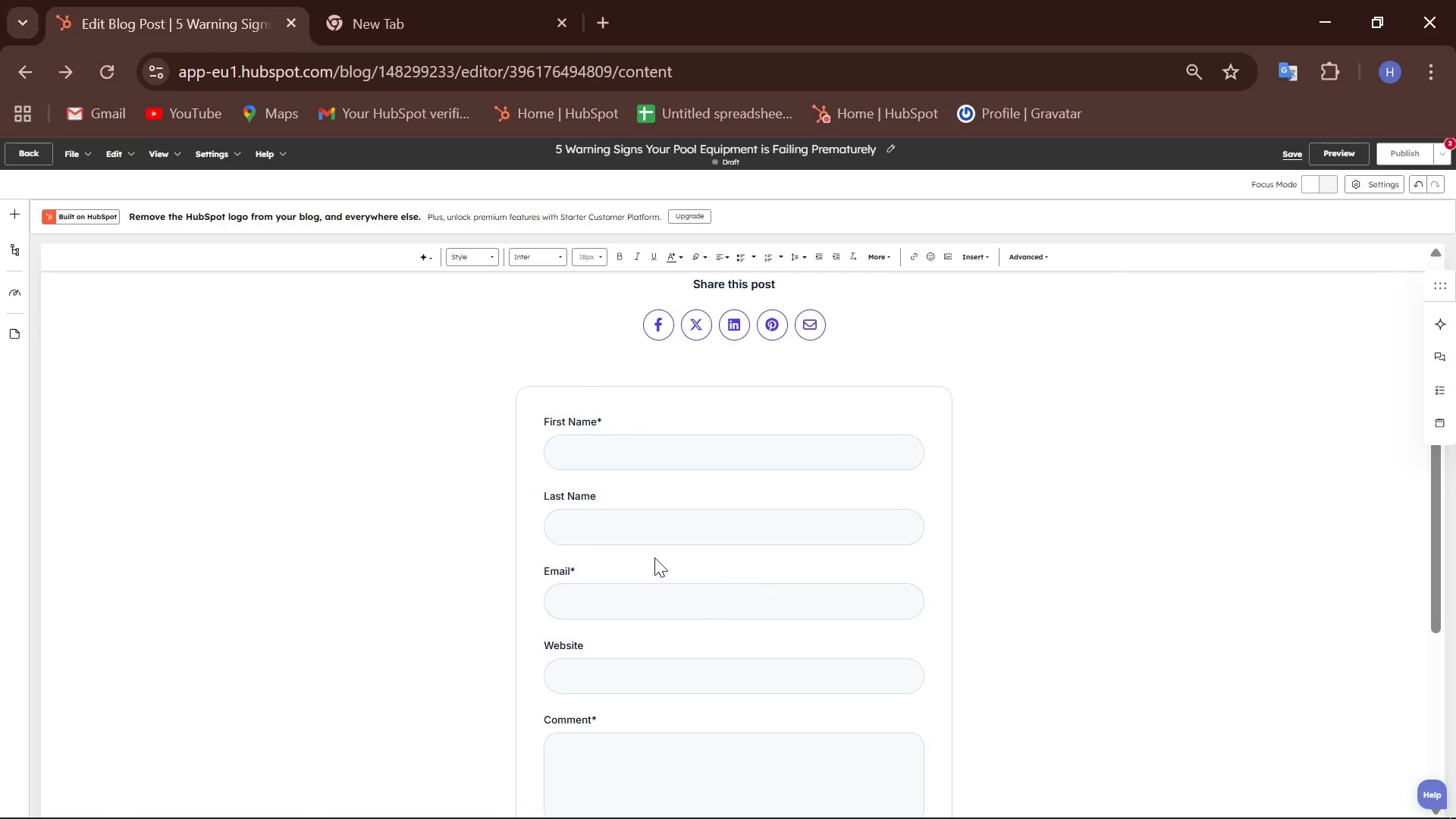 
hold_key(key=ControlLeft, duration=2.42)
scroll: coordinate [428, 471], scroll_direction: up, amount: 3.0
 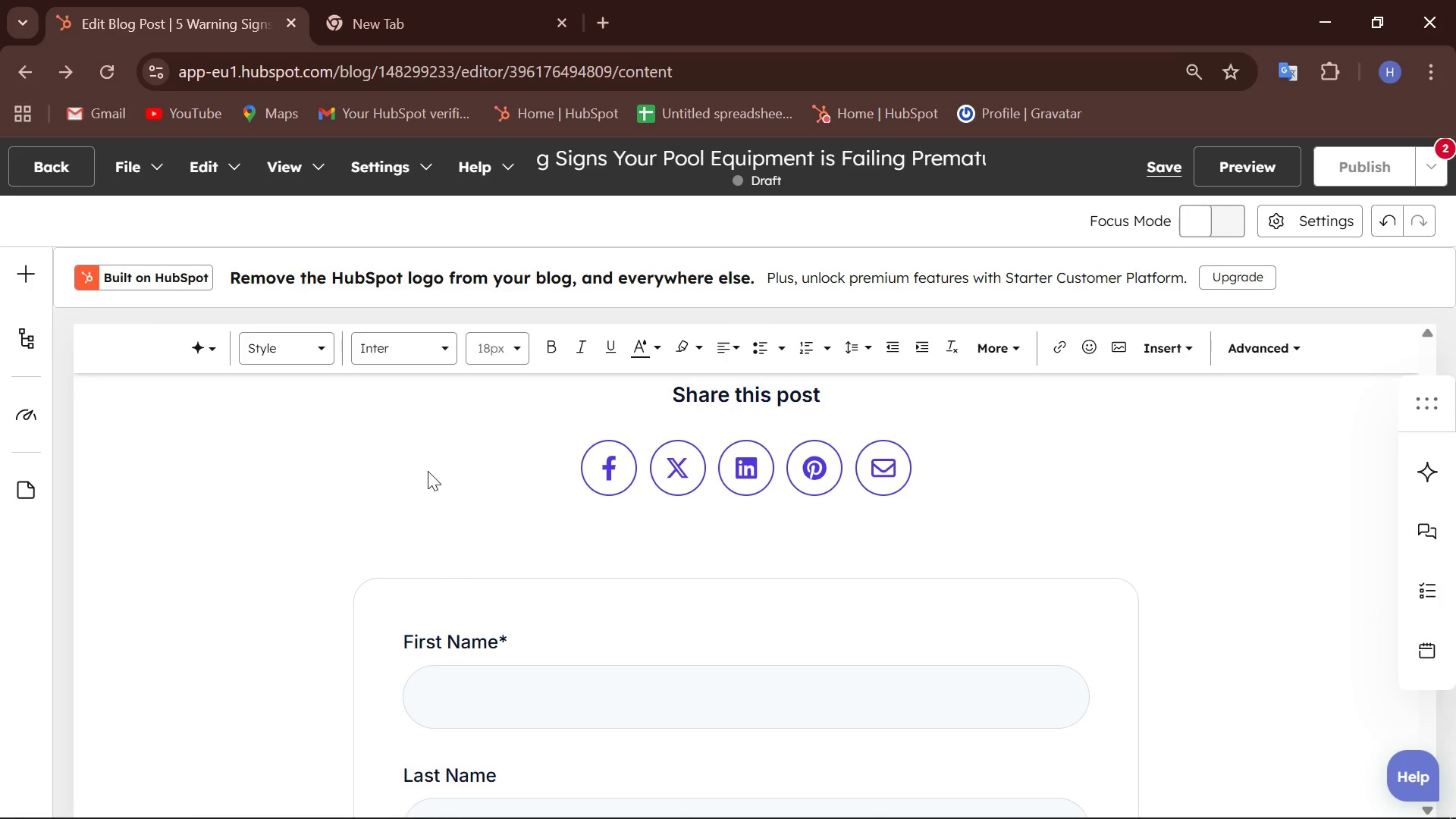 
wait(7.92)
 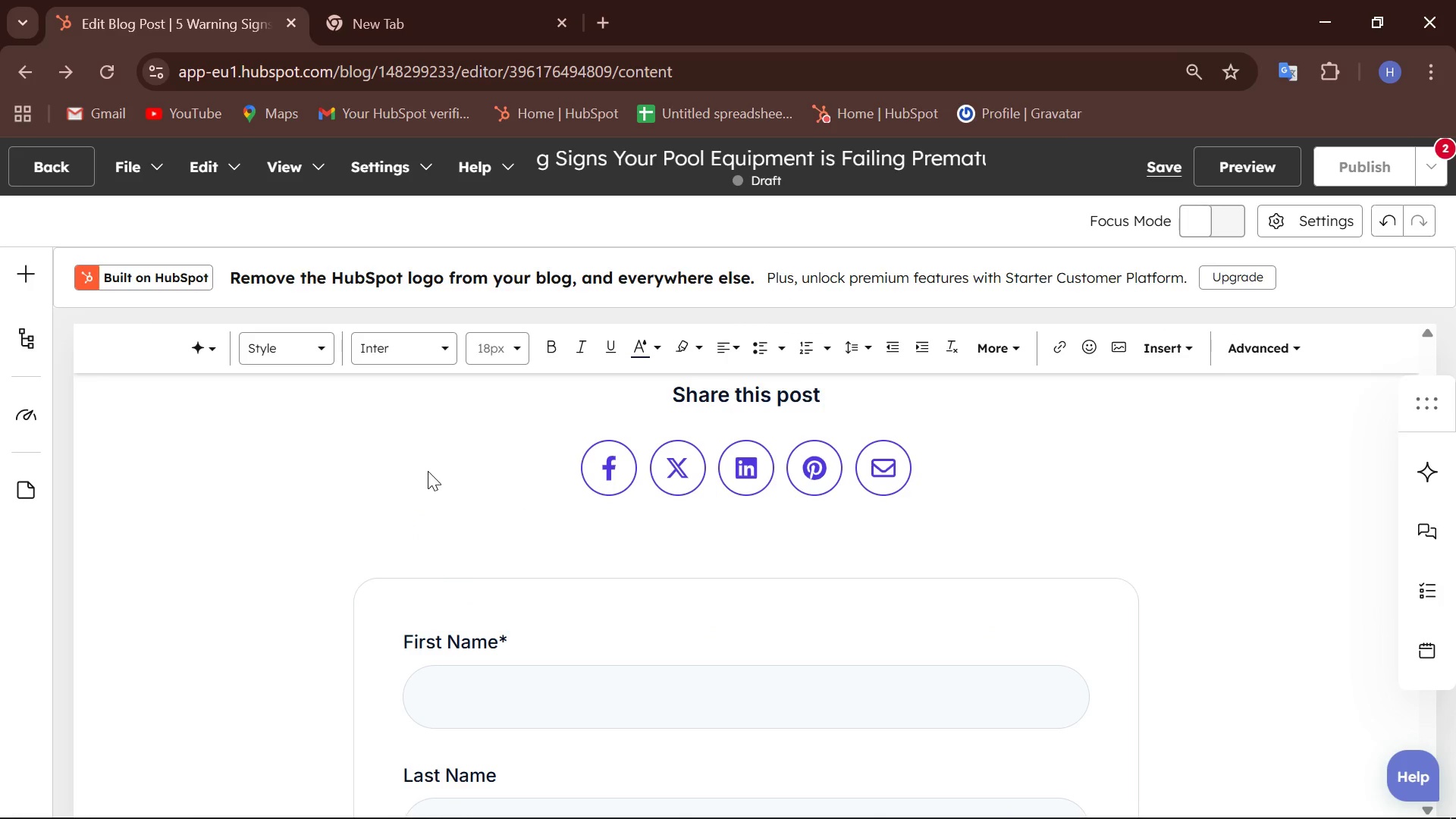 
scroll: coordinate [428, 471], scroll_direction: none, amount: 0.0
 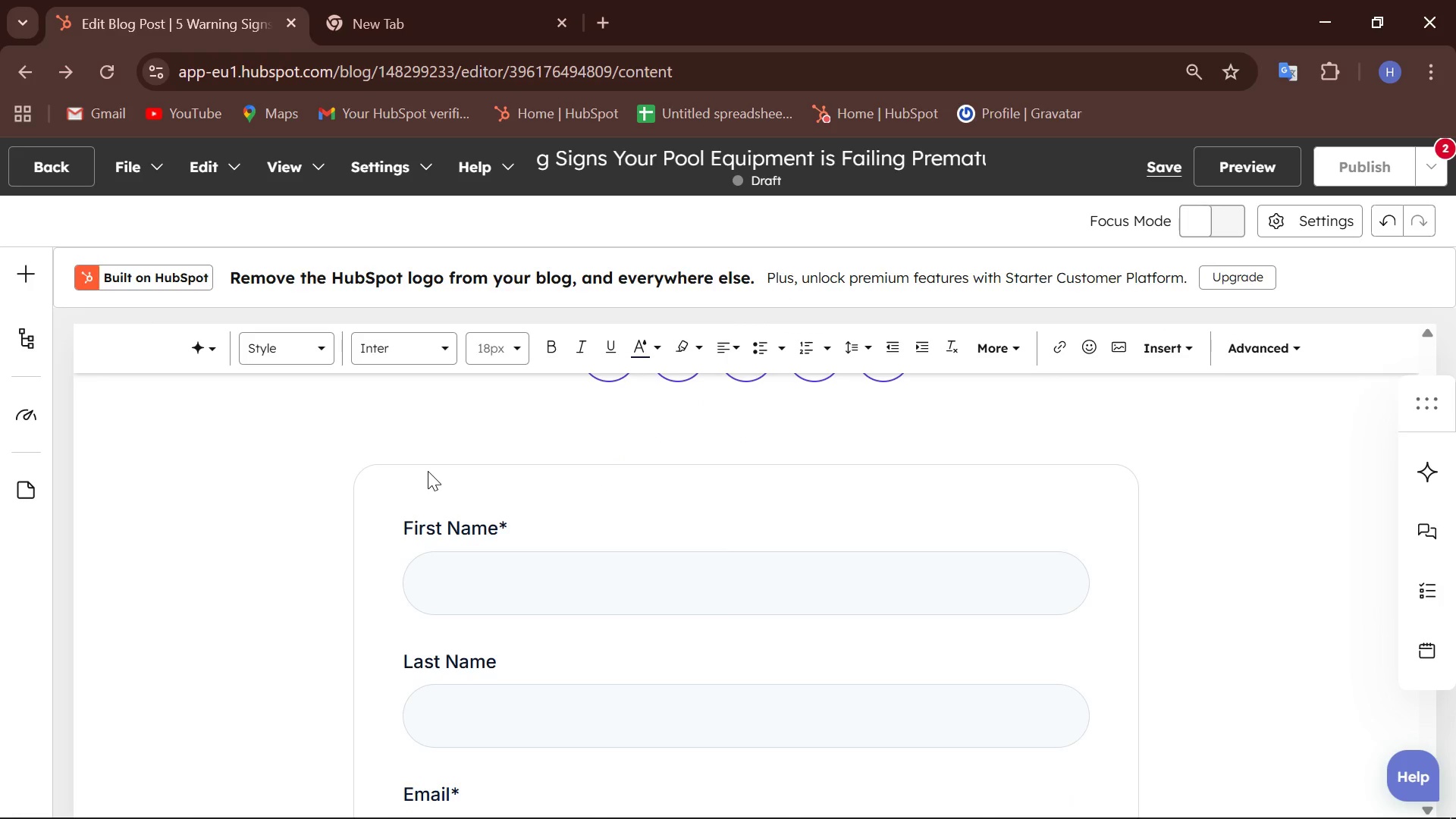 
wait(8.14)
 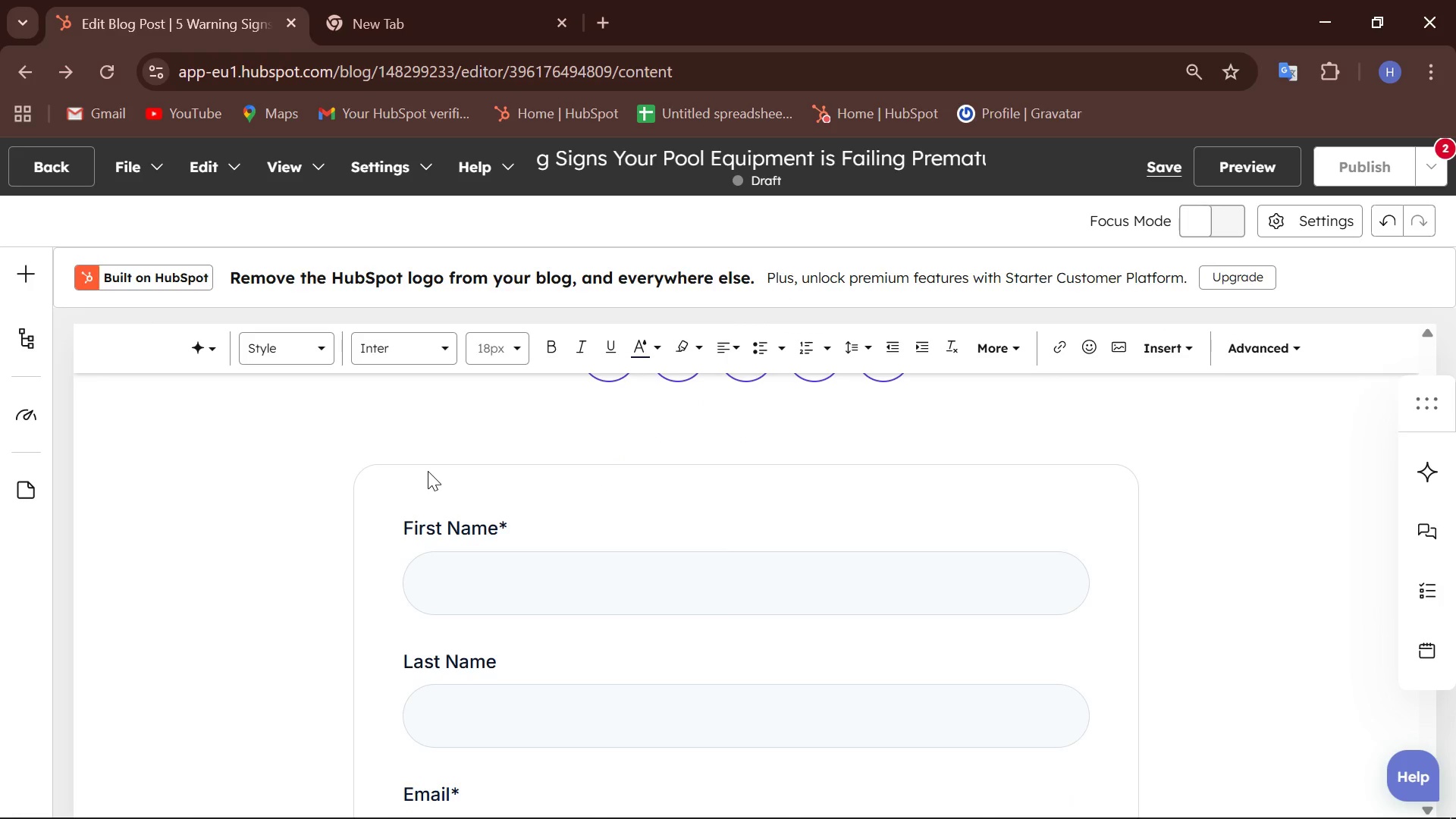 
scroll: coordinate [428, 471], scroll_direction: down, amount: 2.0
 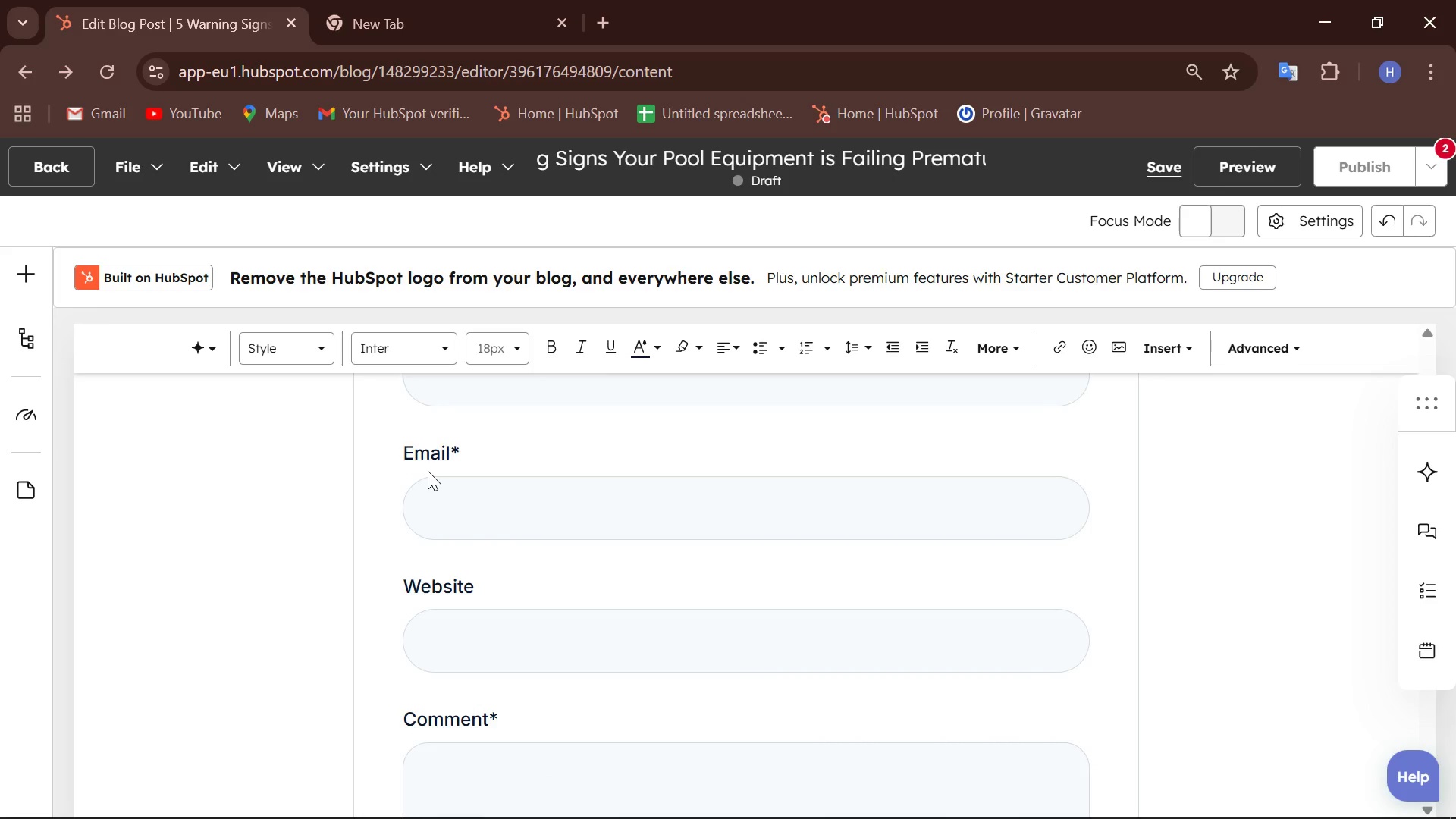 
scroll: coordinate [428, 471], scroll_direction: none, amount: 0.0
 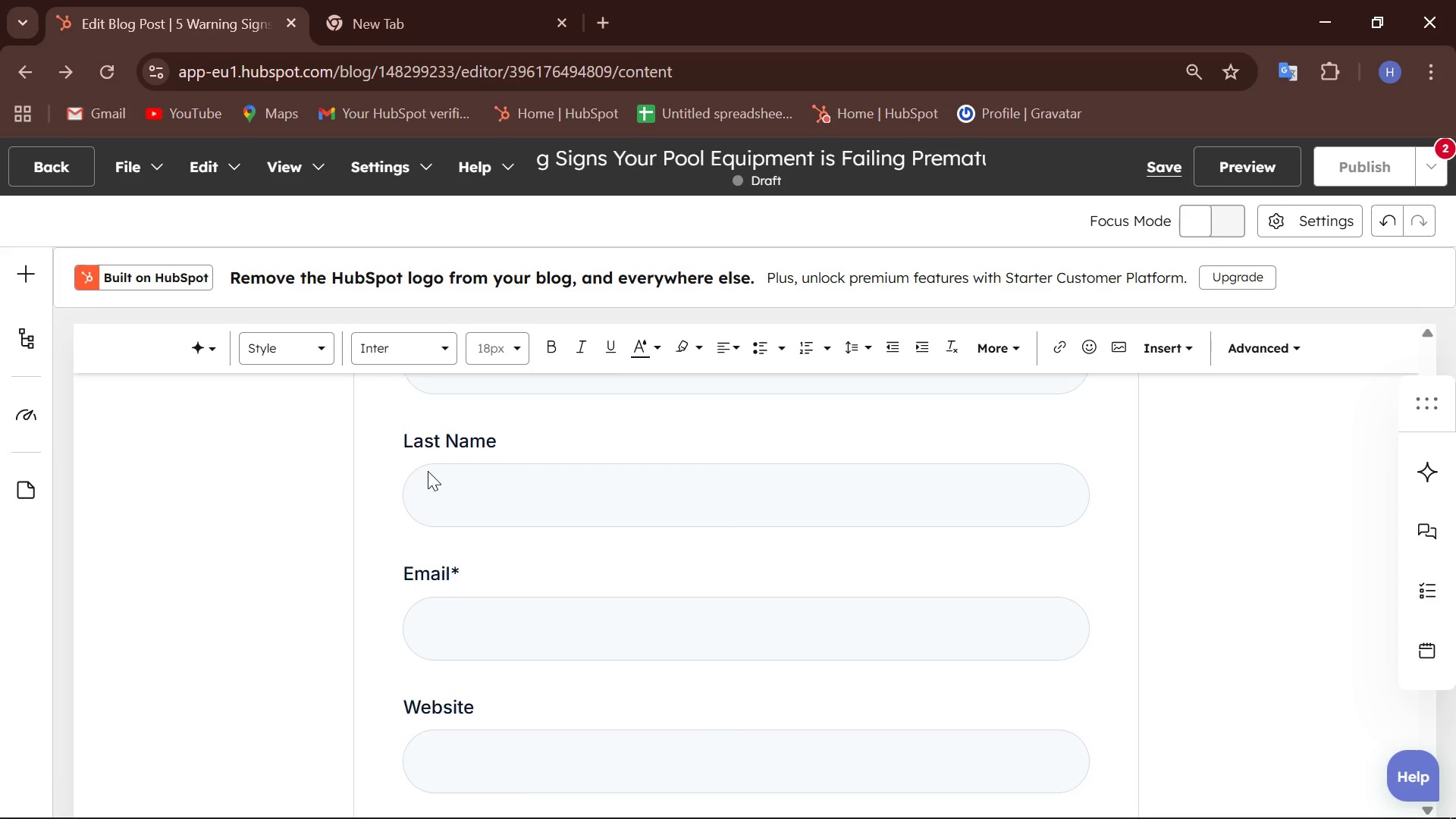 
scroll: coordinate [428, 471], scroll_direction: up, amount: 5.0
 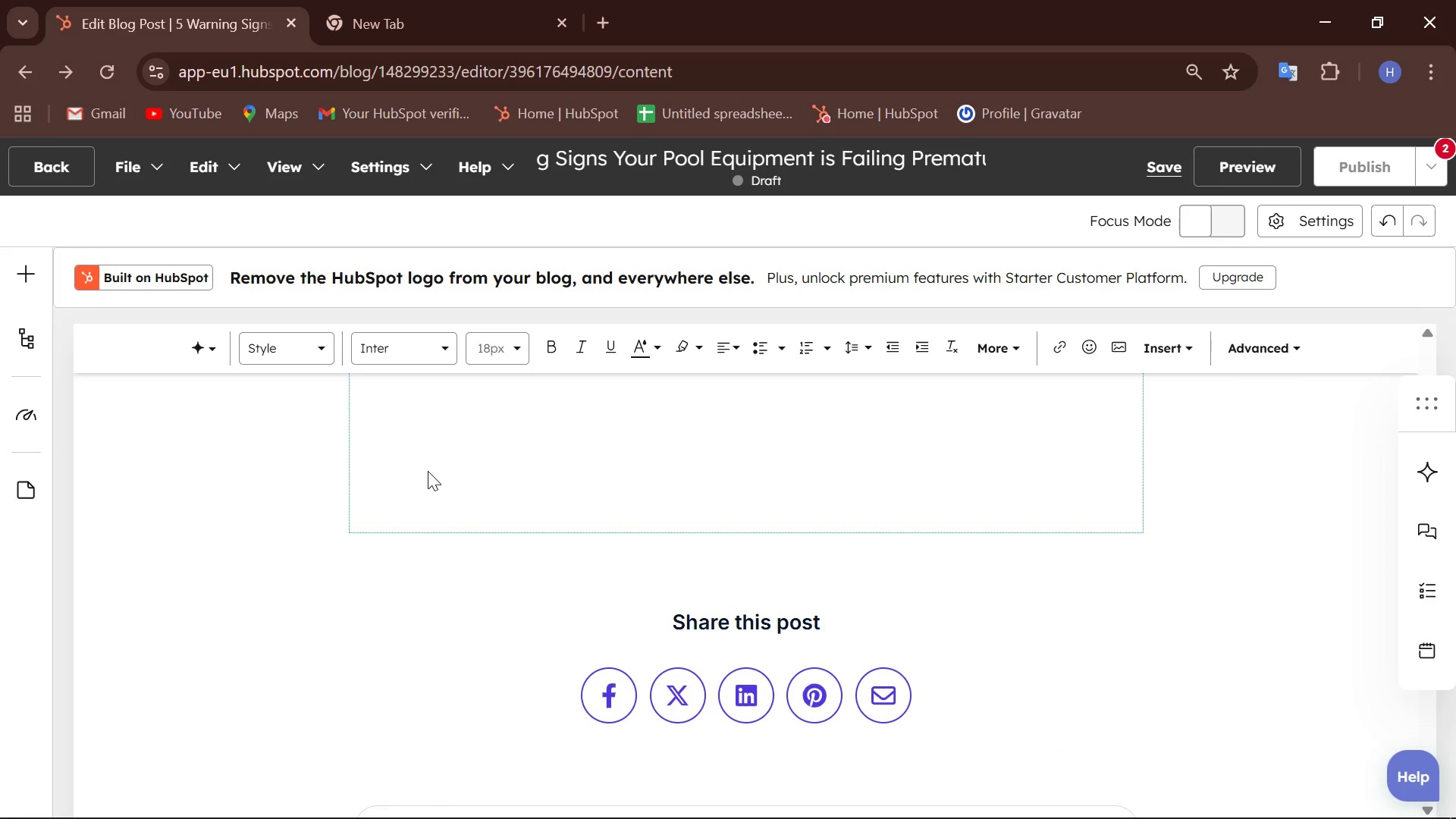 
wait(7.09)
 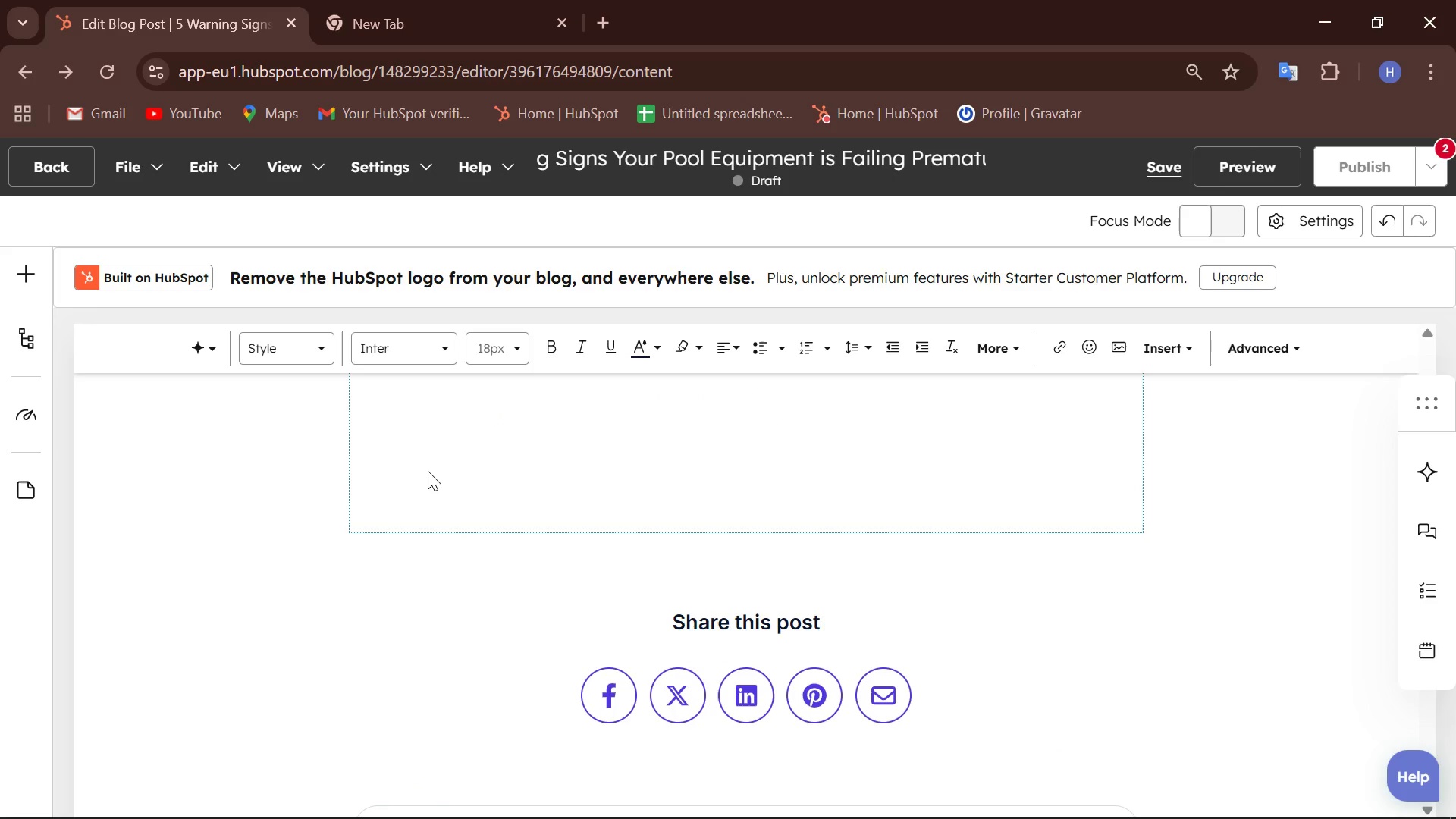 
scroll: coordinate [428, 471], scroll_direction: up, amount: 1.0
 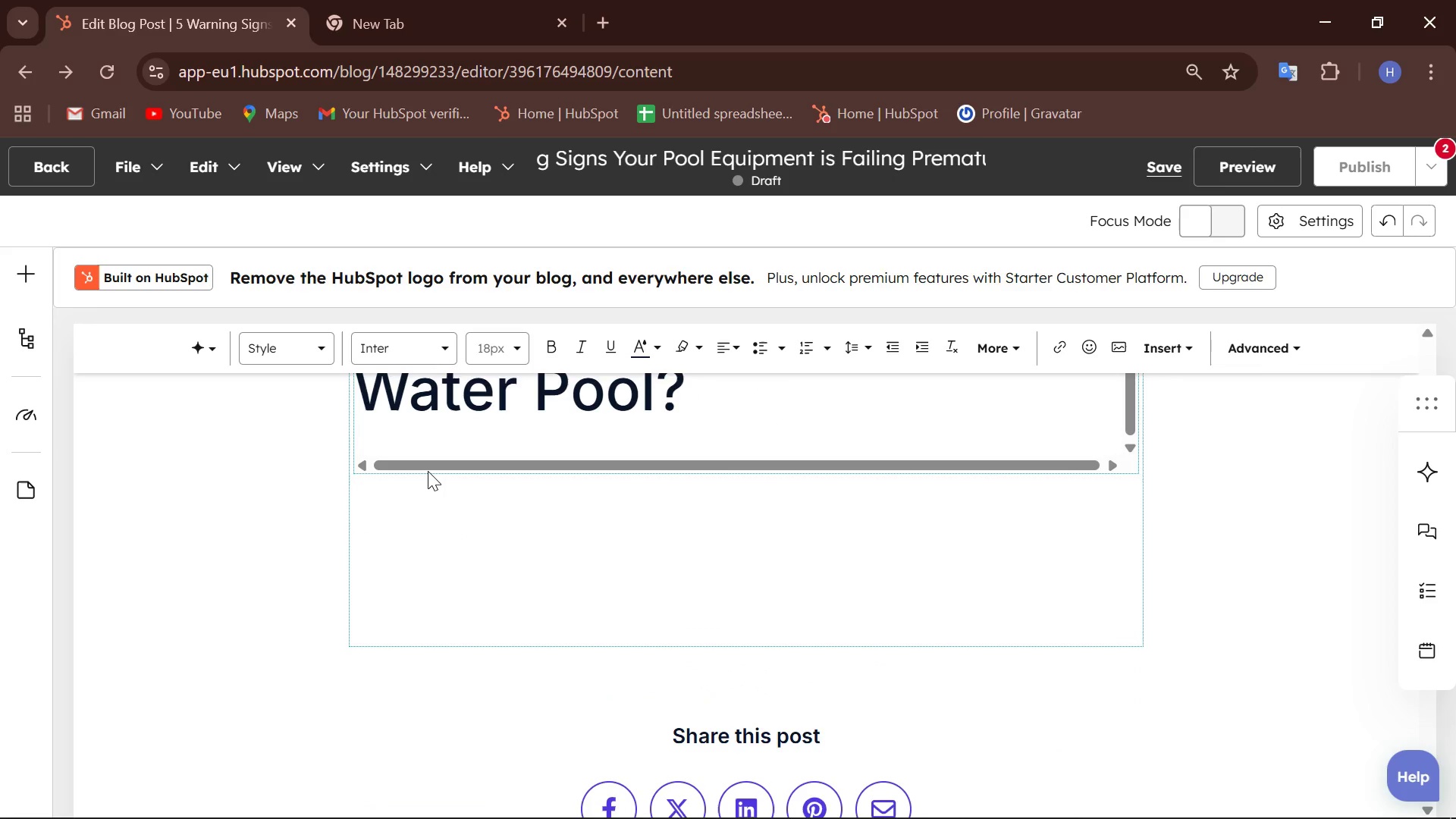 
wait(21.73)
 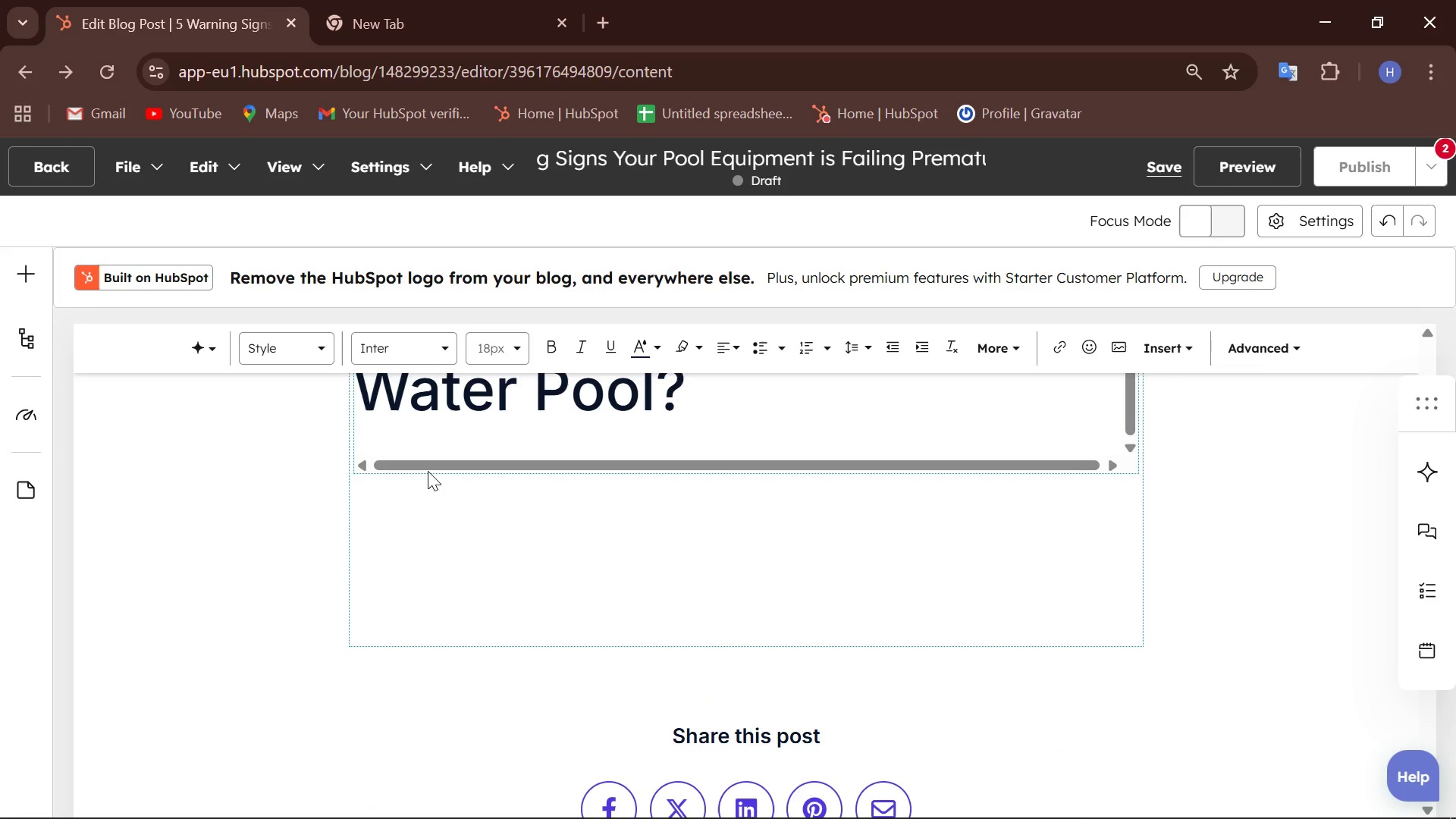 
scroll: coordinate [428, 471], scroll_direction: down, amount: 1.0
 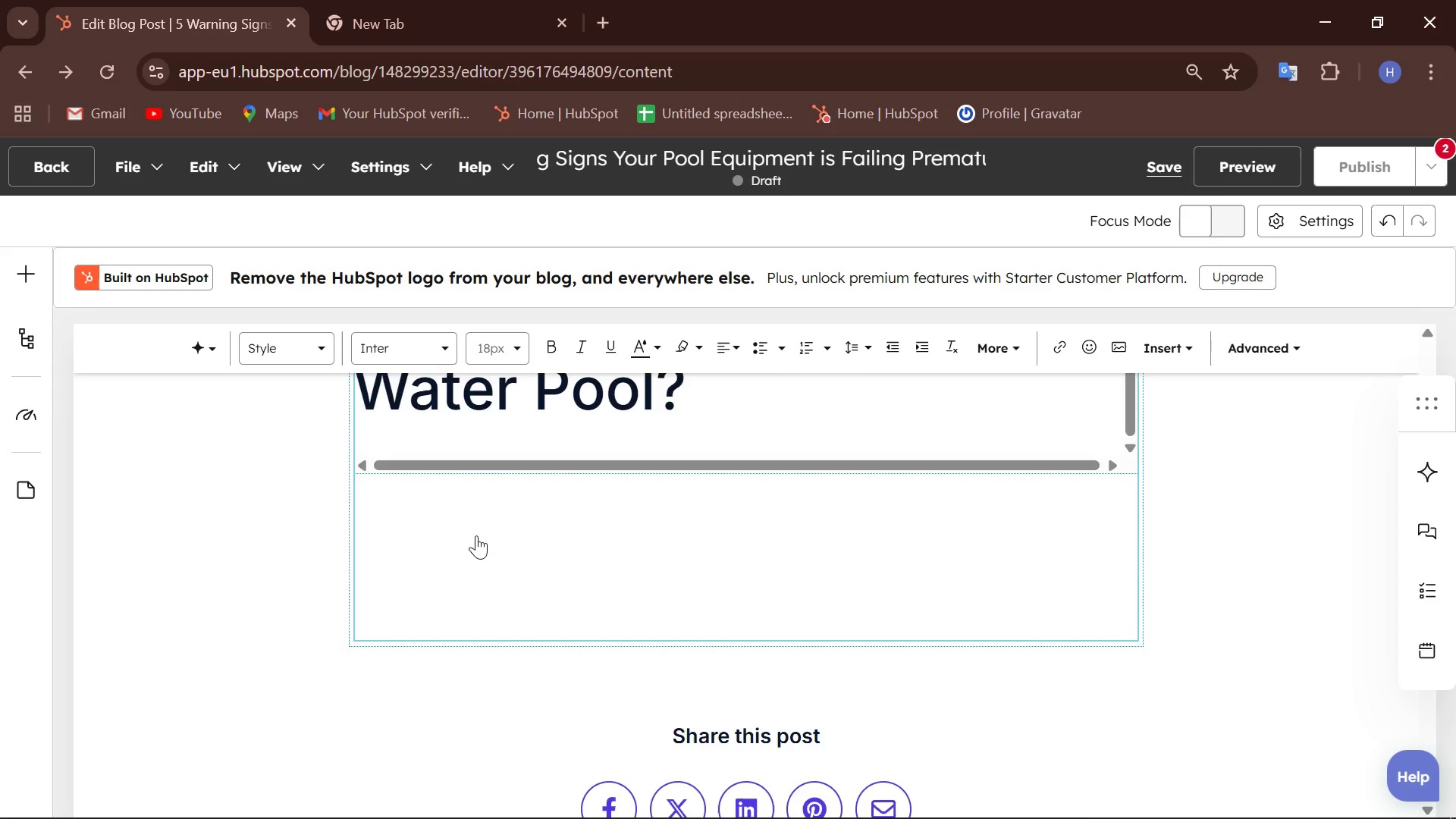 
scroll: coordinate [476, 535], scroll_direction: up, amount: 1.0
 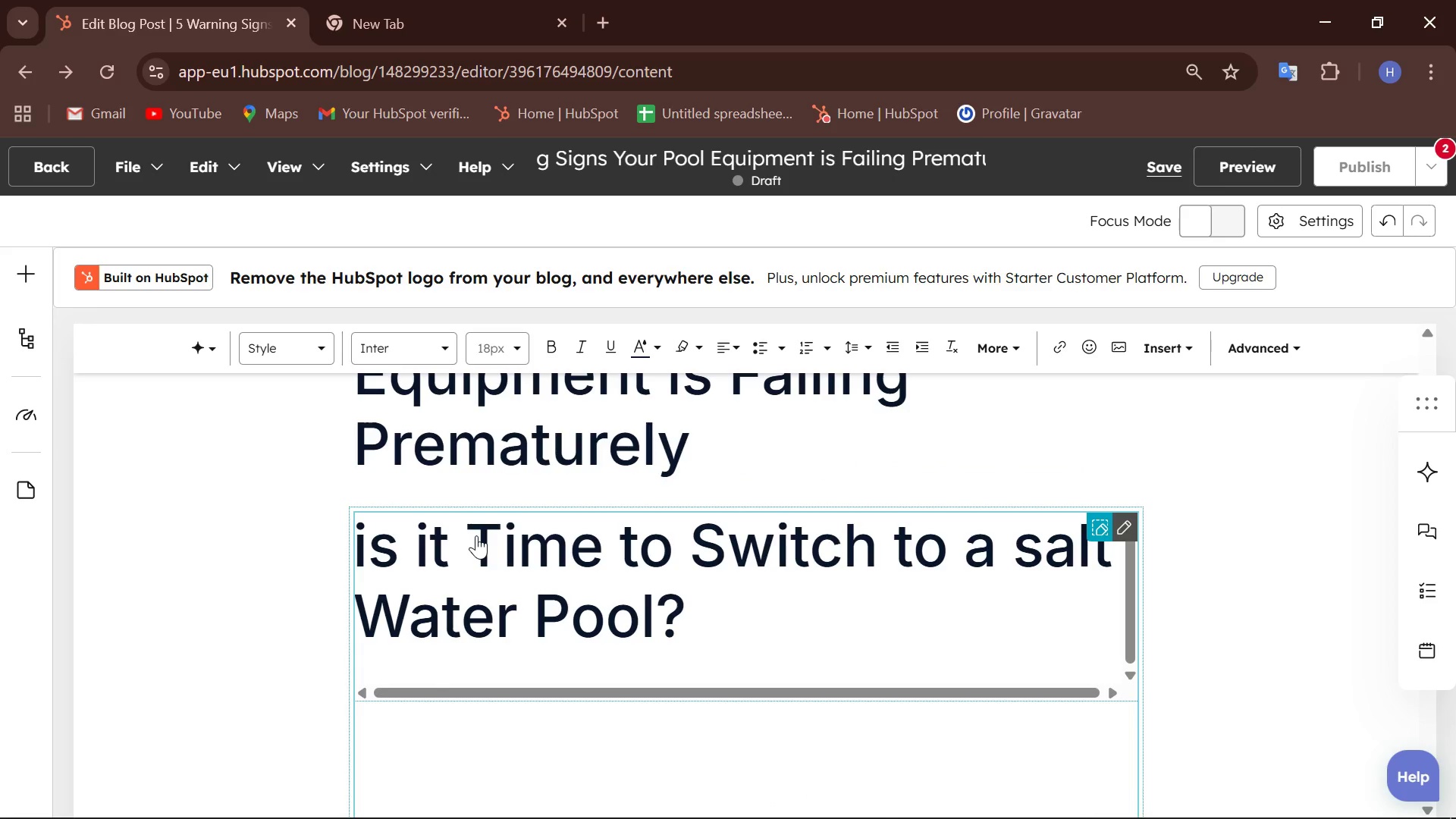 
wait(9.79)
 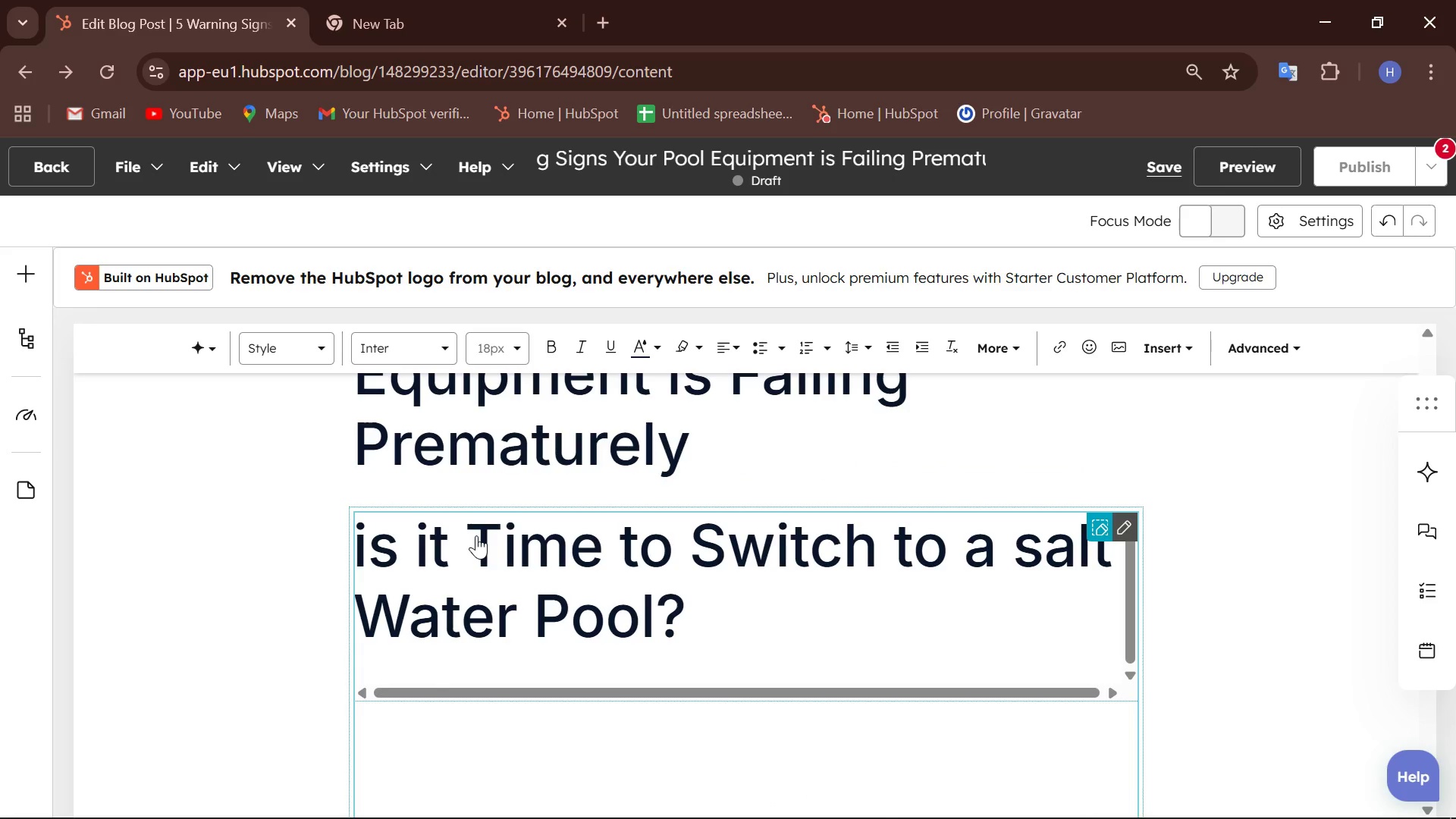 
scroll: coordinate [482, 538], scroll_direction: none, amount: 0.0
 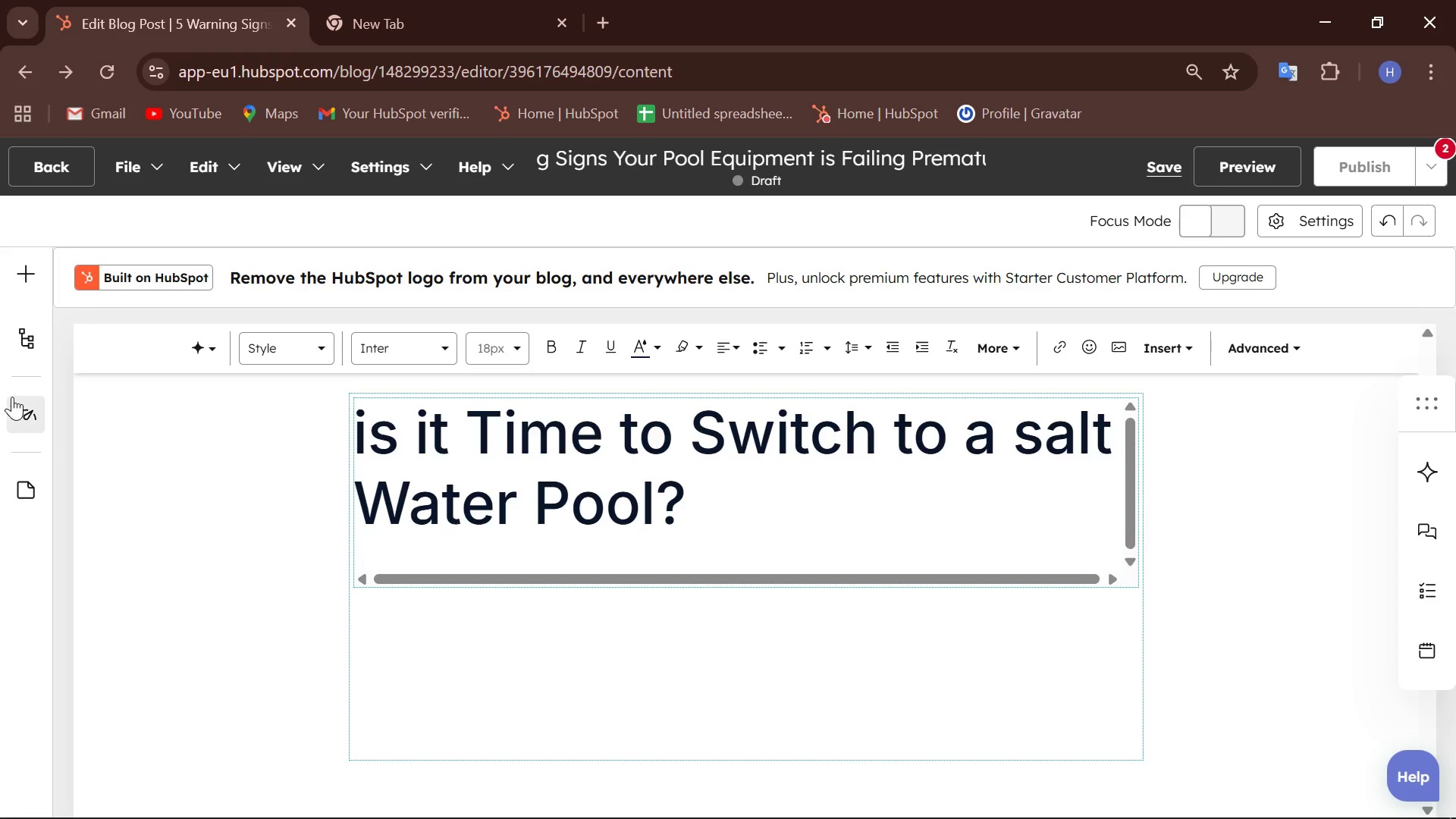 
left_click([31, 408])
 